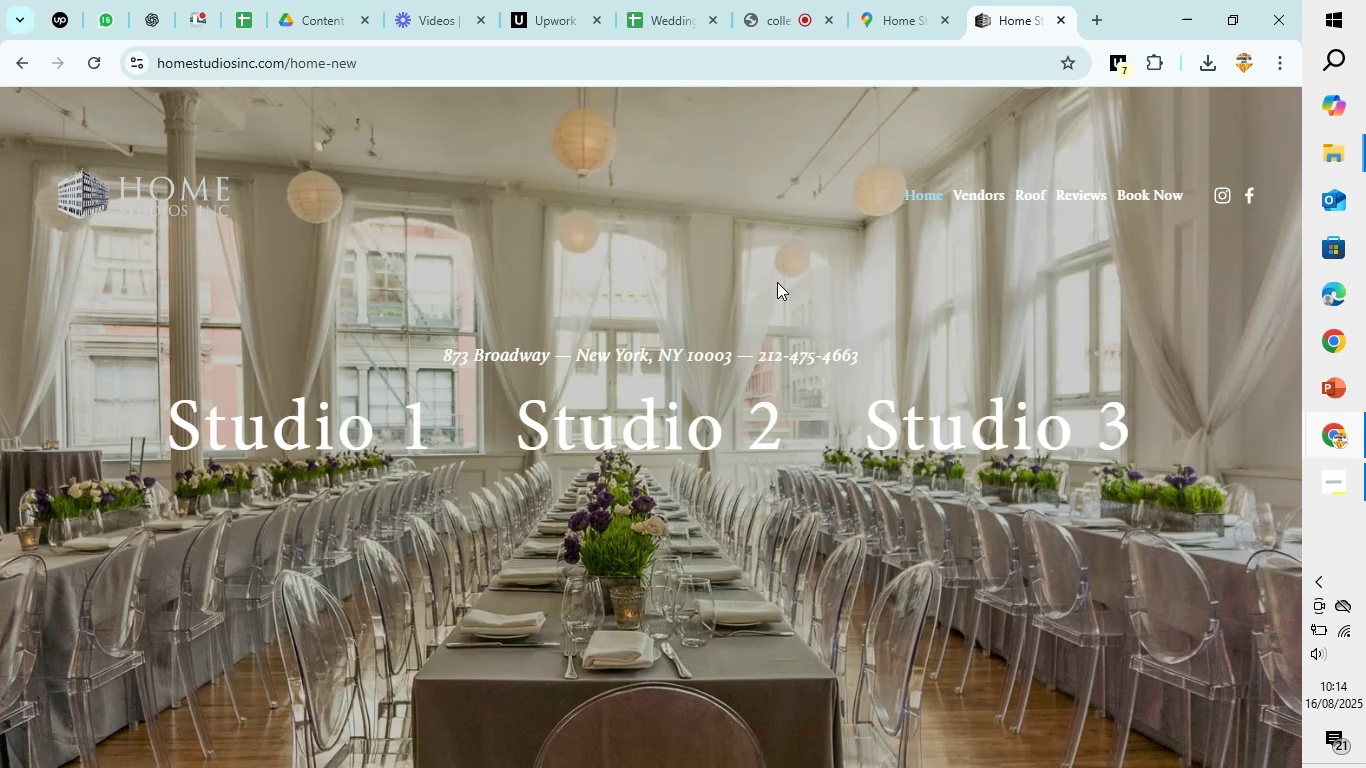 
scroll: coordinate [777, 282], scroll_direction: up, amount: 1.0
 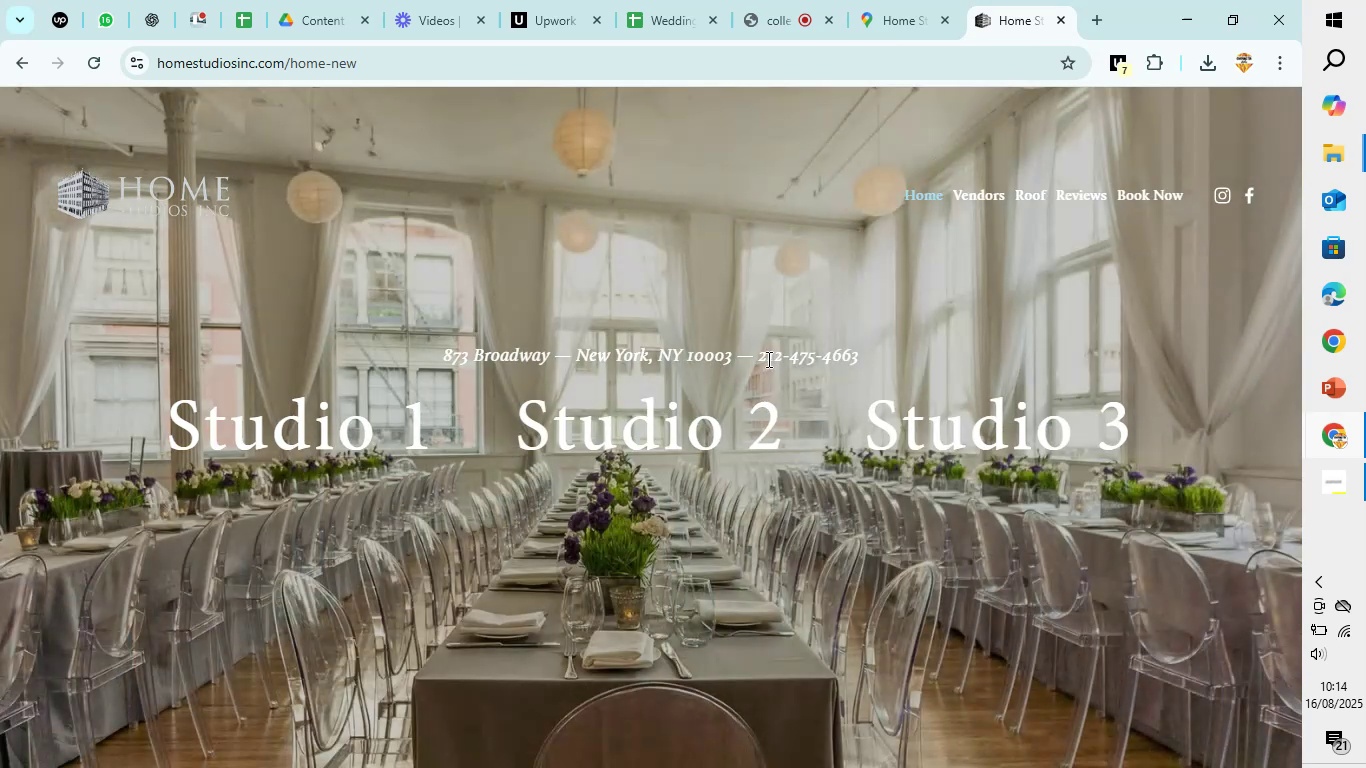 
left_click_drag(start_coordinate=[760, 358], to_coordinate=[858, 361])
 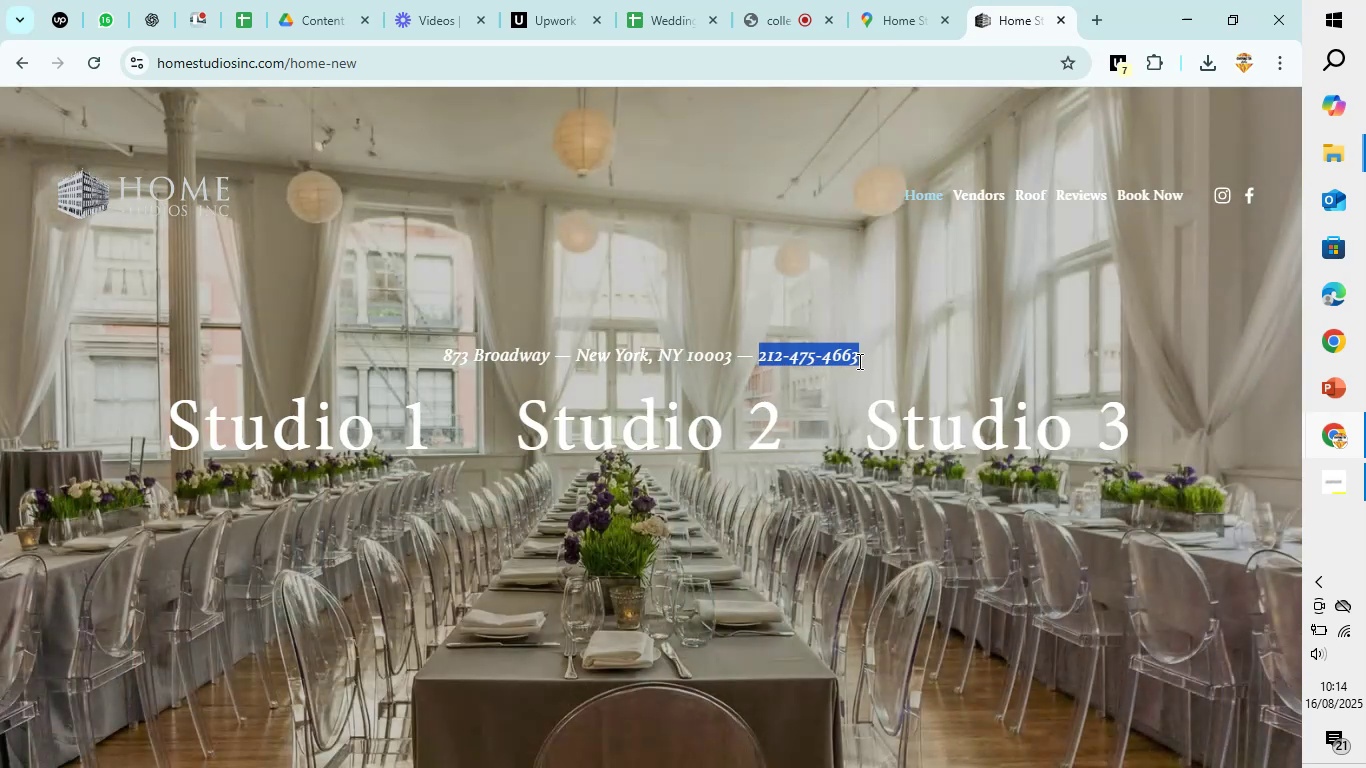 
key(Control+C)
 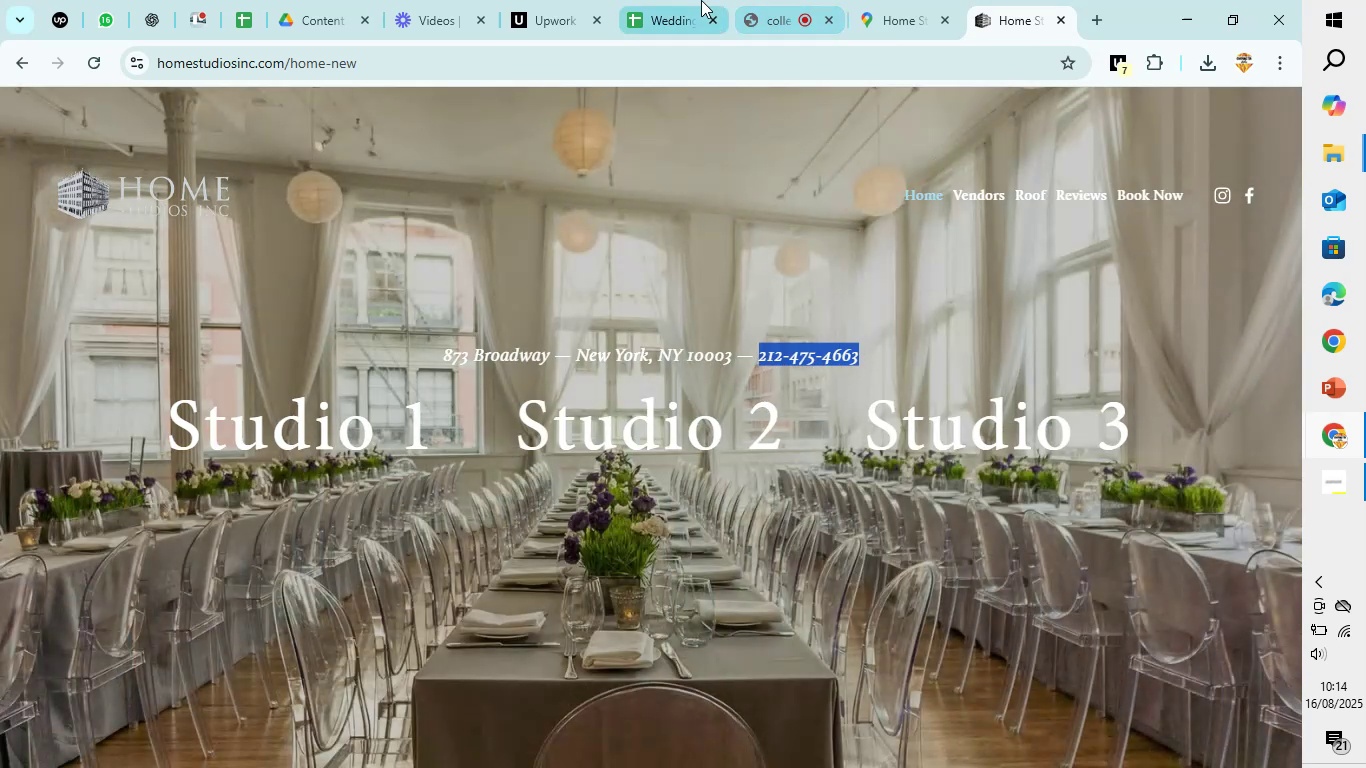 
left_click([700, 0])
 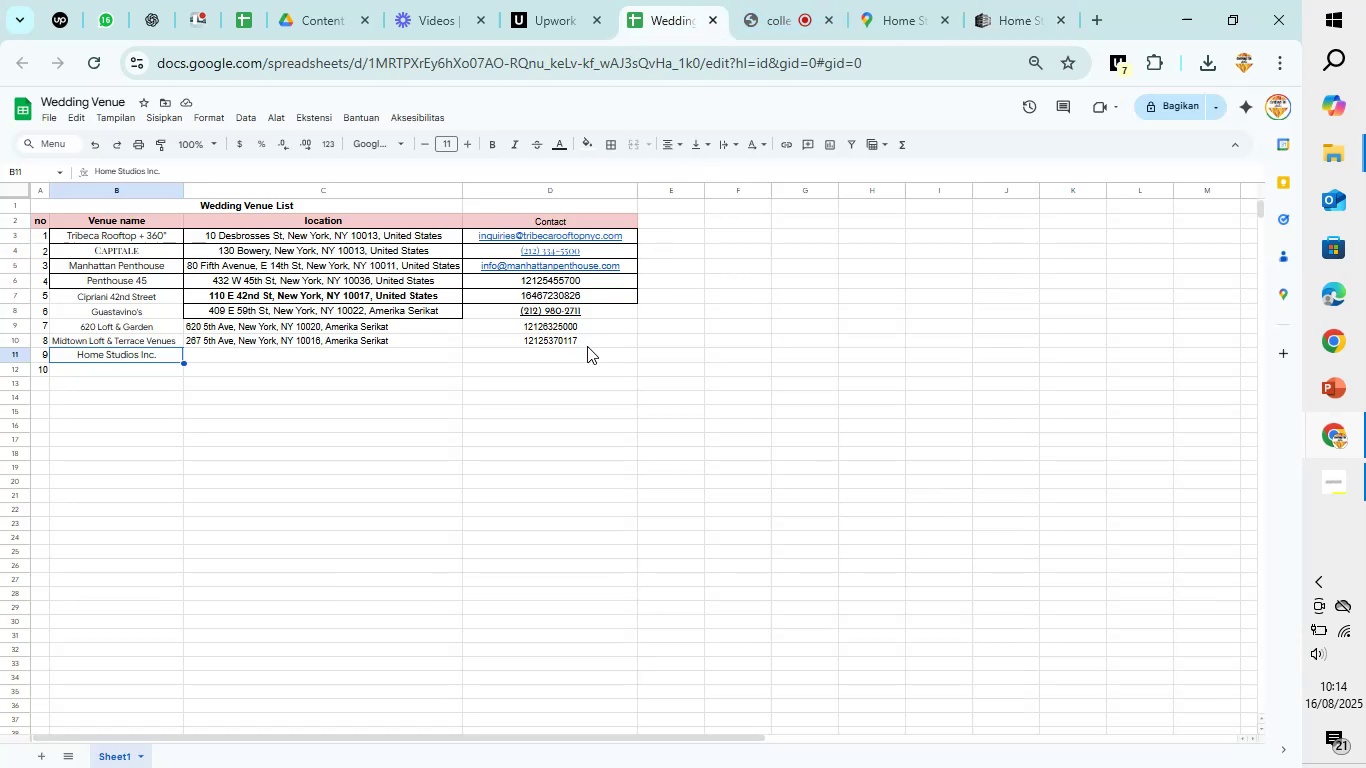 
left_click([587, 351])
 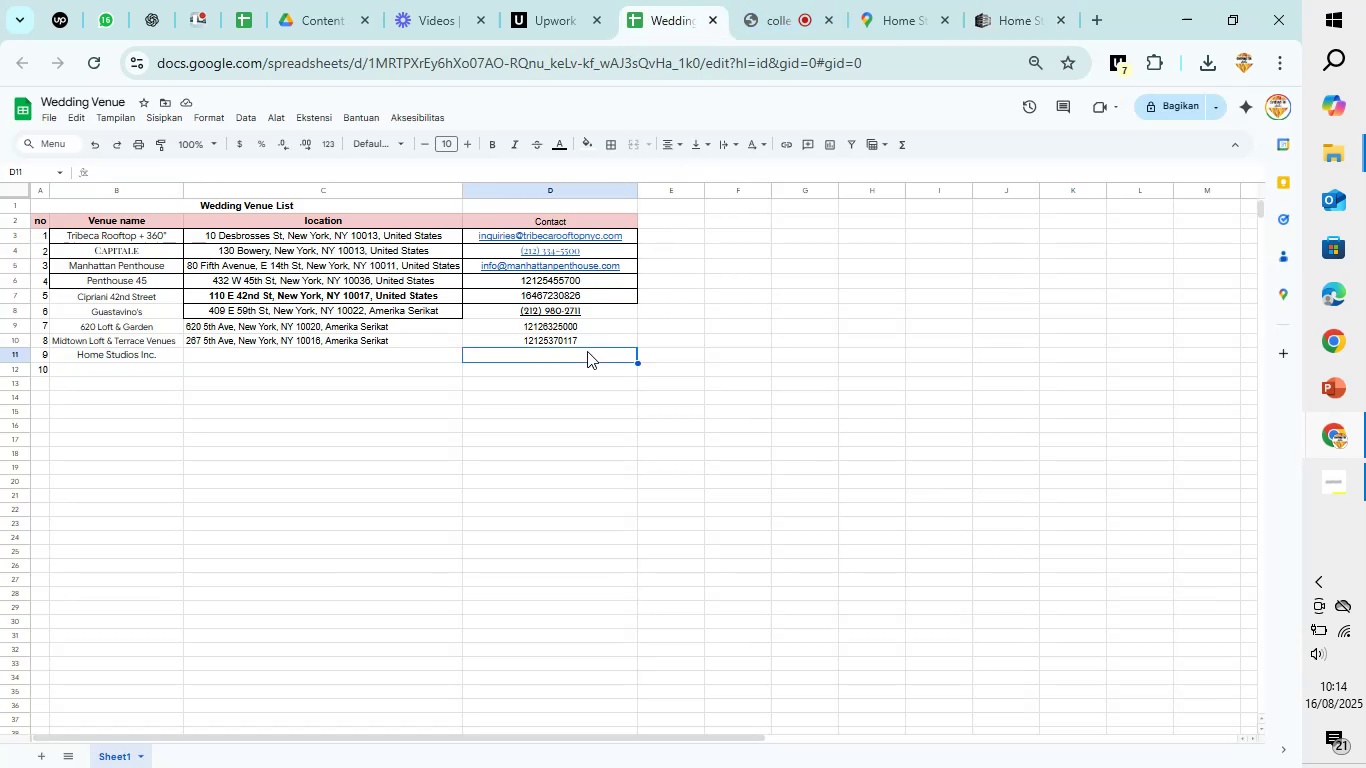 
key(Control+V)
 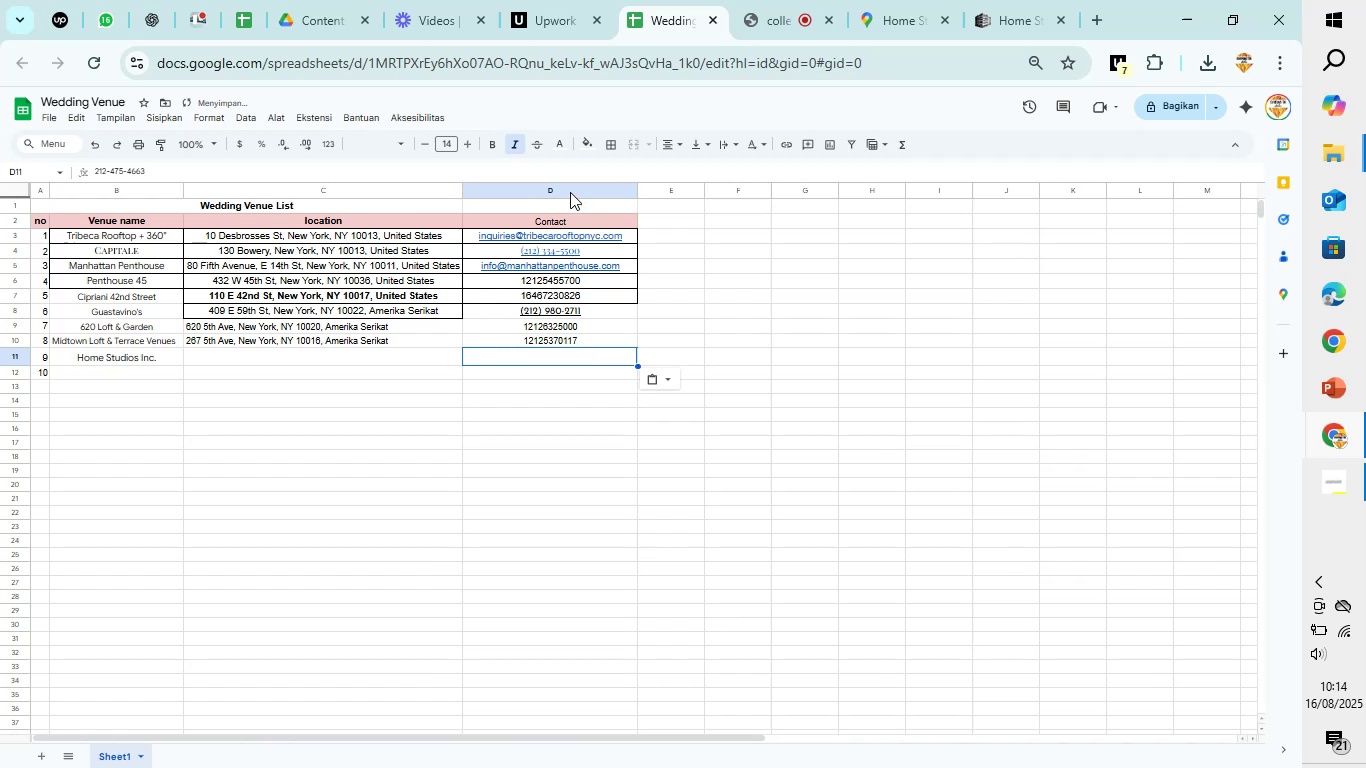 
left_click([559, 146])
 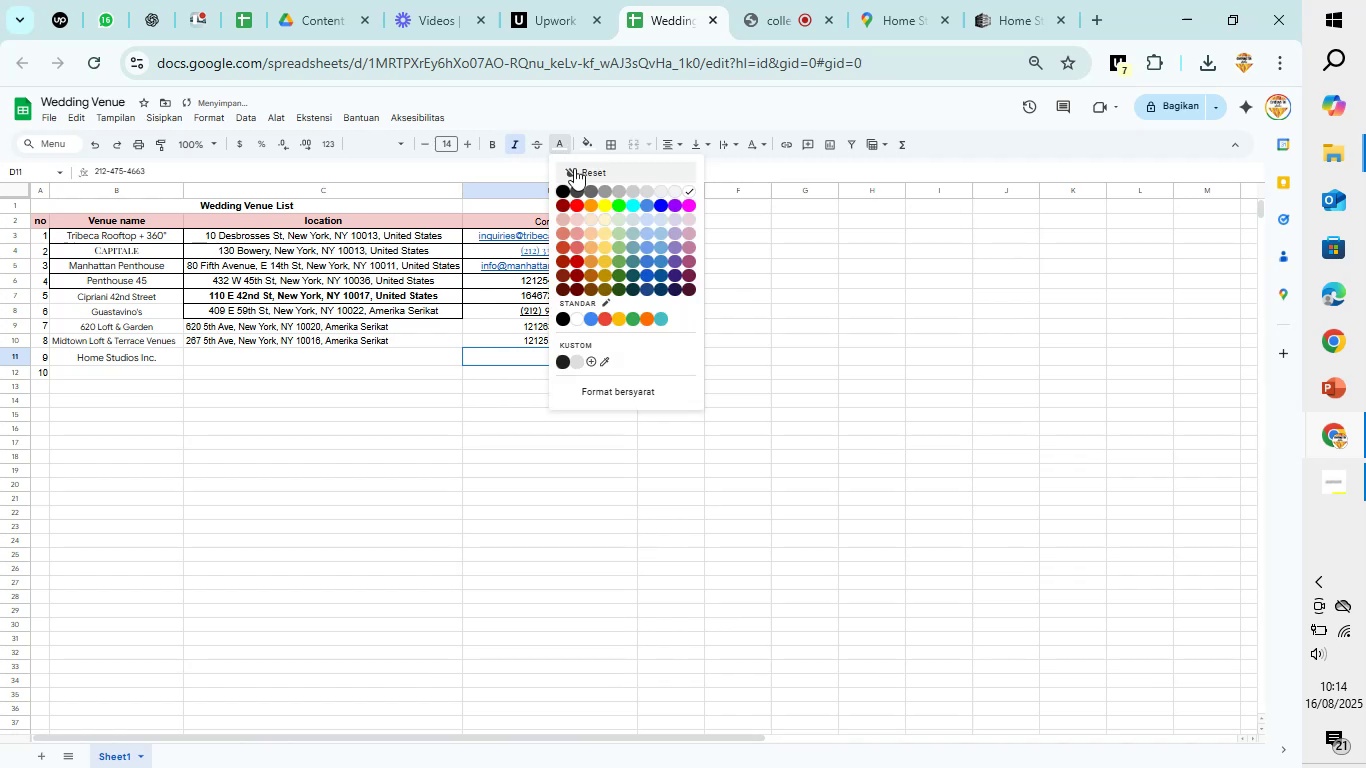 
left_click([574, 168])
 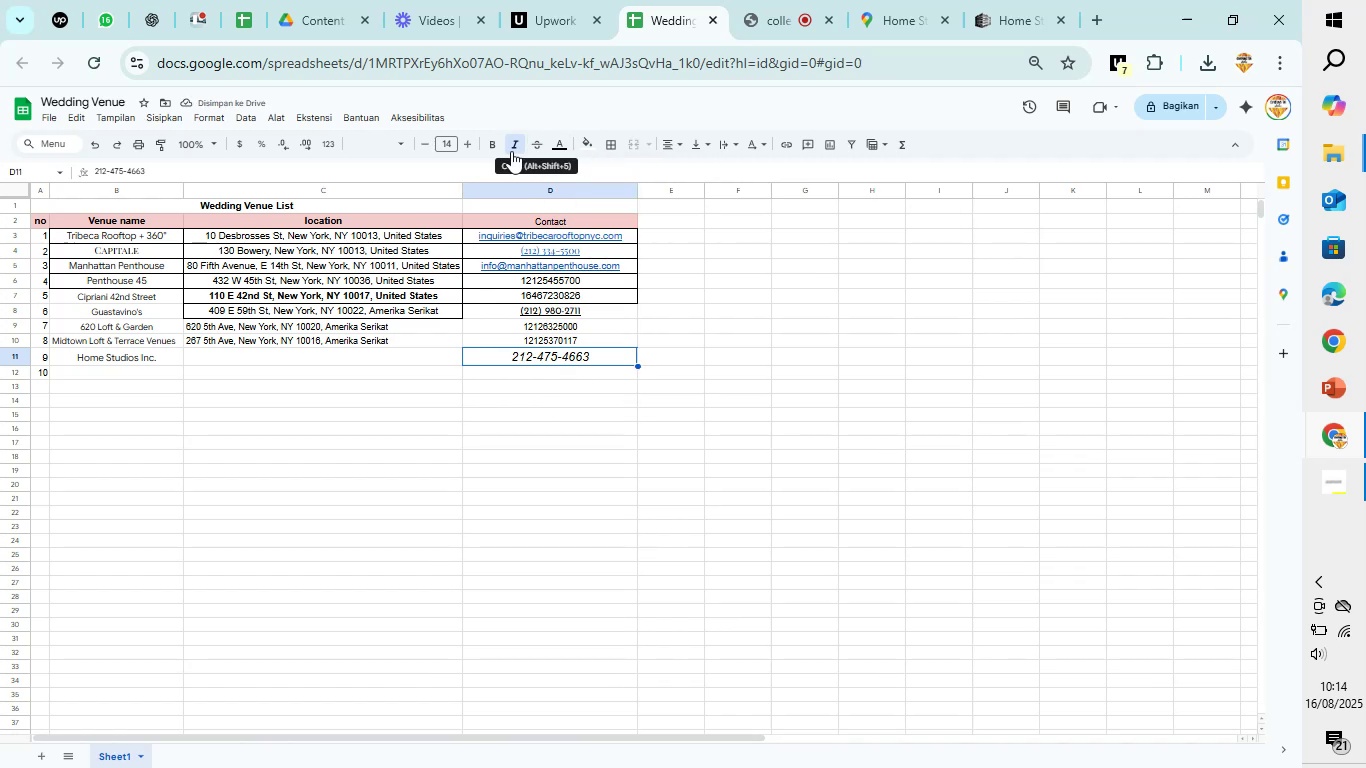 
left_click([514, 140])
 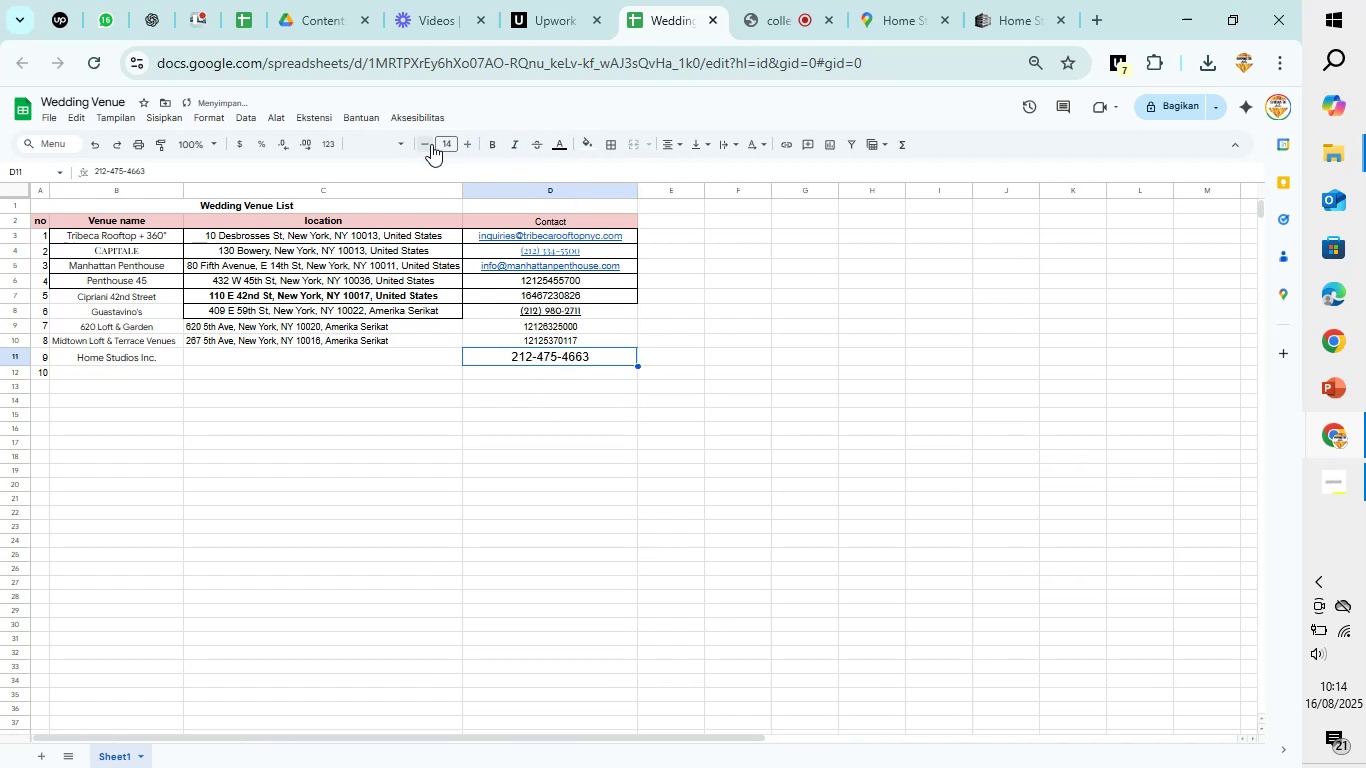 
double_click([431, 144])
 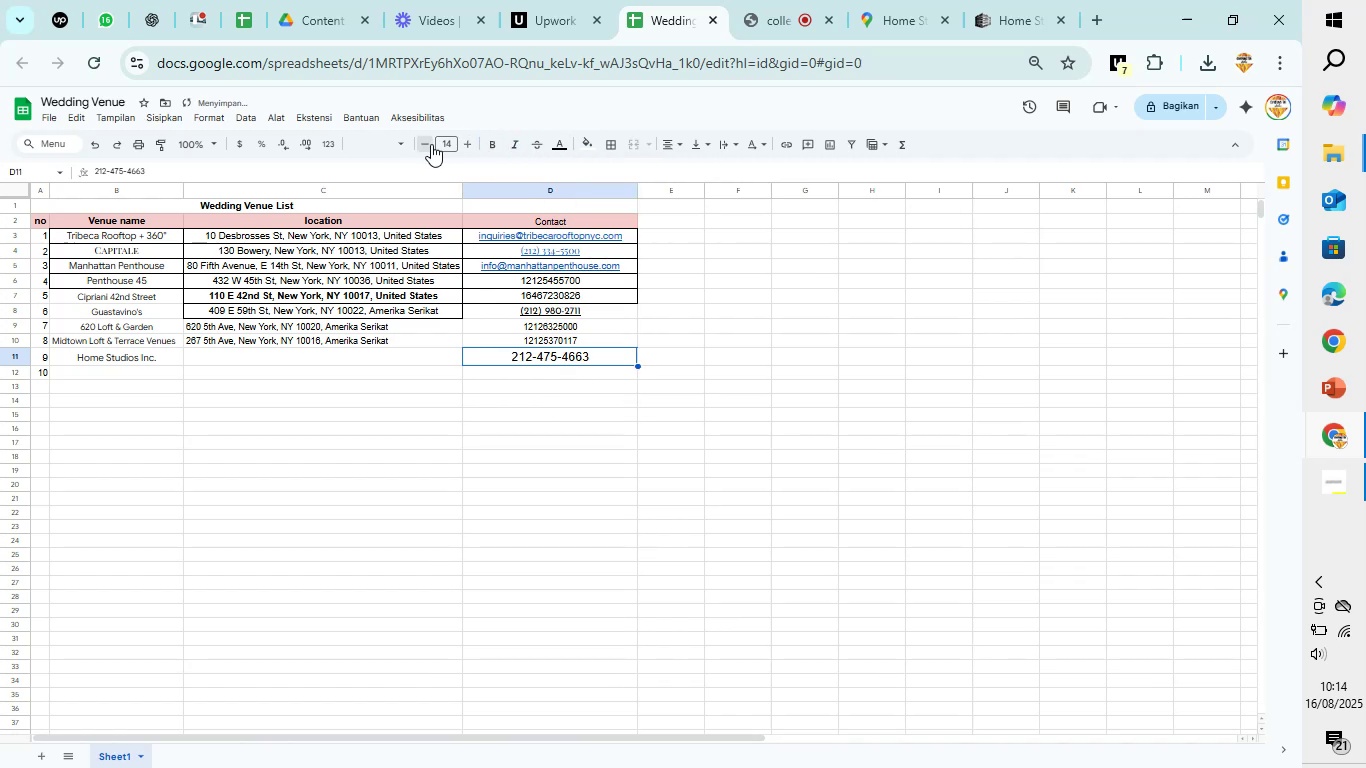 
triple_click([431, 144])
 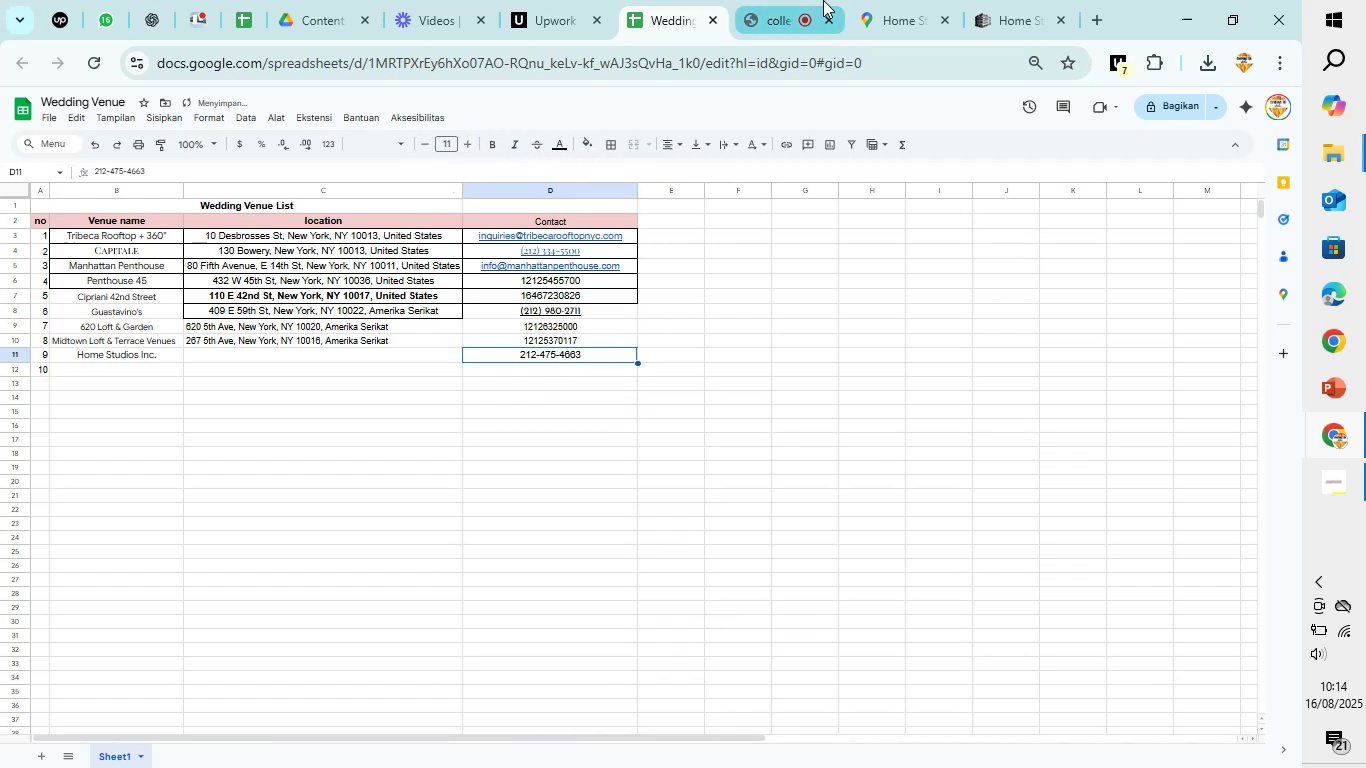 
left_click([879, 0])
 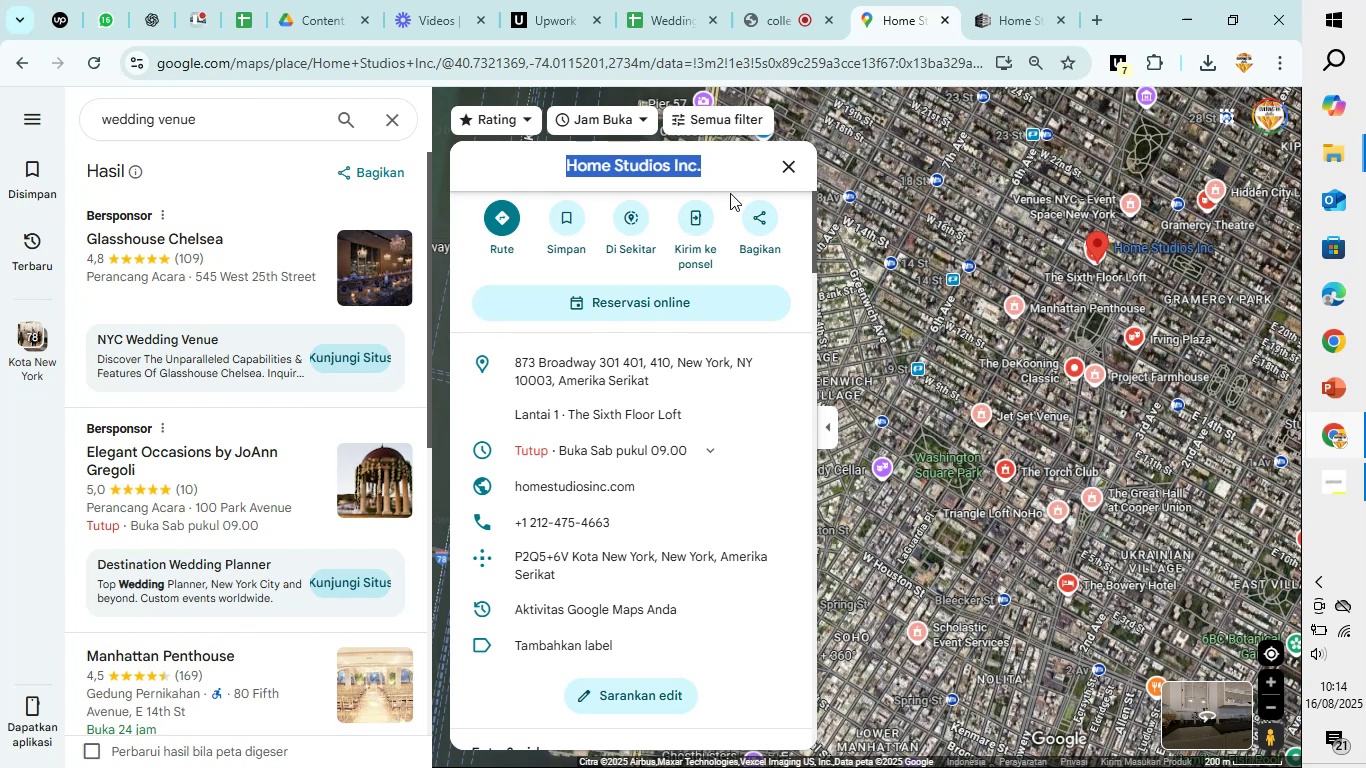 
scroll: coordinate [699, 329], scroll_direction: up, amount: 5.0
 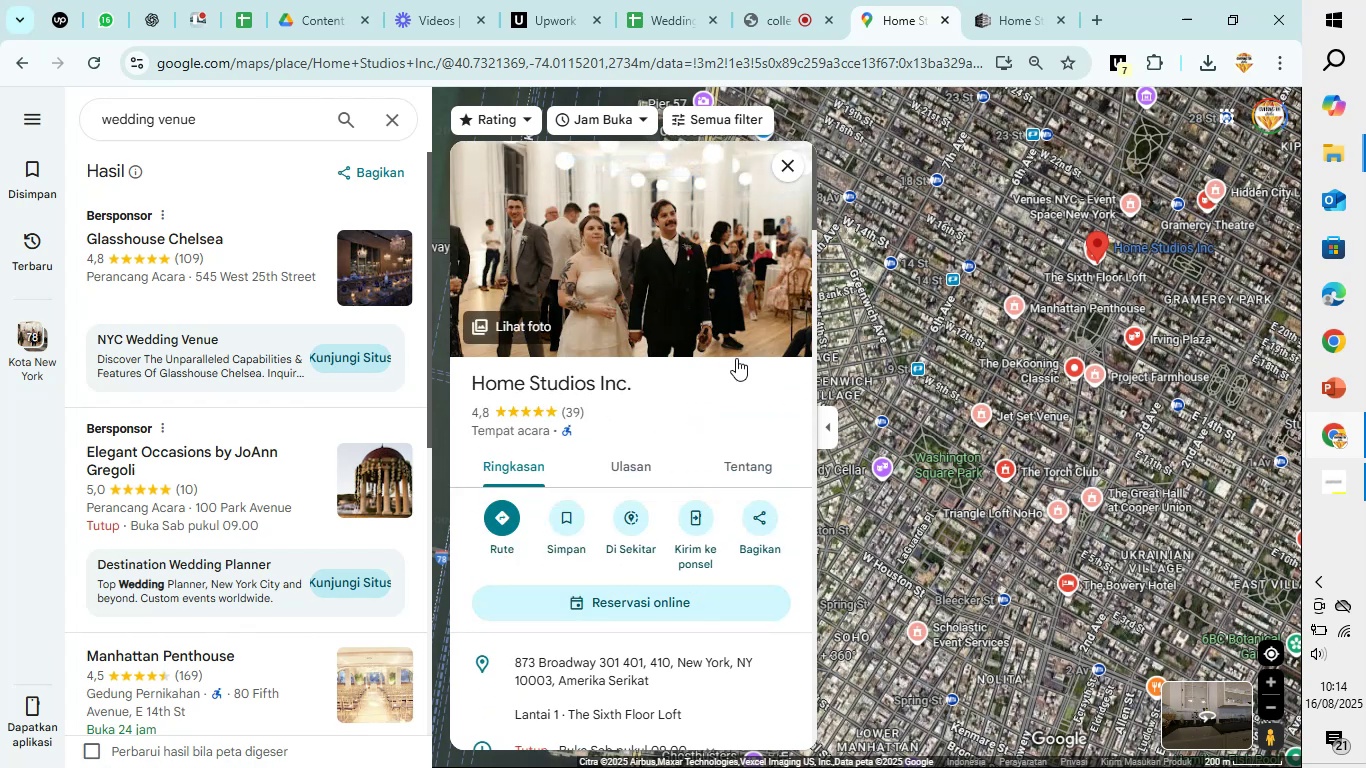 
scroll: coordinate [727, 365], scroll_direction: down, amount: 4.0
 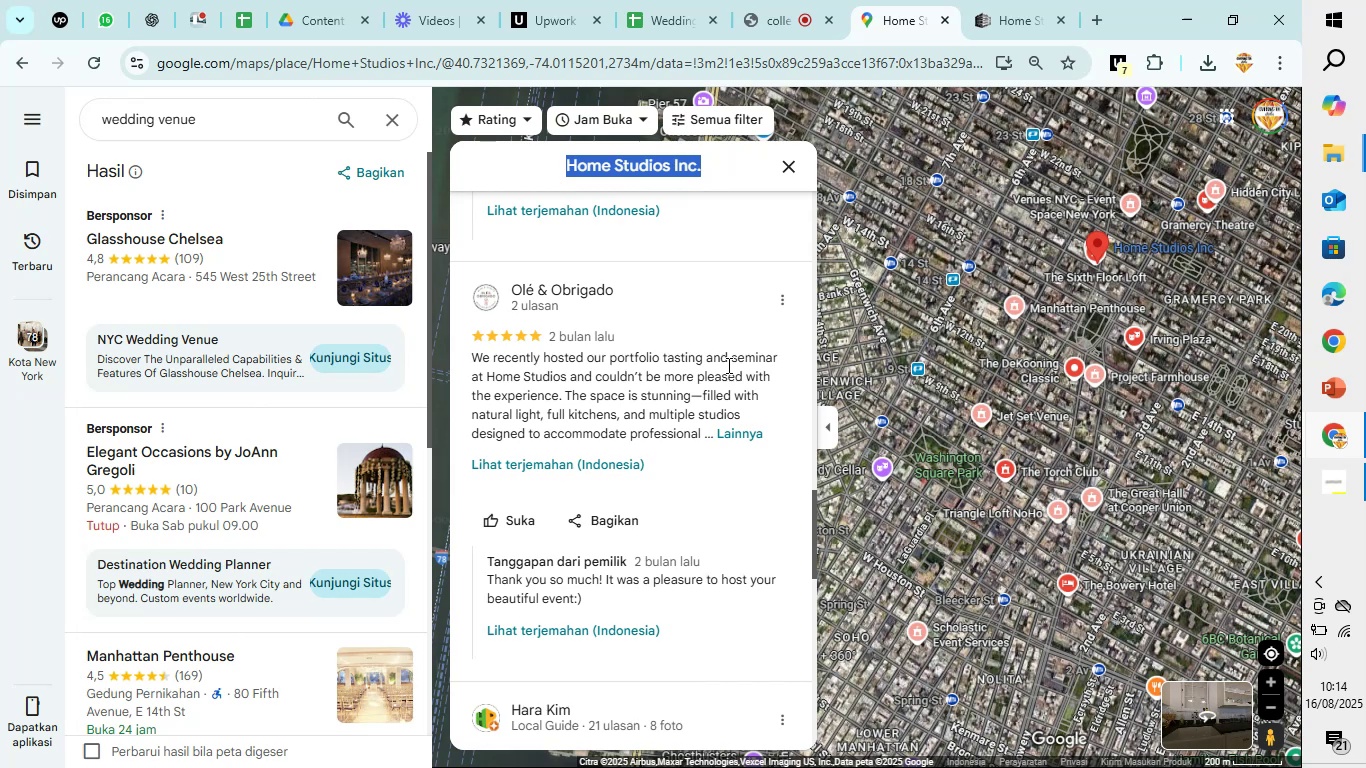 
scroll: coordinate [727, 365], scroll_direction: up, amount: 20.0
 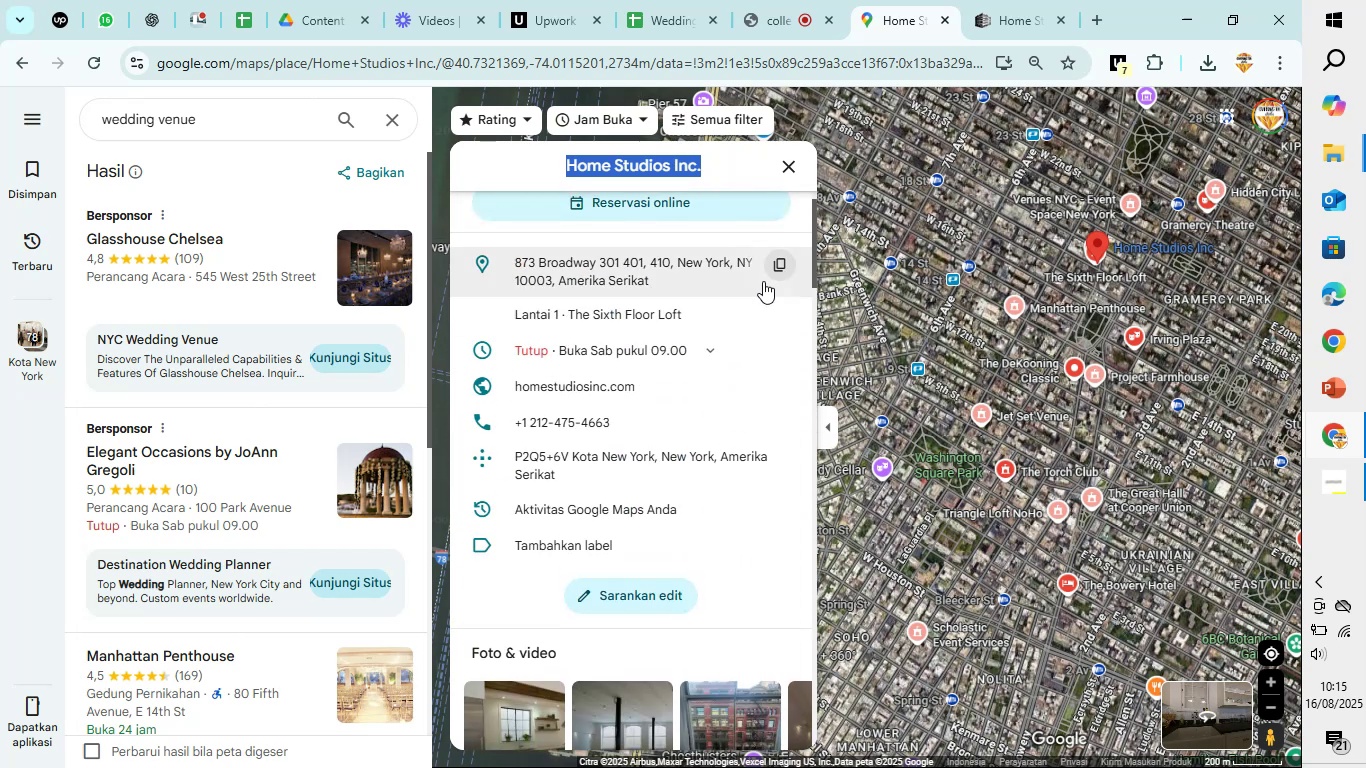 
left_click([775, 266])
 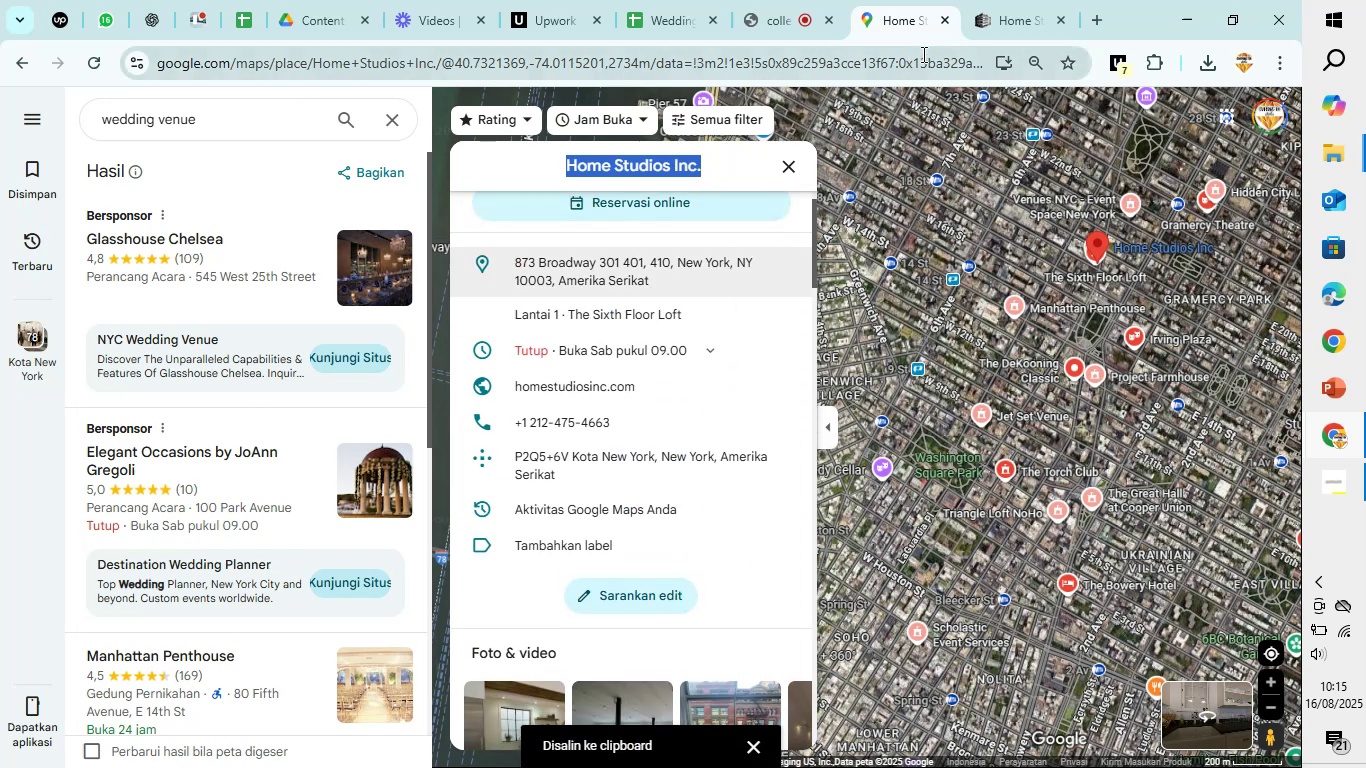 
mouse_move([943, 38])
 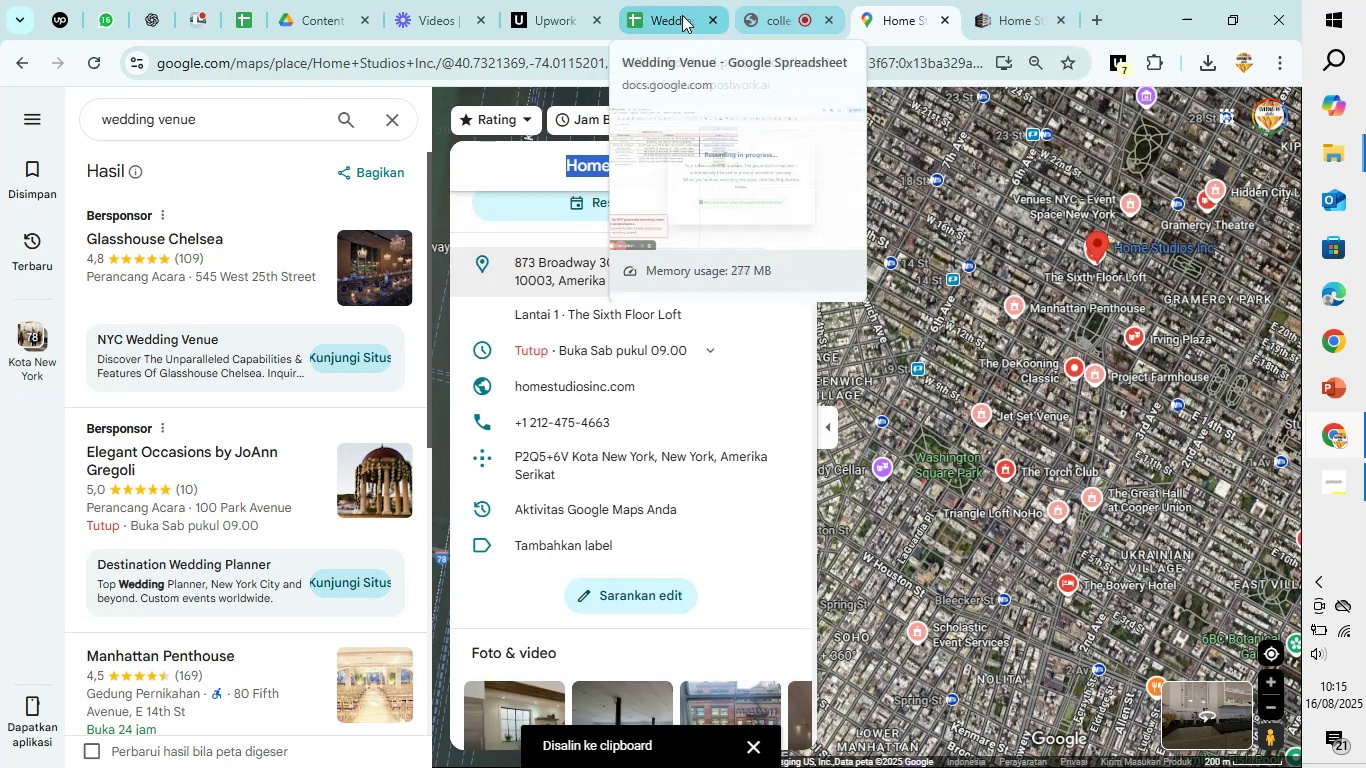 
left_click([673, 6])
 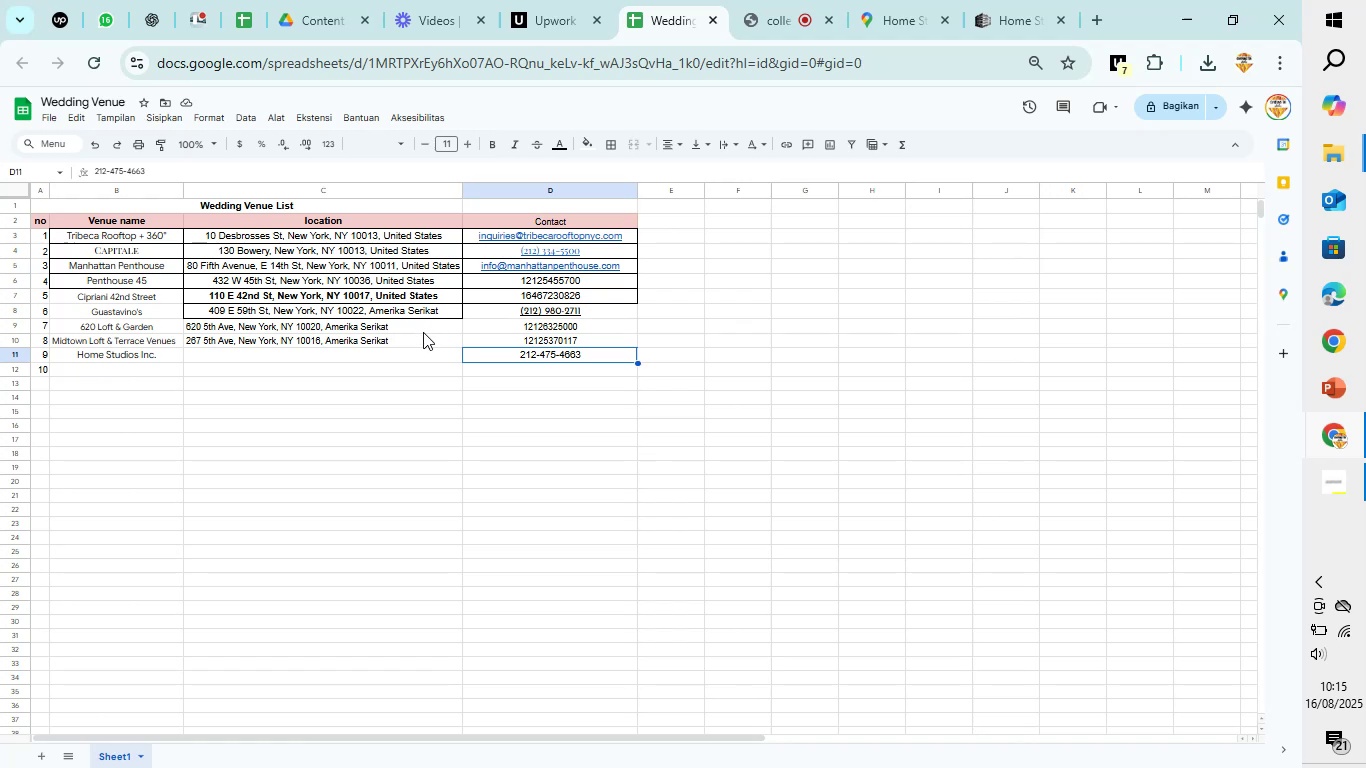 
key(ArrowLeft)
 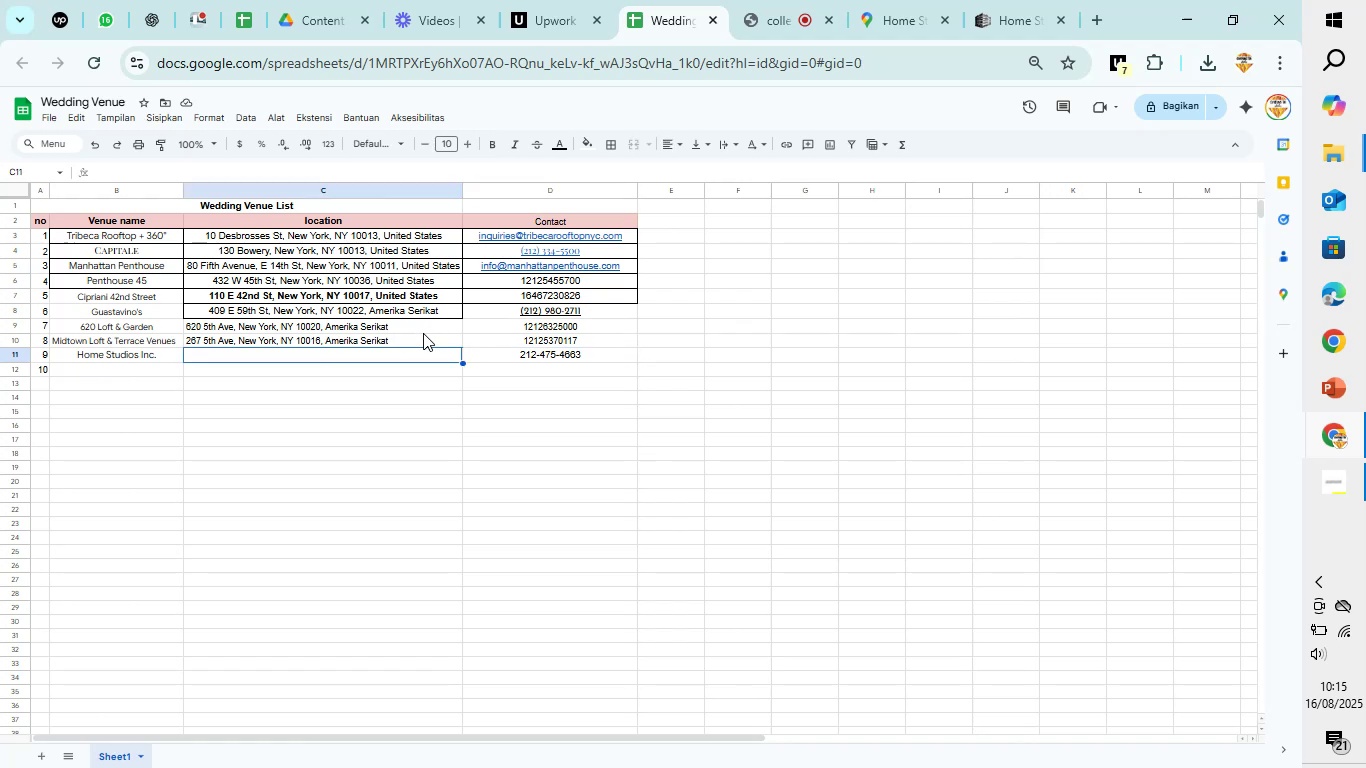 
key(Control+V)
 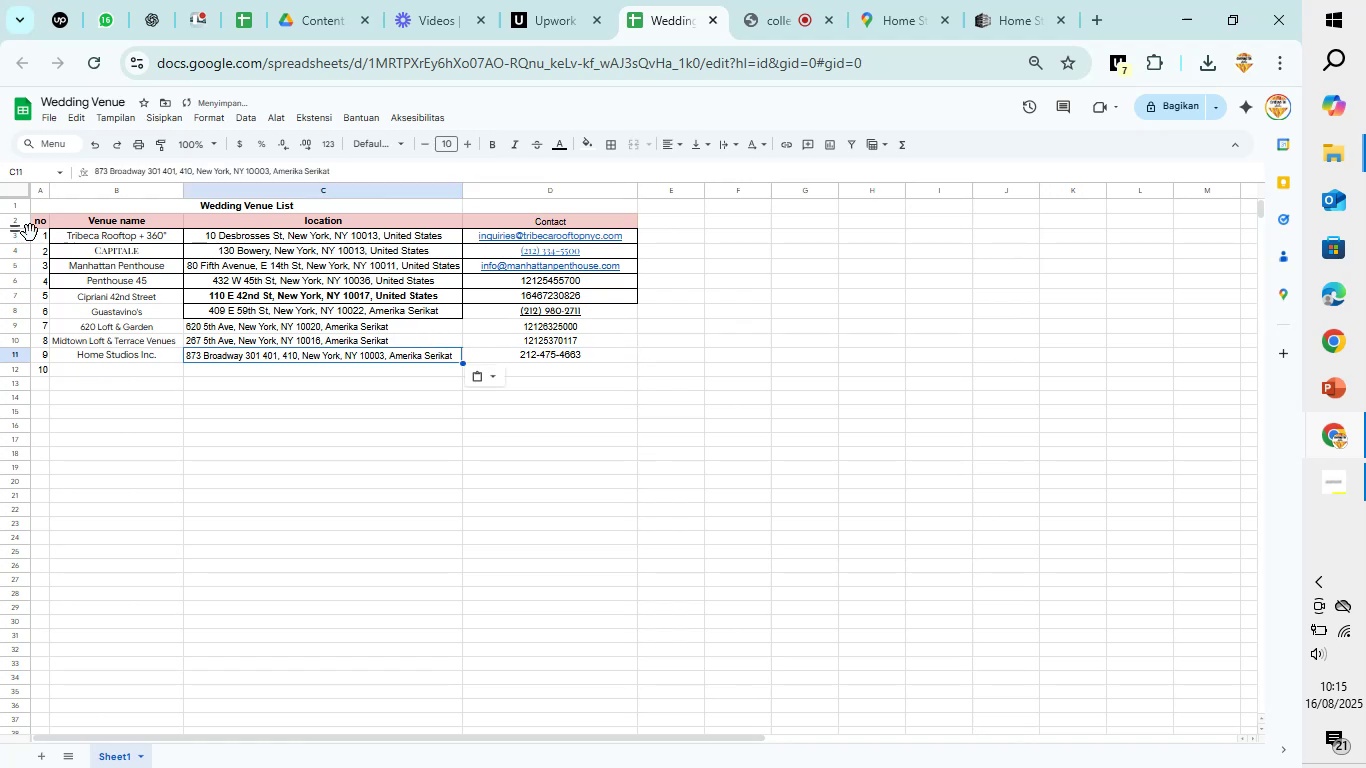 
left_click_drag(start_coordinate=[39, 235], to_coordinate=[519, 359])
 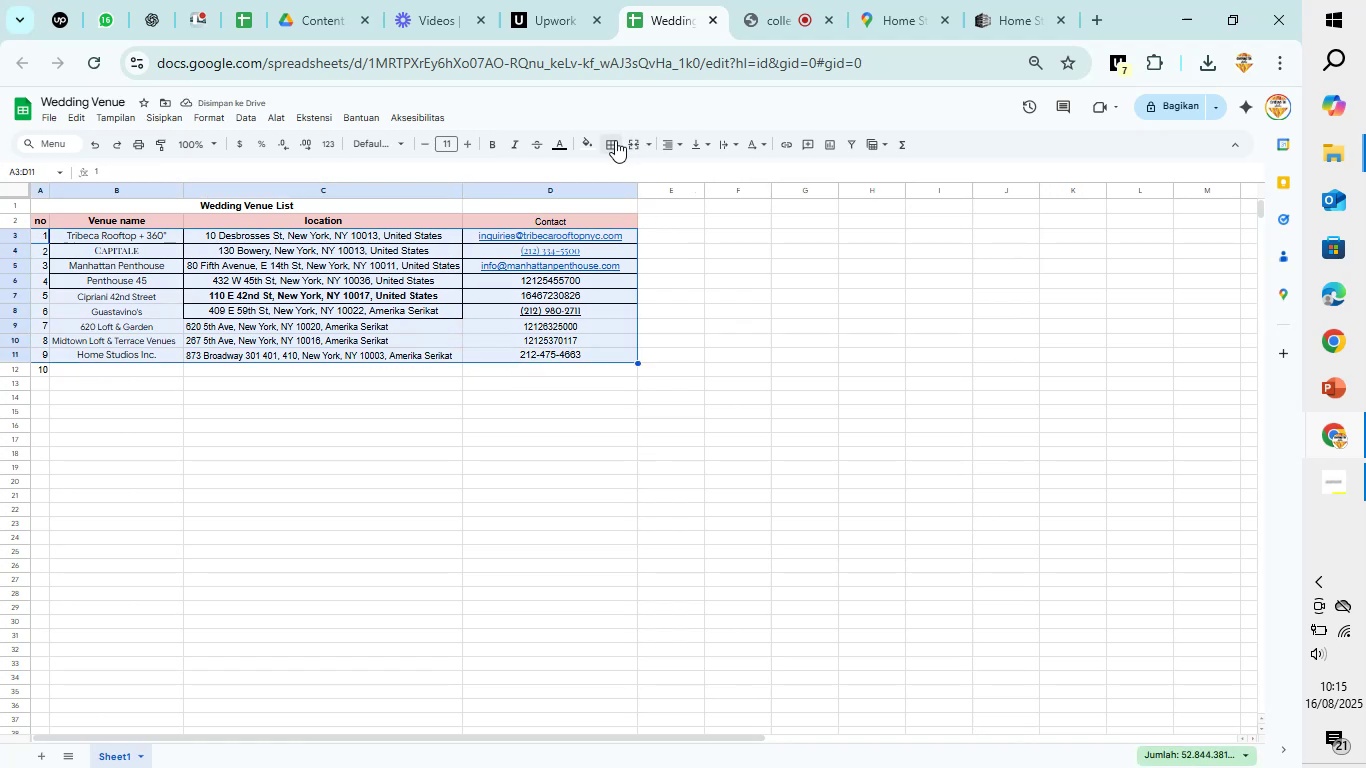 
left_click([614, 141])
 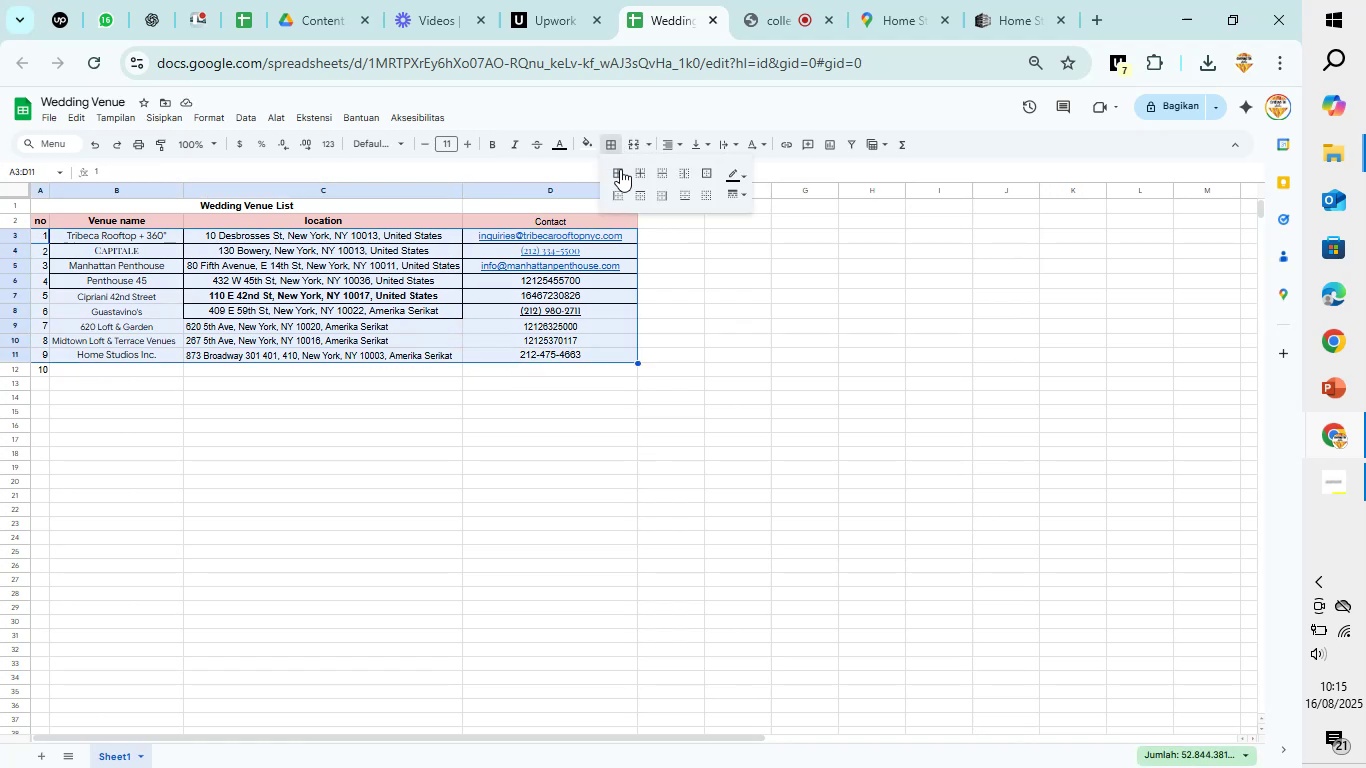 
left_click([620, 169])
 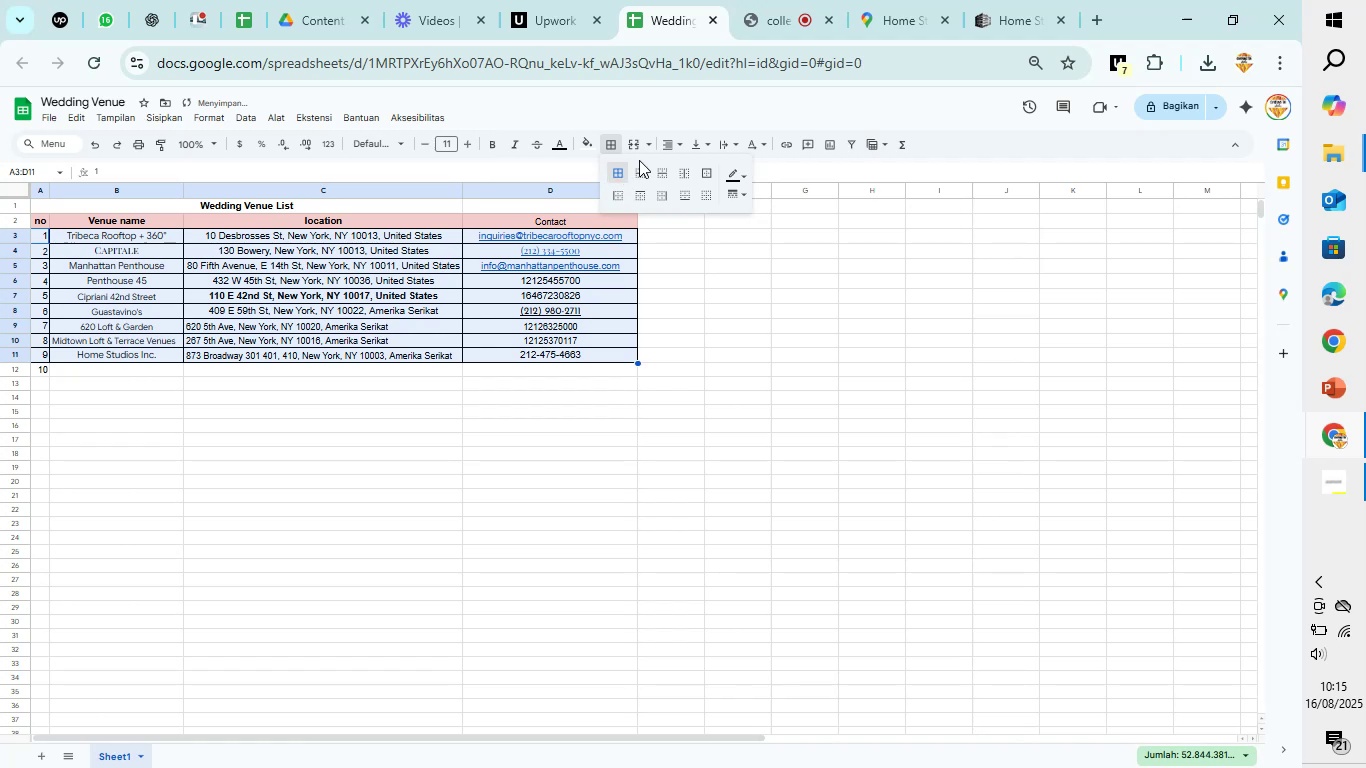 
left_click([672, 138])
 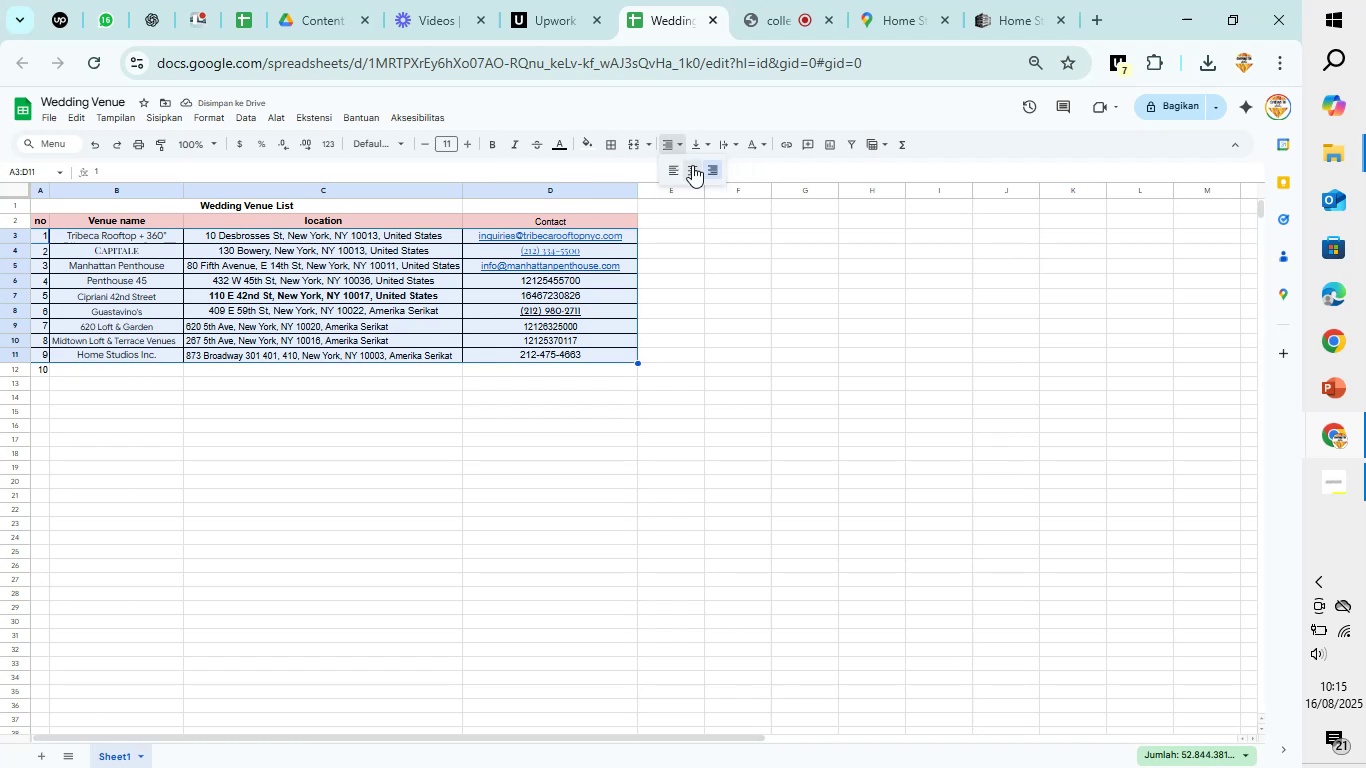 
left_click([692, 165])
 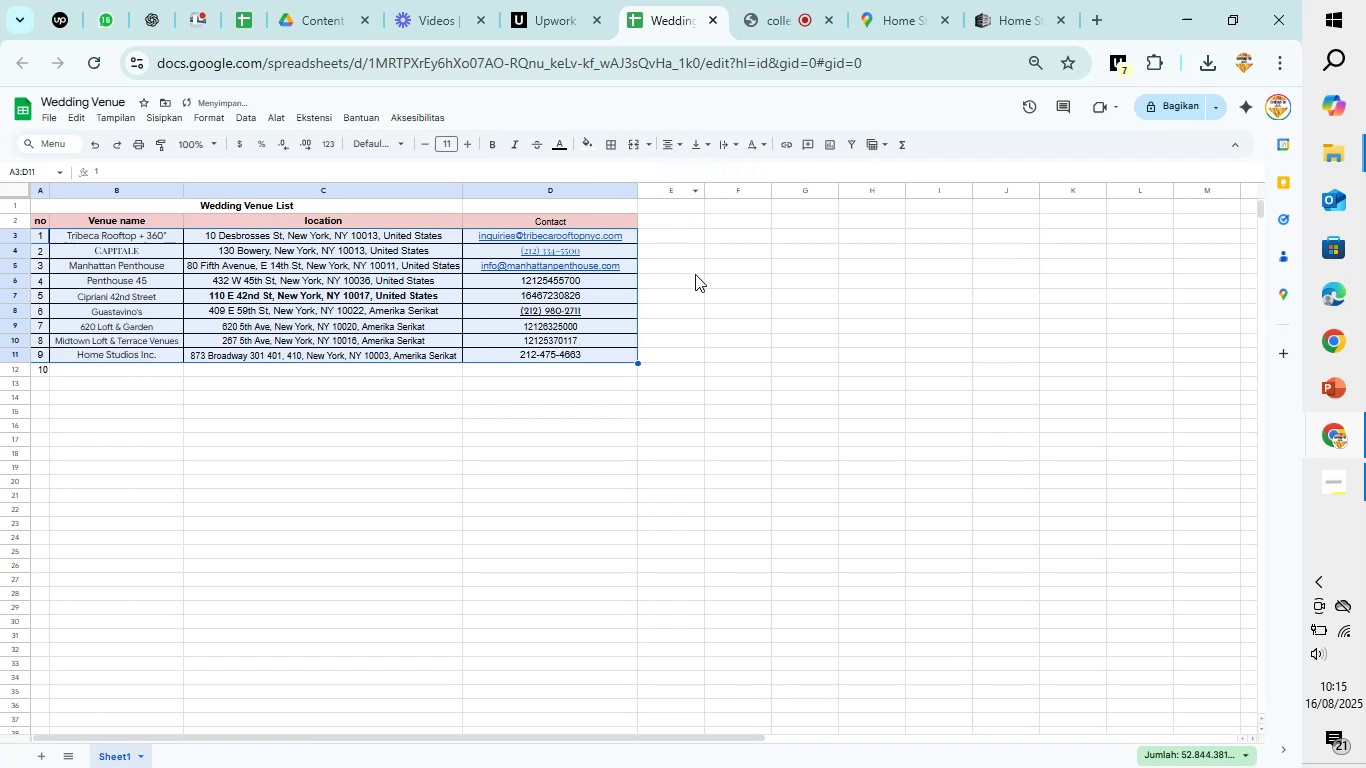 
left_click([703, 287])
 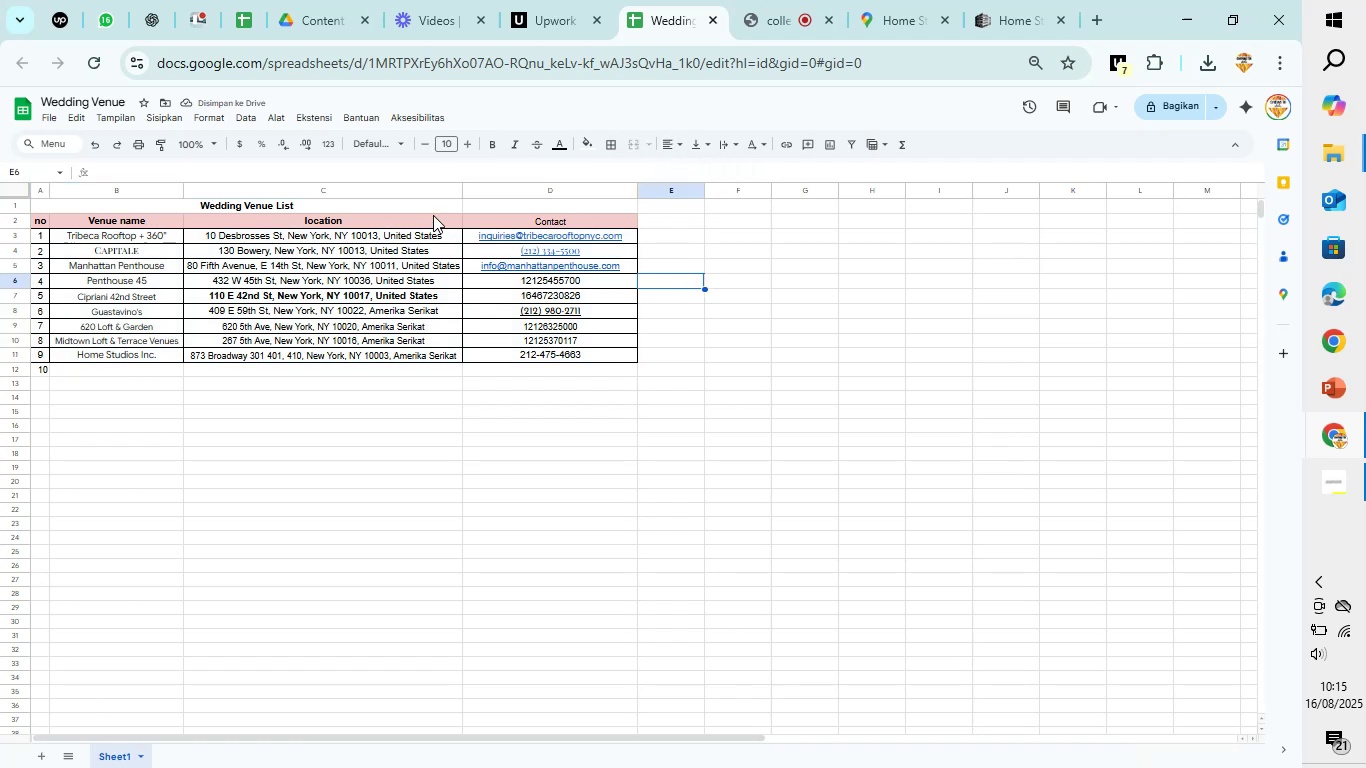 
left_click_drag(start_coordinate=[437, 203], to_coordinate=[535, 210])
 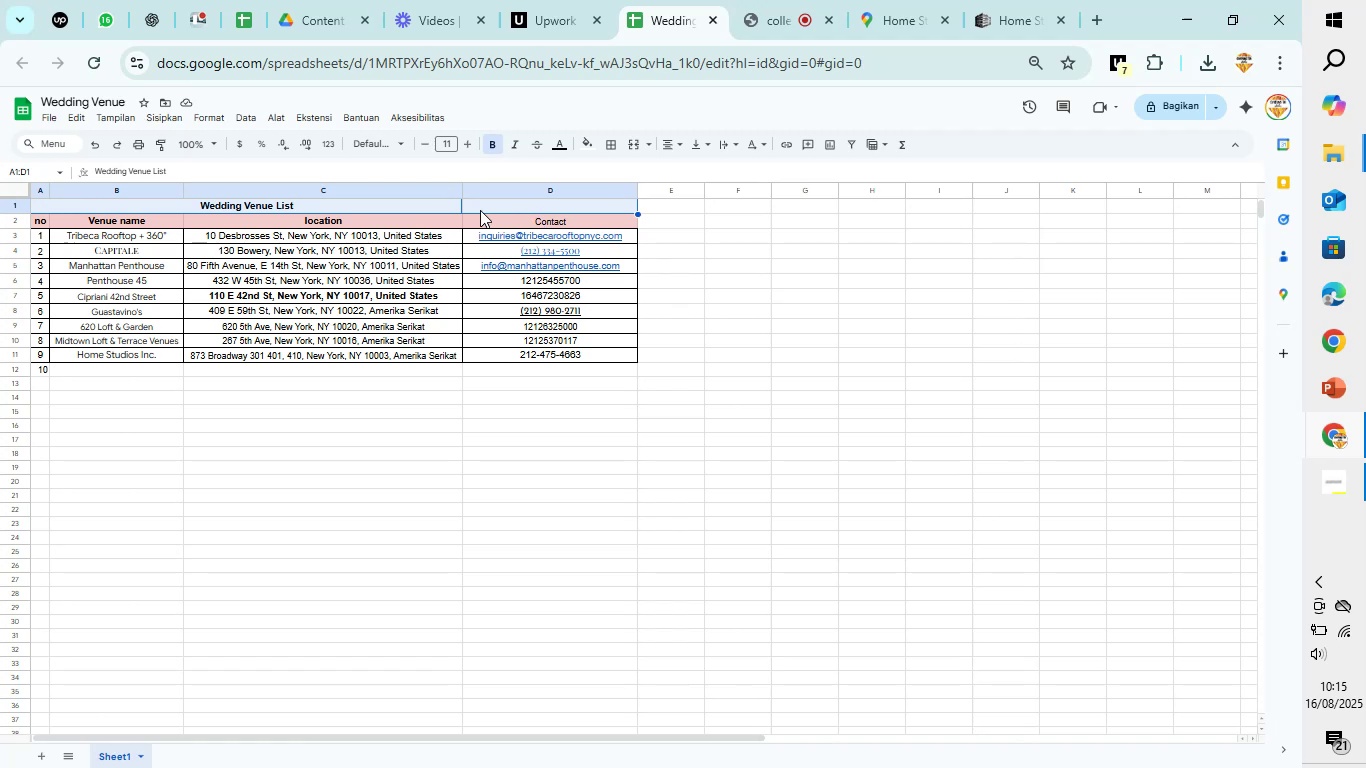 
left_click([480, 210])
 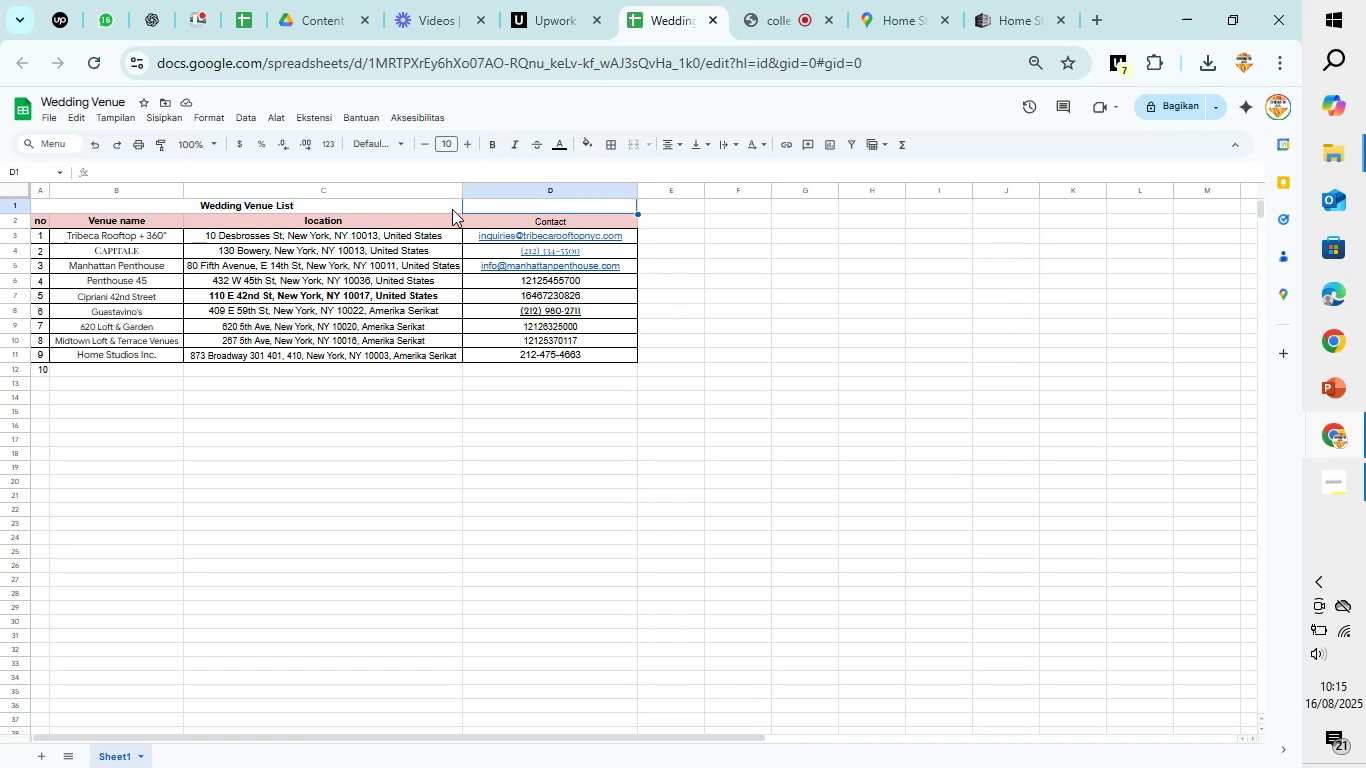 
left_click_drag(start_coordinate=[452, 209], to_coordinate=[490, 209])
 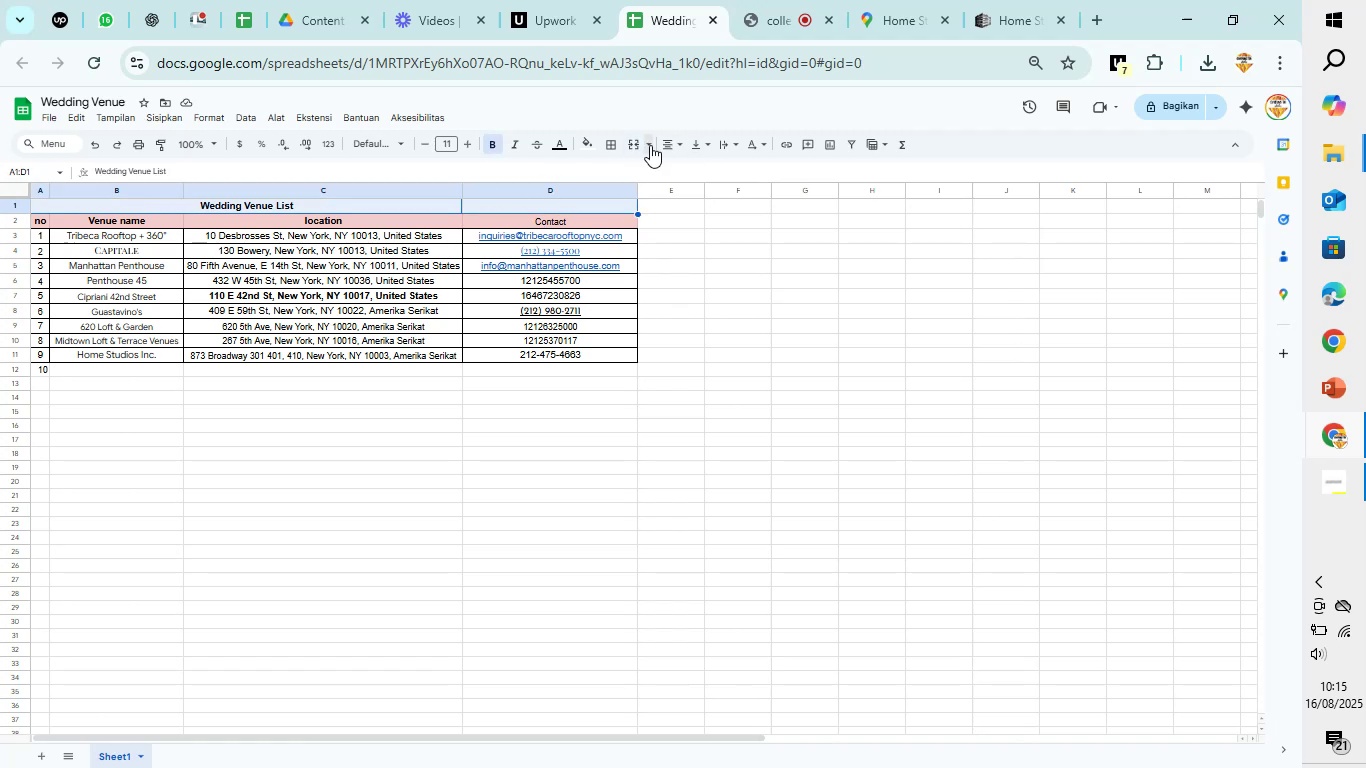 
left_click([633, 144])
 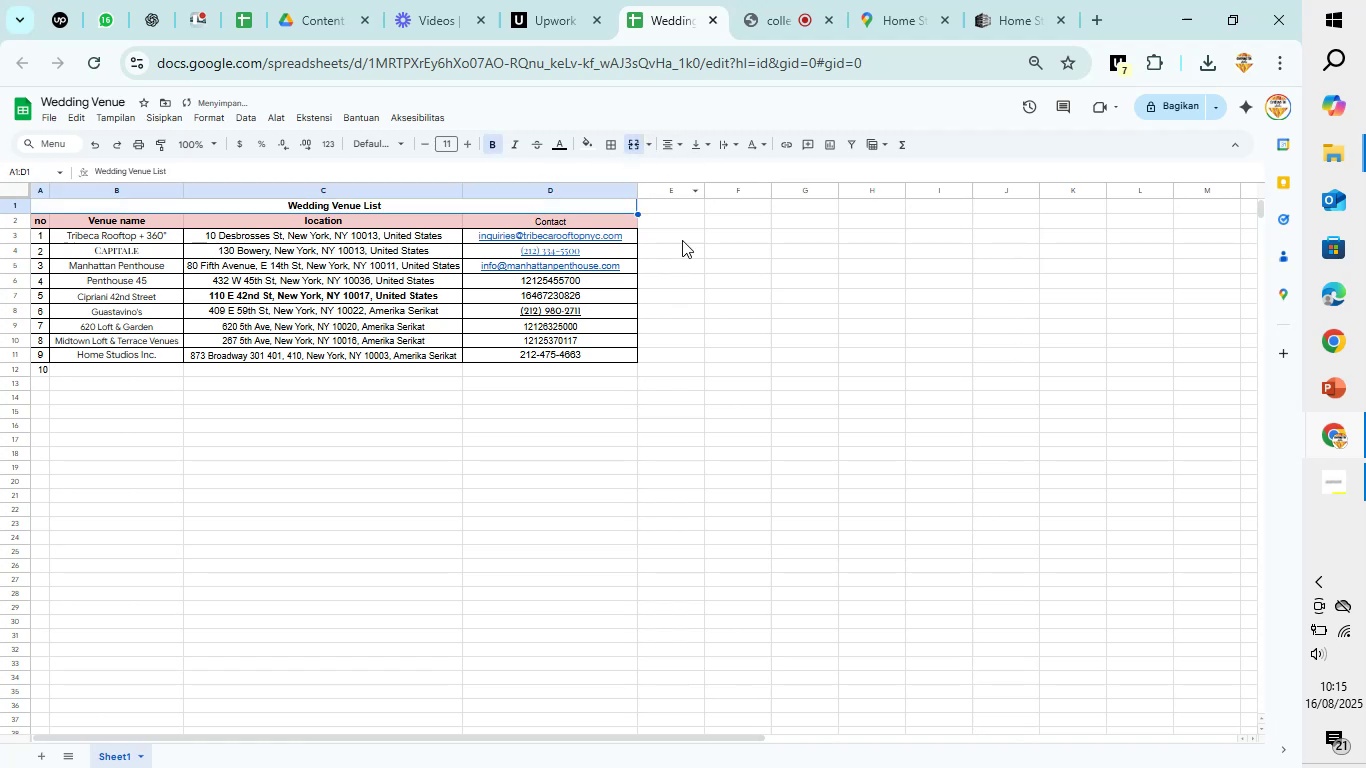 
left_click([722, 328])
 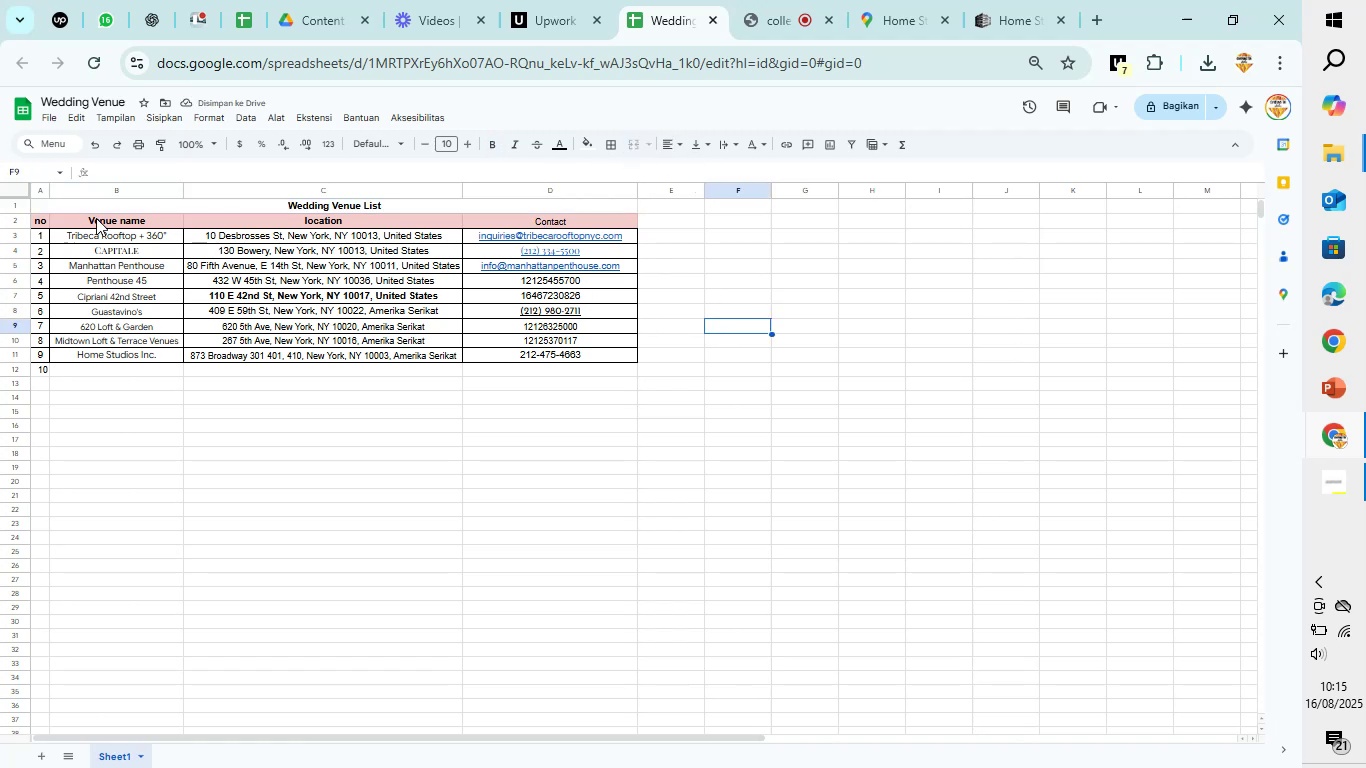 
left_click_drag(start_coordinate=[42, 214], to_coordinate=[546, 221])
 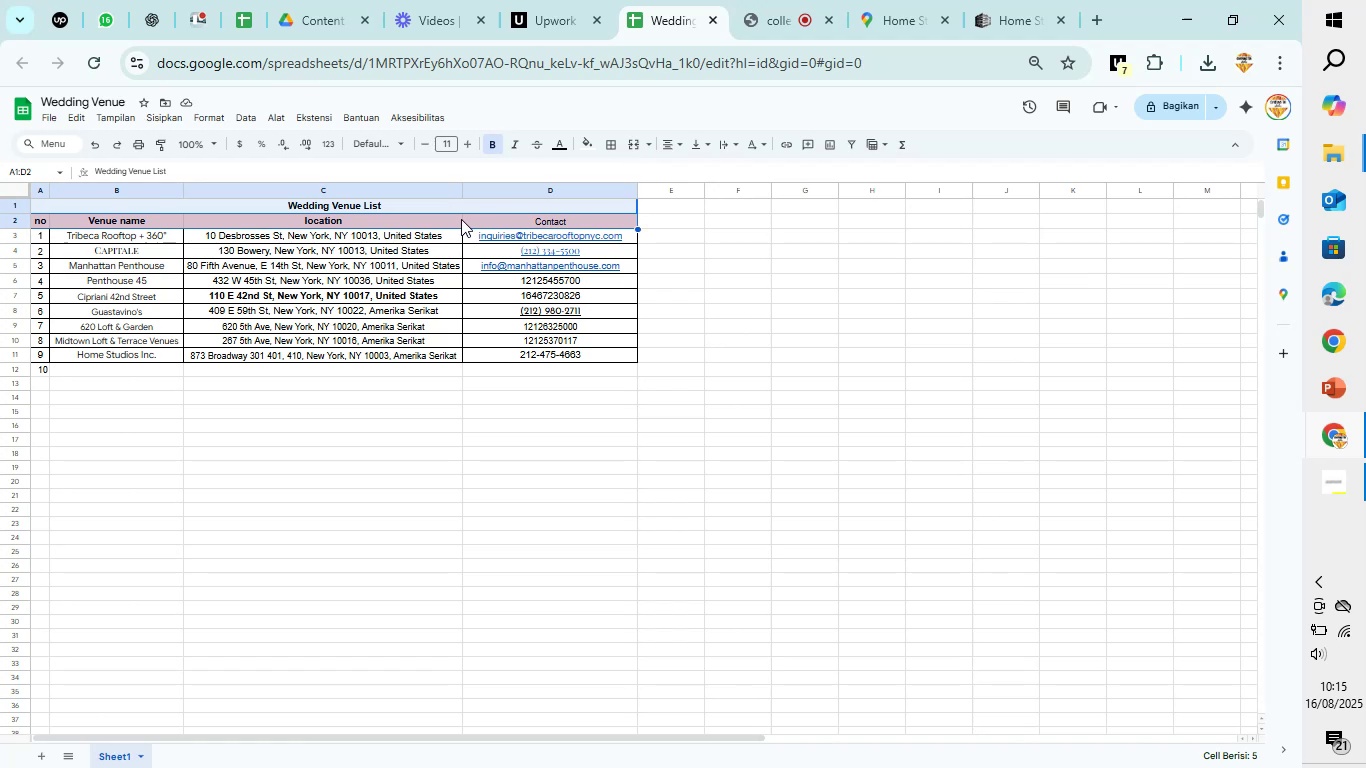 
left_click([461, 219])
 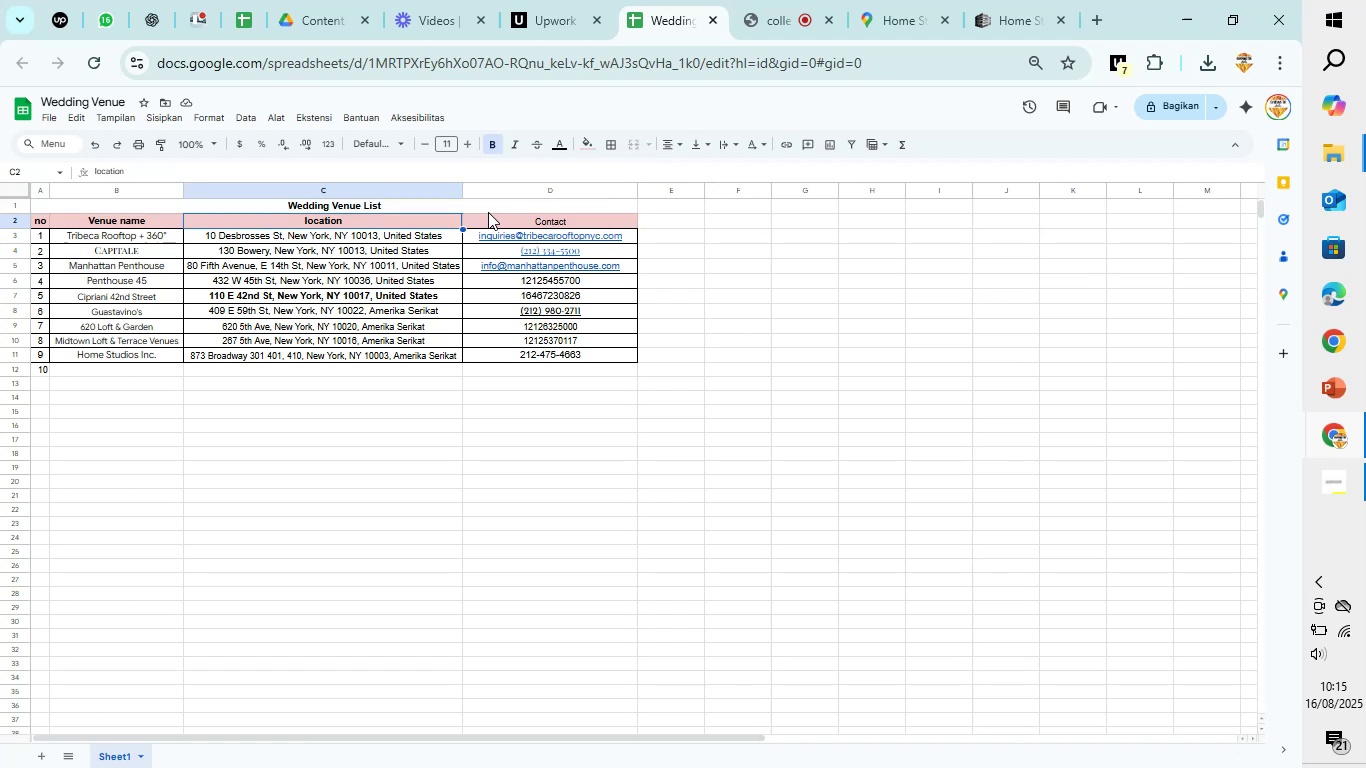 
left_click_drag(start_coordinate=[492, 216], to_coordinate=[44, 218])
 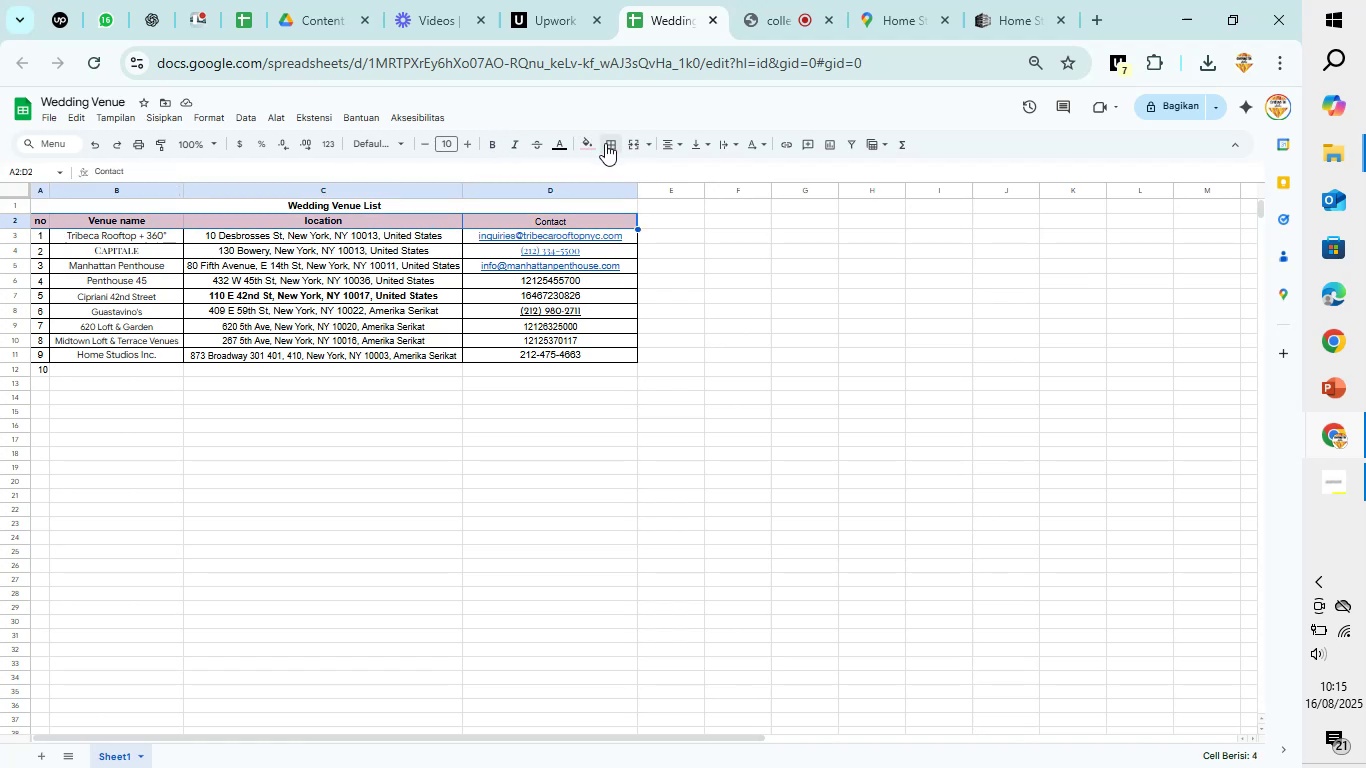 
left_click([606, 143])
 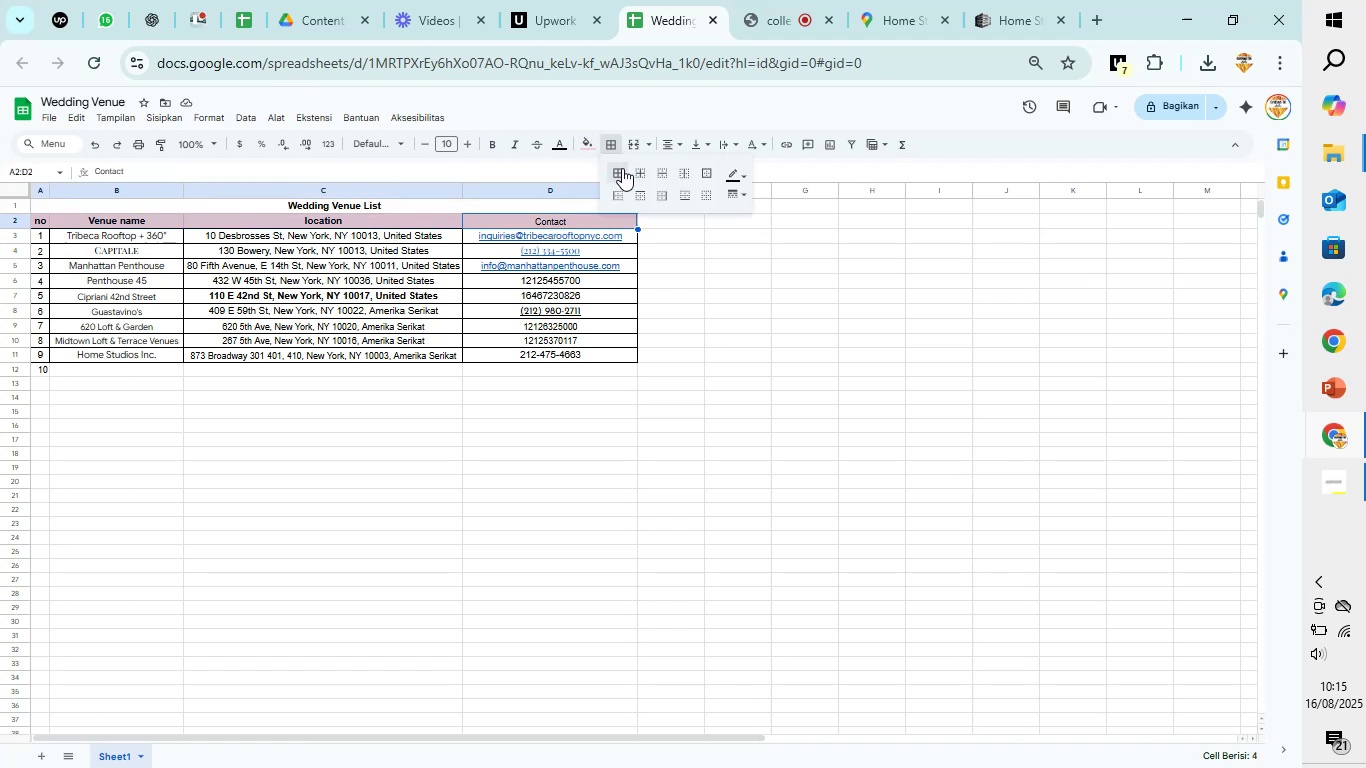 
left_click([623, 168])
 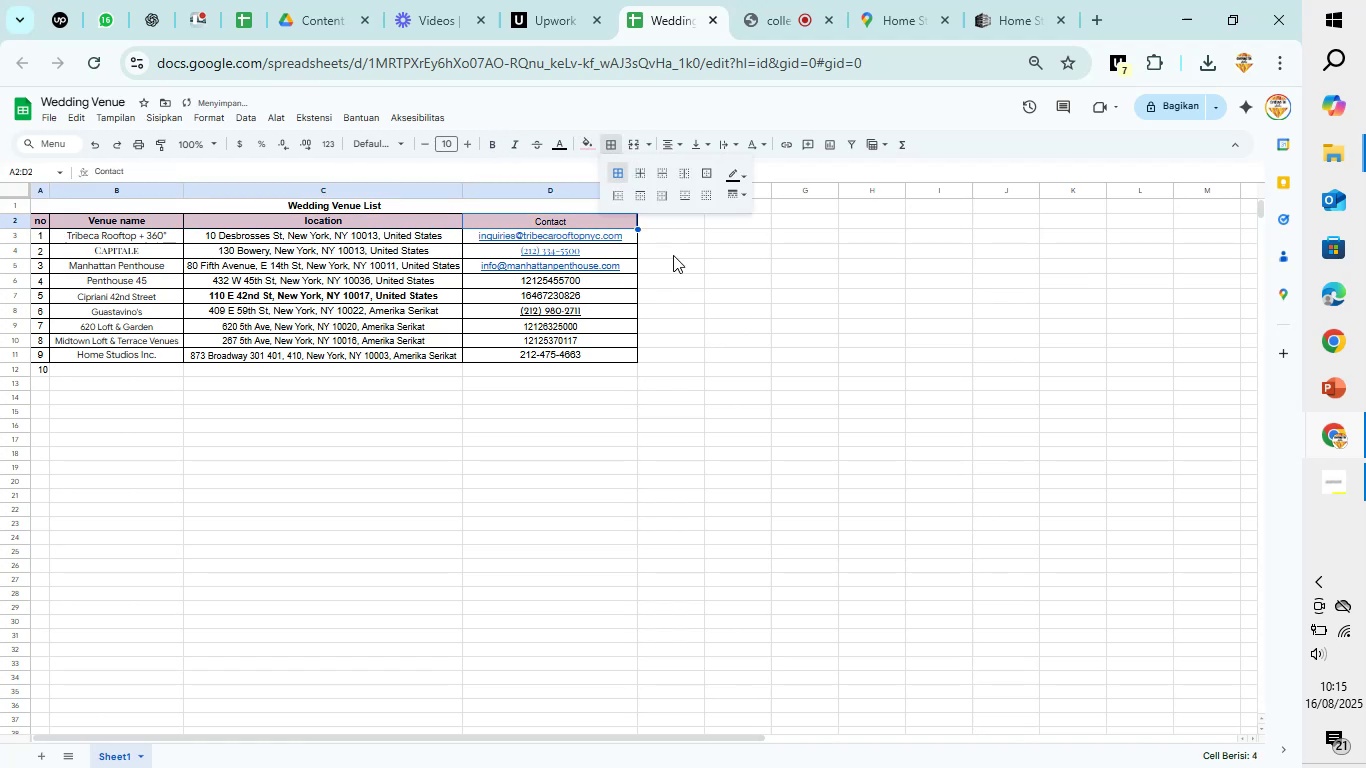 
left_click([710, 284])
 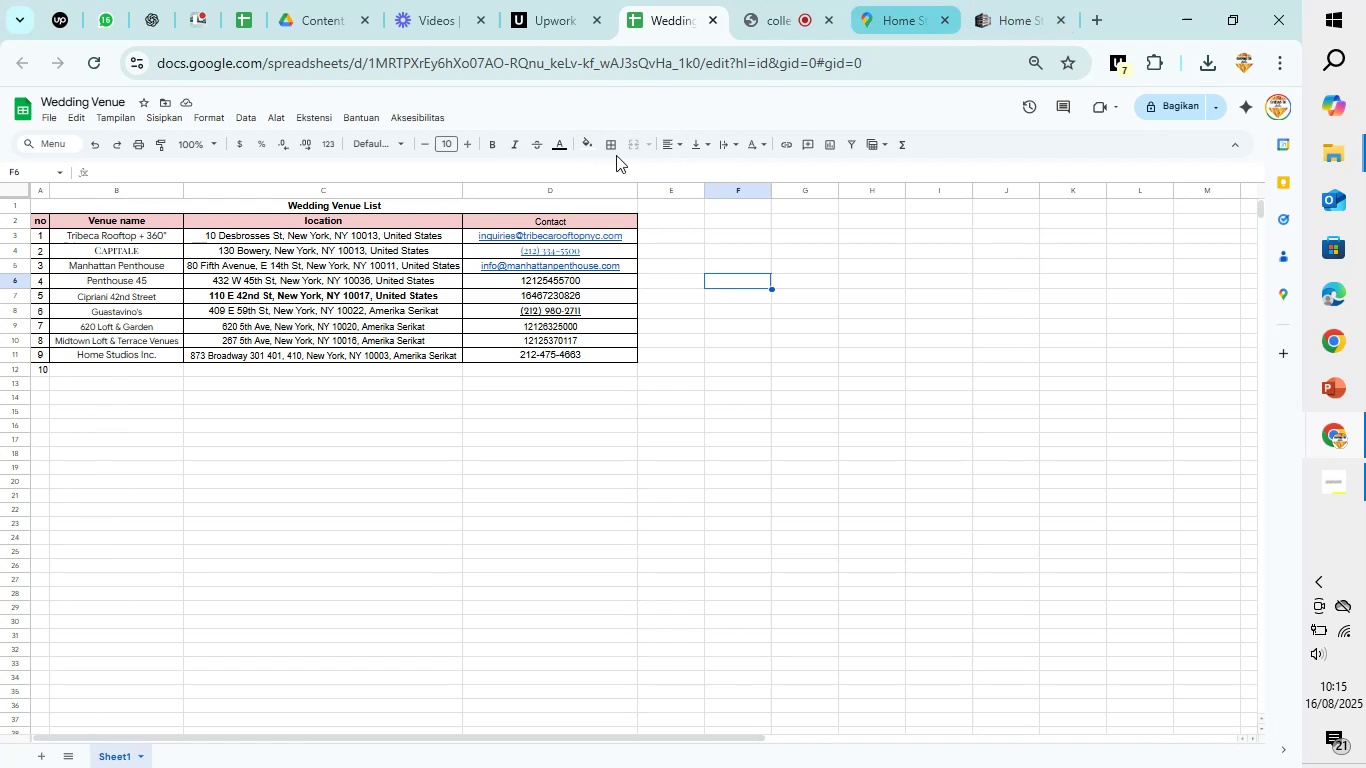 
wait(7.6)
 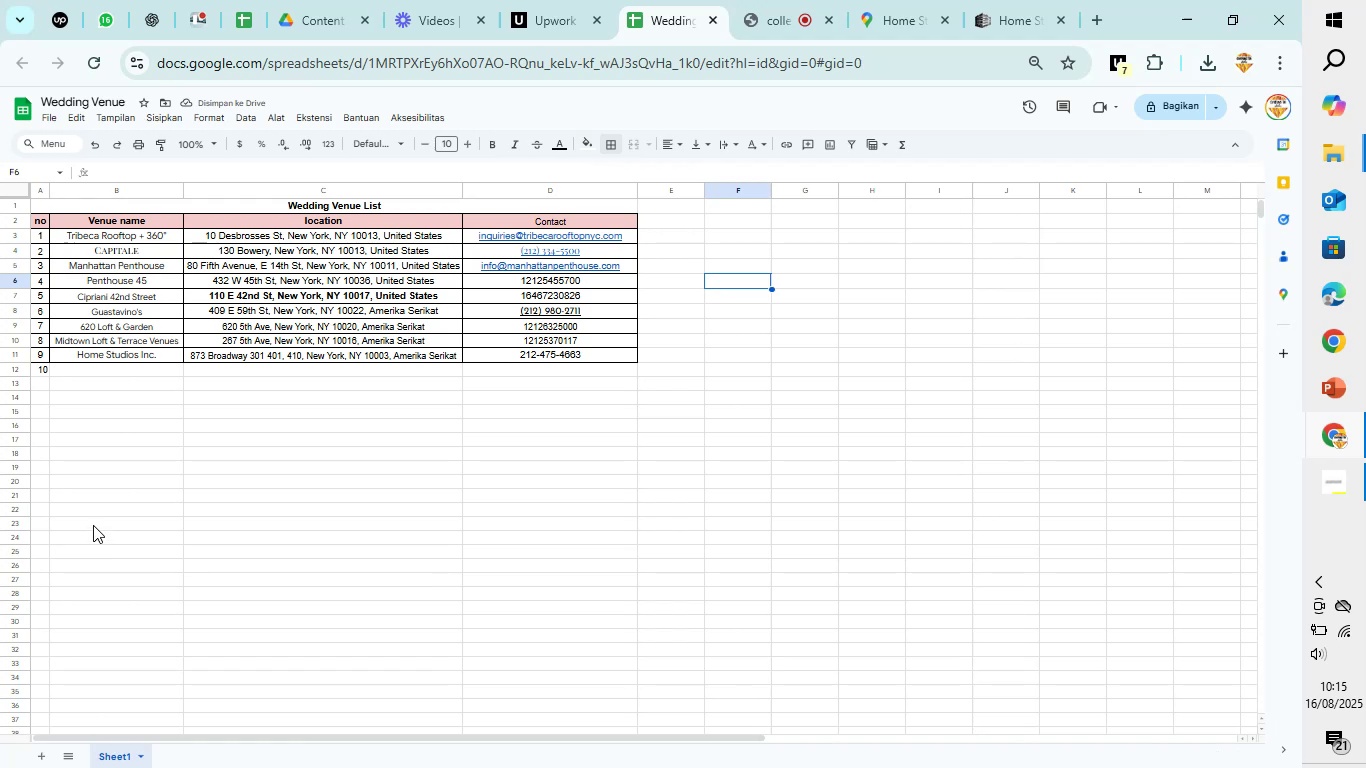 
left_click_drag(start_coordinate=[37, 326], to_coordinate=[575, 377])
 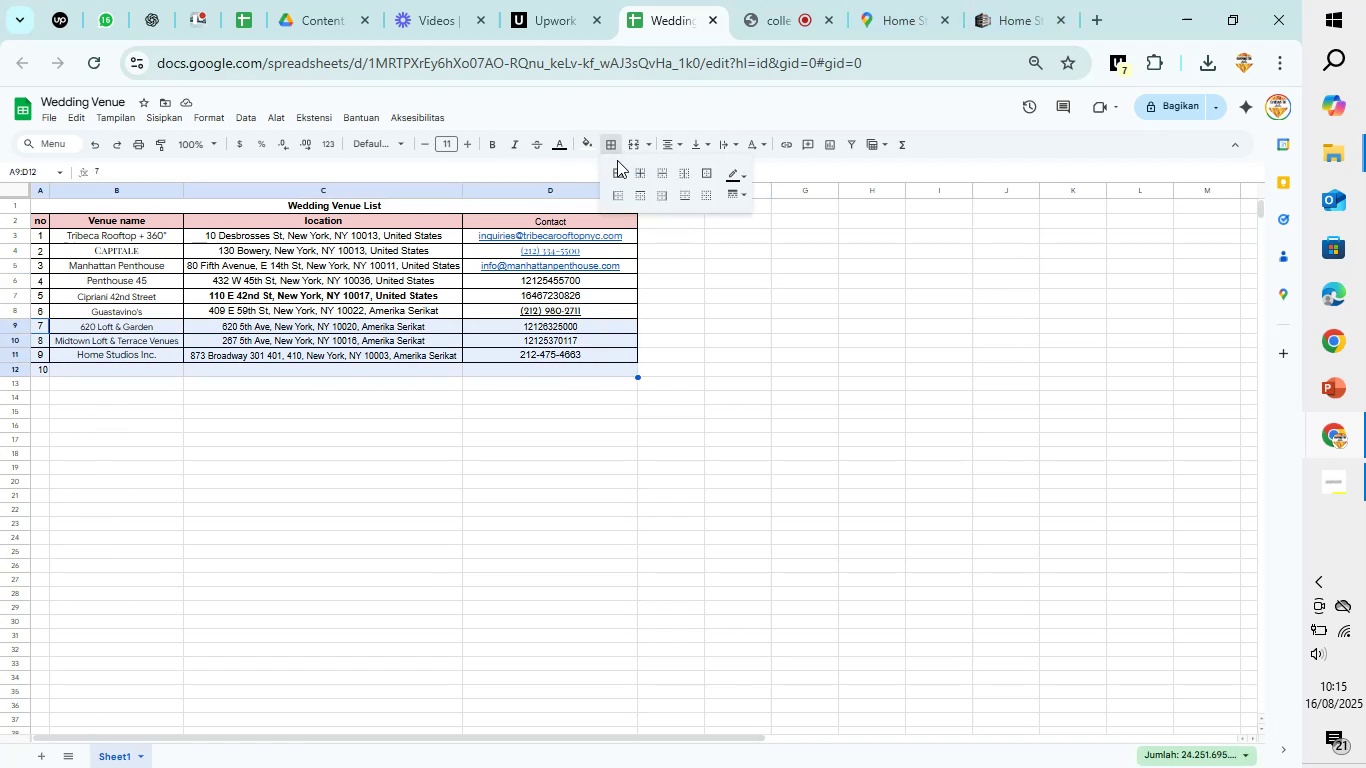 
left_click([617, 168])
 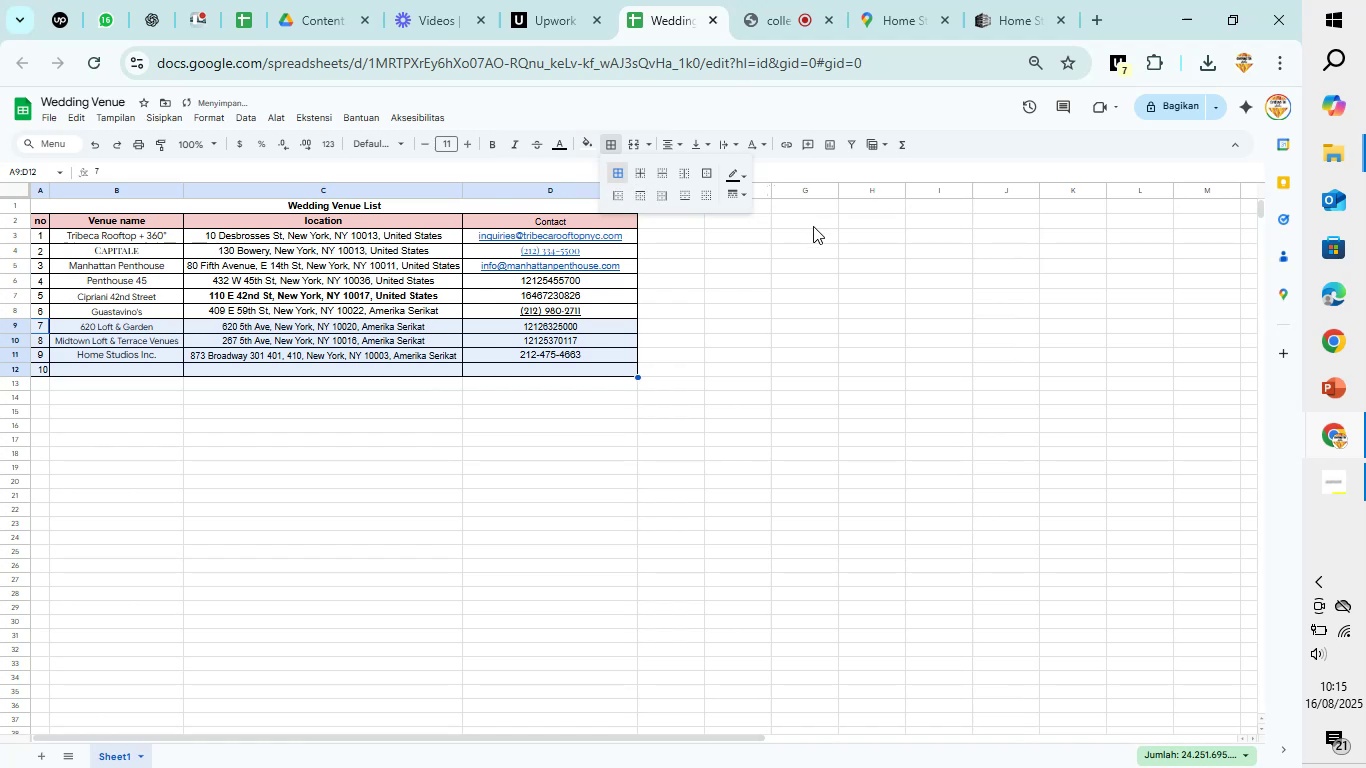 
left_click([866, 319])
 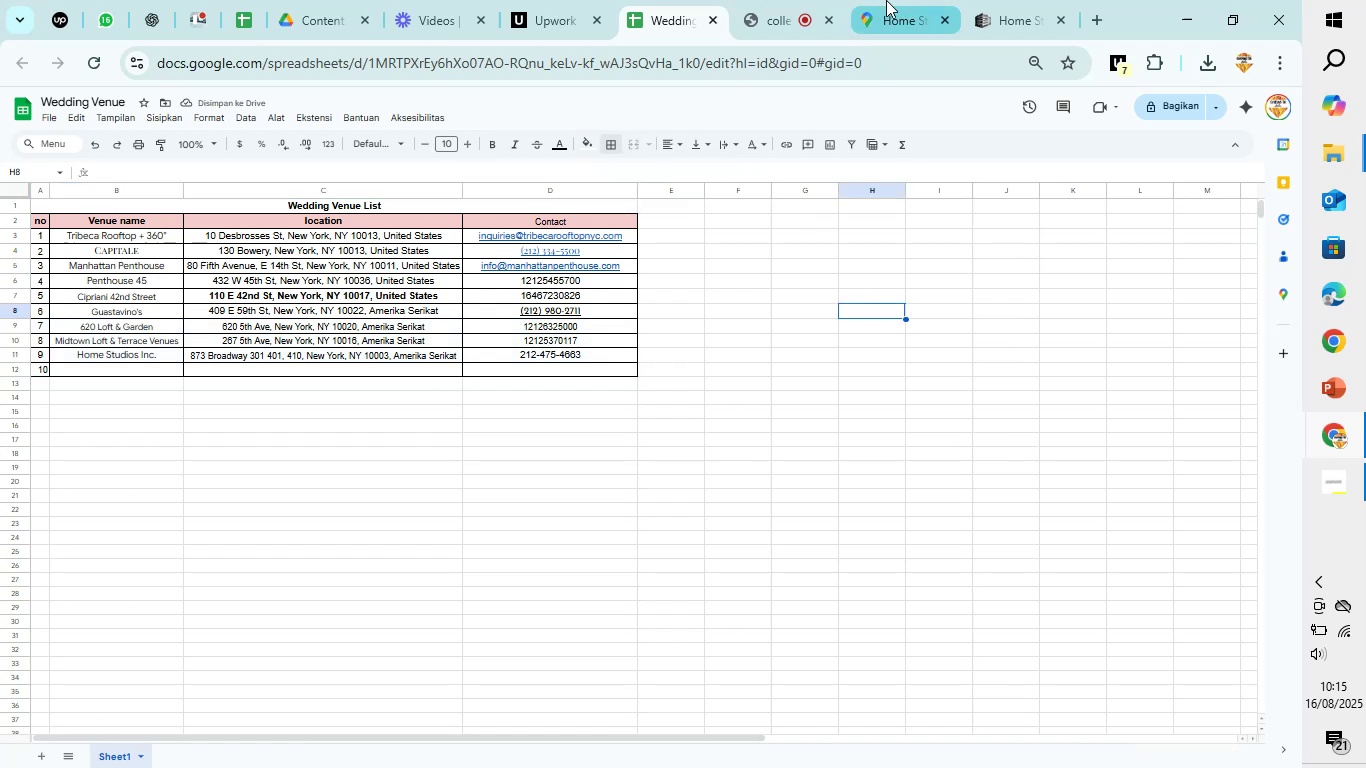 
left_click([886, 0])
 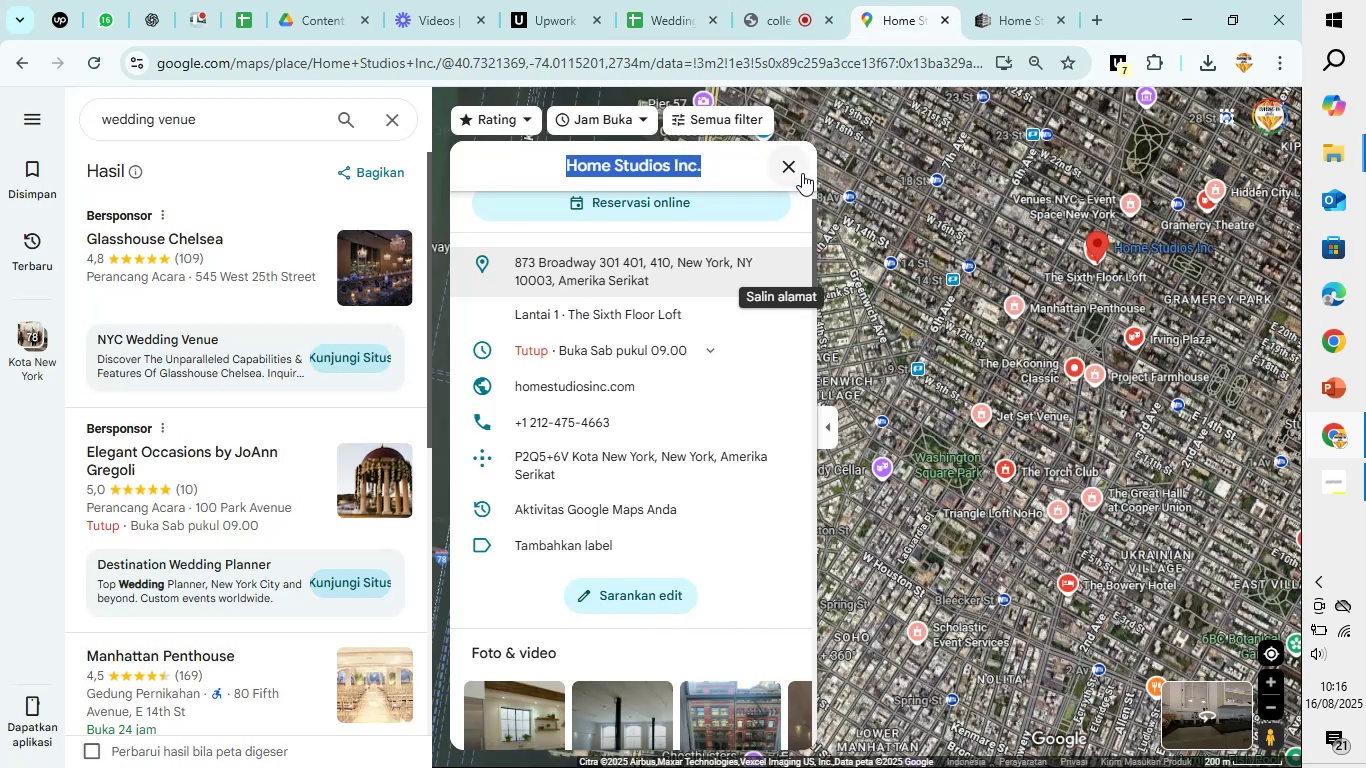 
left_click([802, 173])
 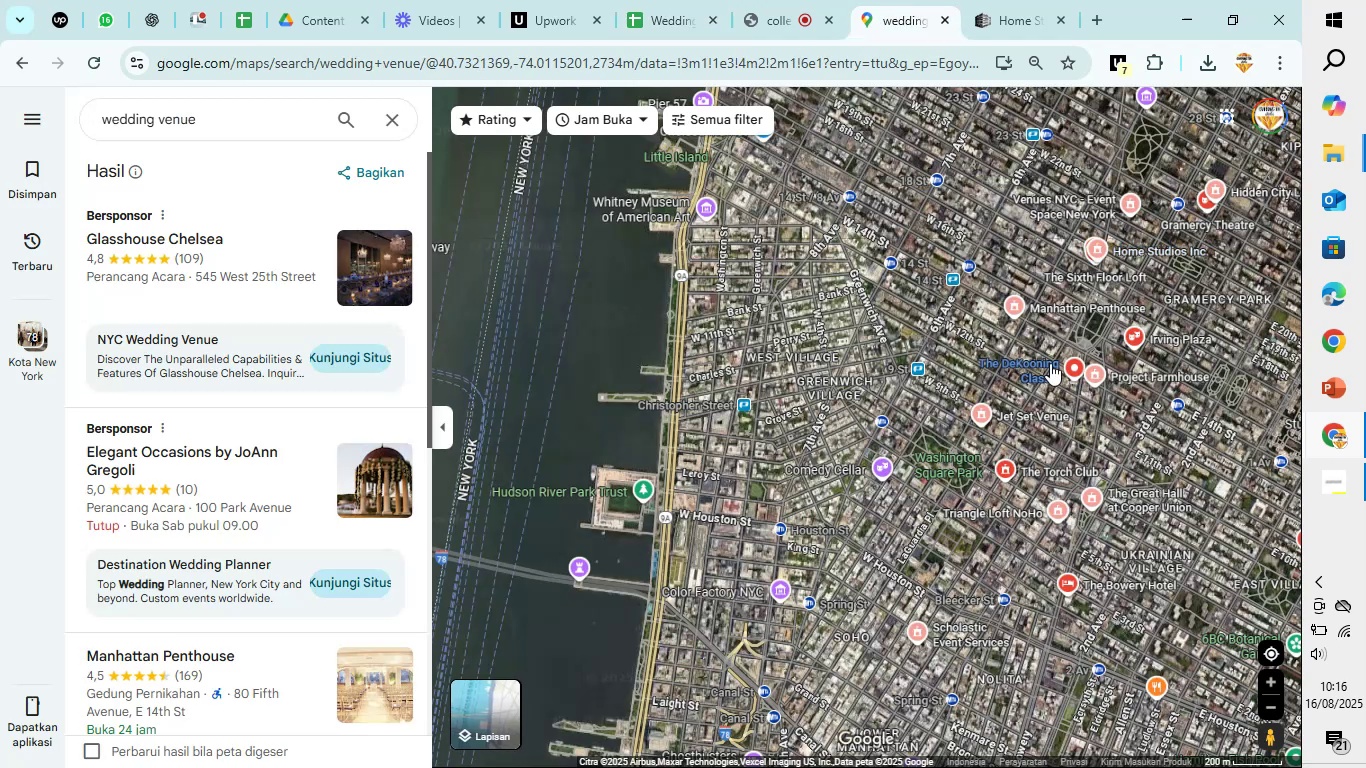 
scroll: coordinate [819, 404], scroll_direction: up, amount: 4.0
 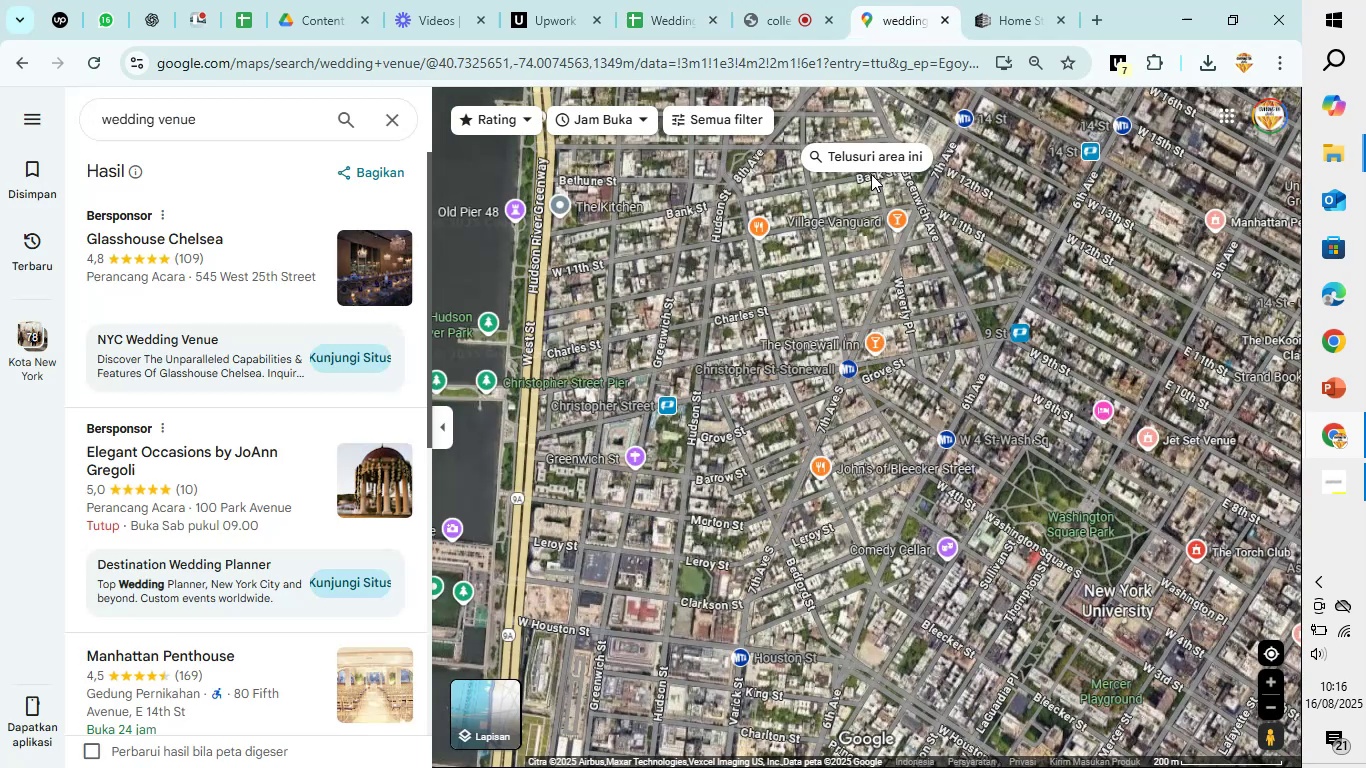 
left_click([876, 159])
 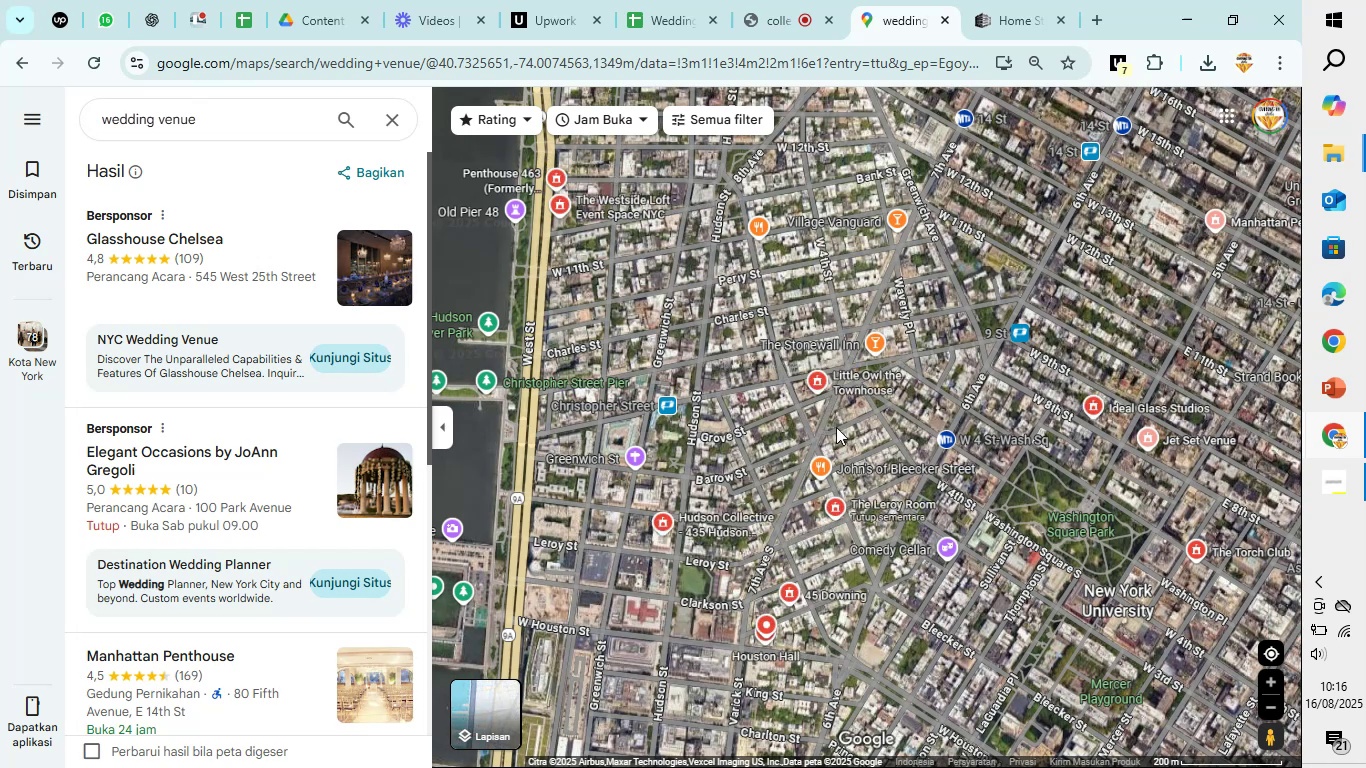 
left_click([841, 509])
 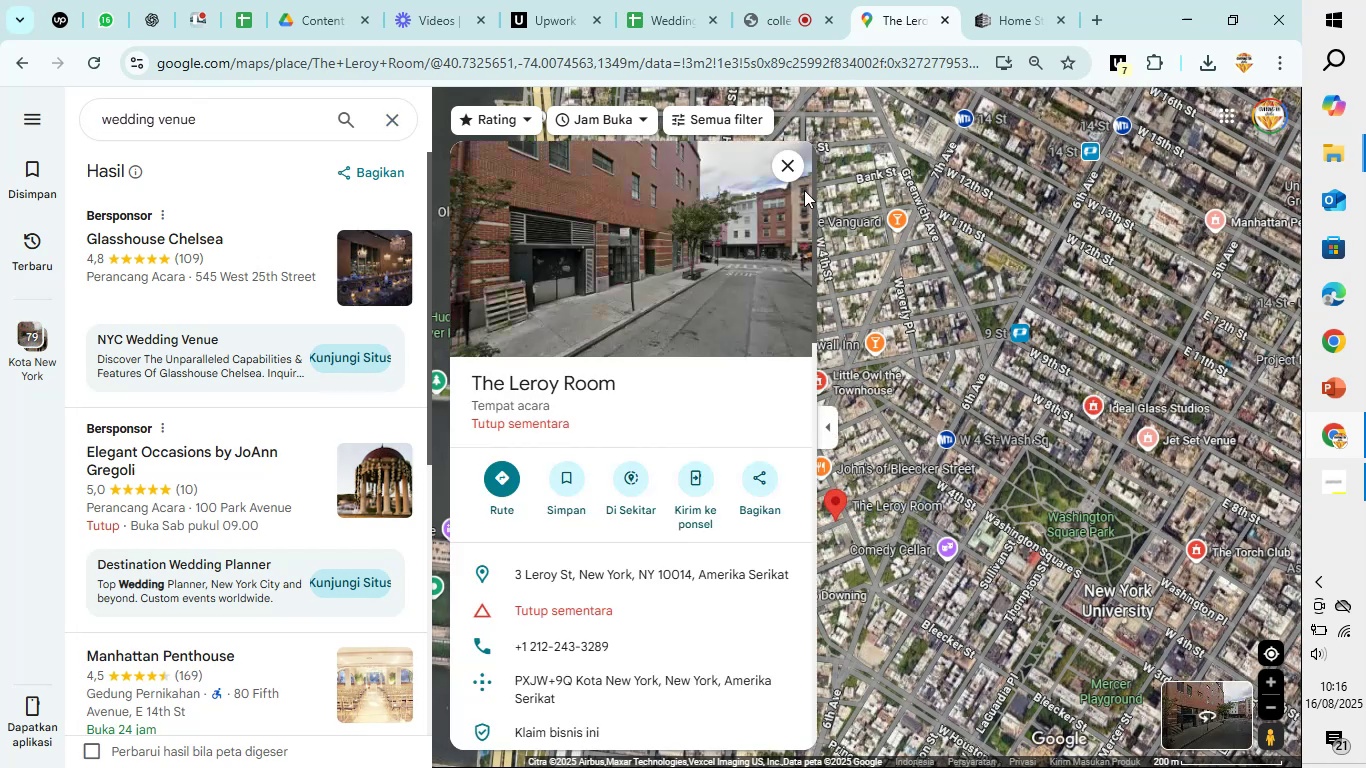 
left_click([783, 166])
 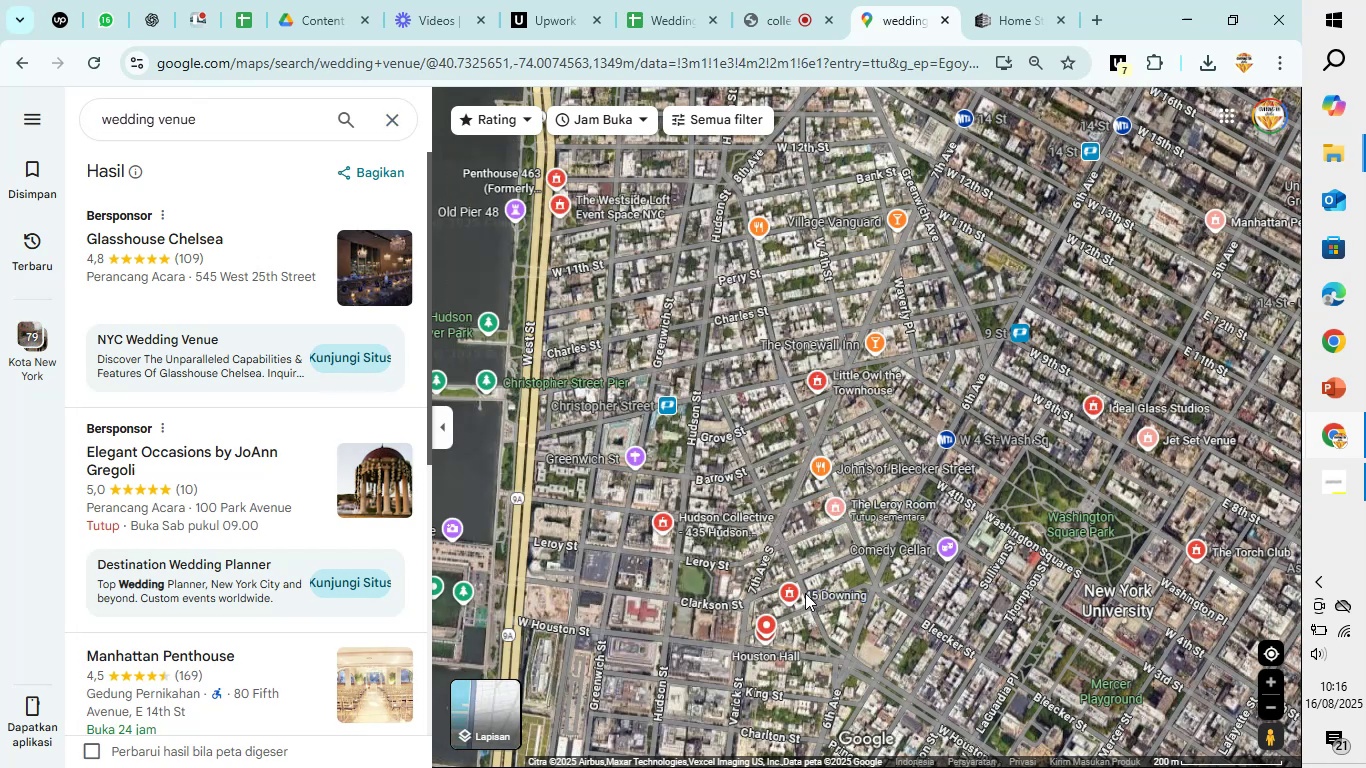 
scroll: coordinate [785, 627], scroll_direction: up, amount: 4.0
 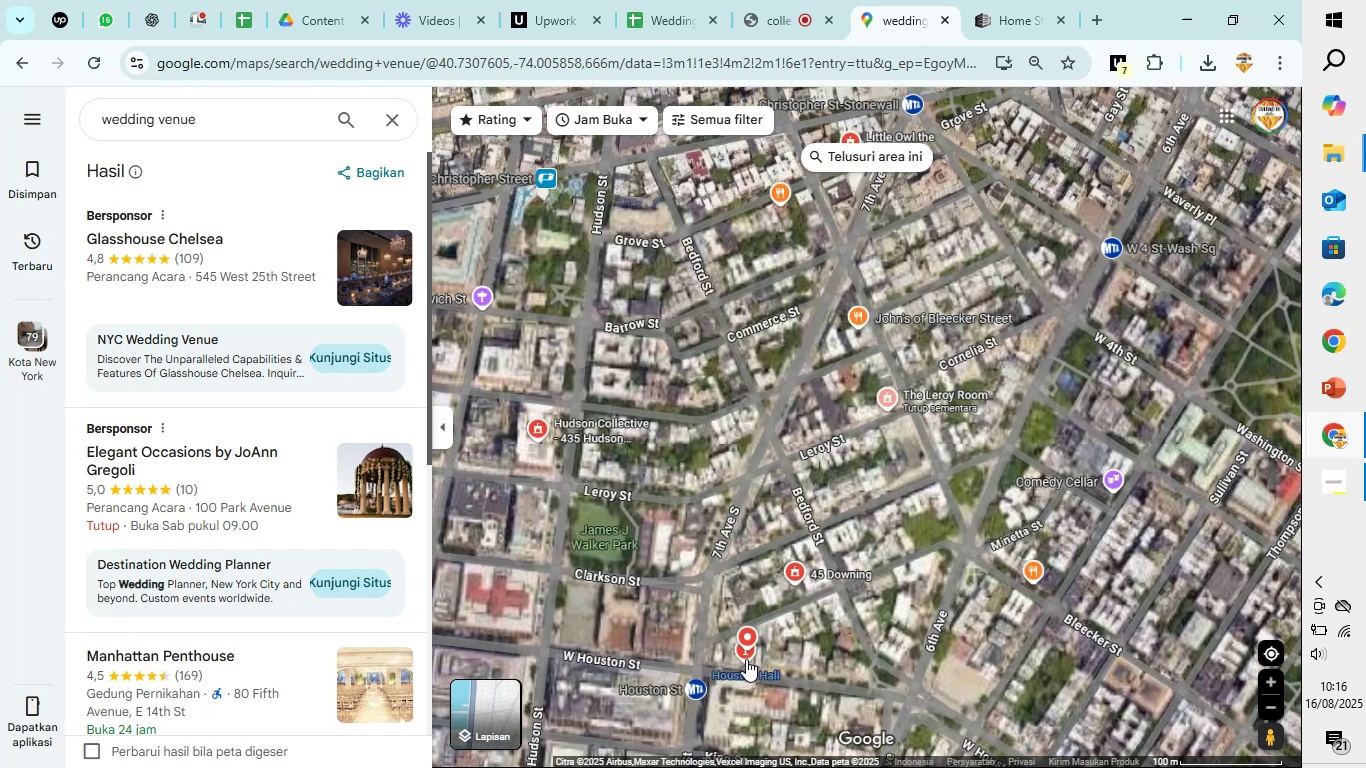 
left_click([744, 662])
 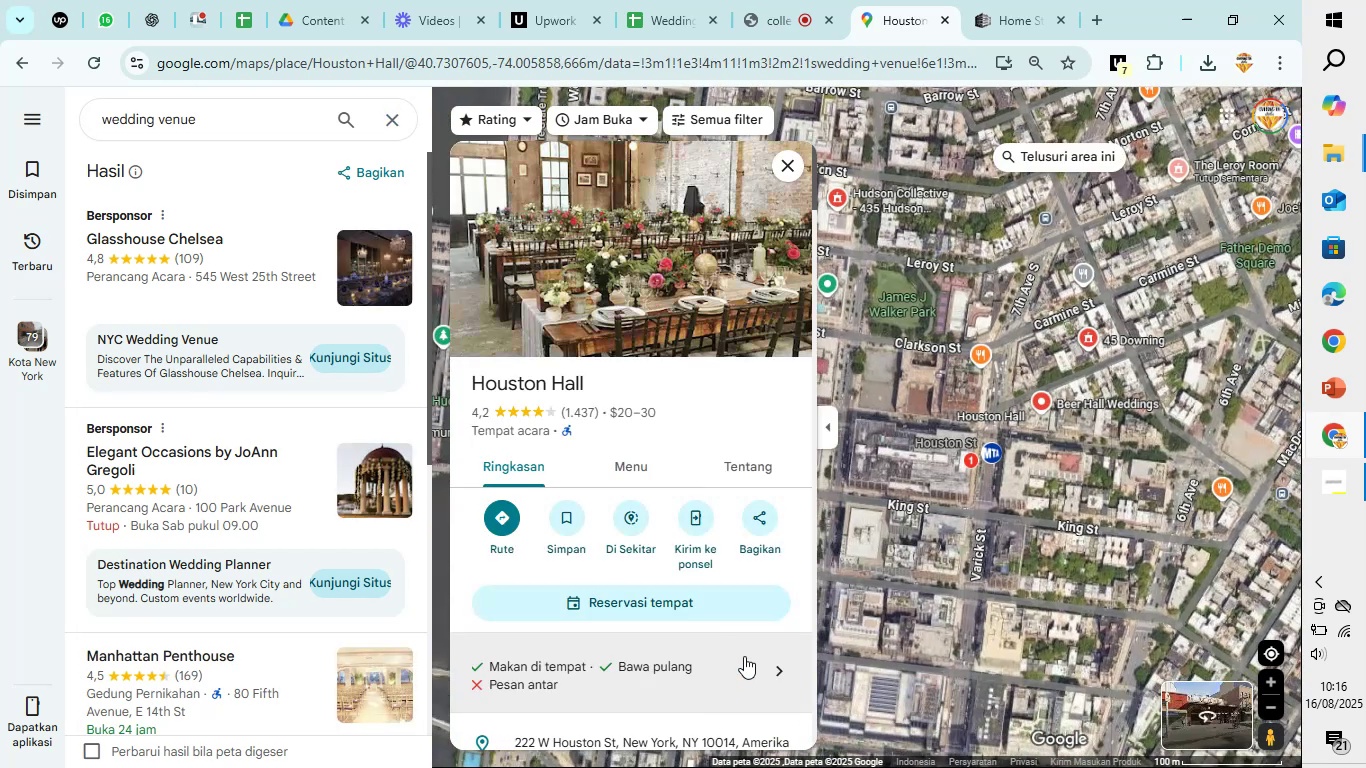 
scroll: coordinate [629, 533], scroll_direction: down, amount: 4.0
 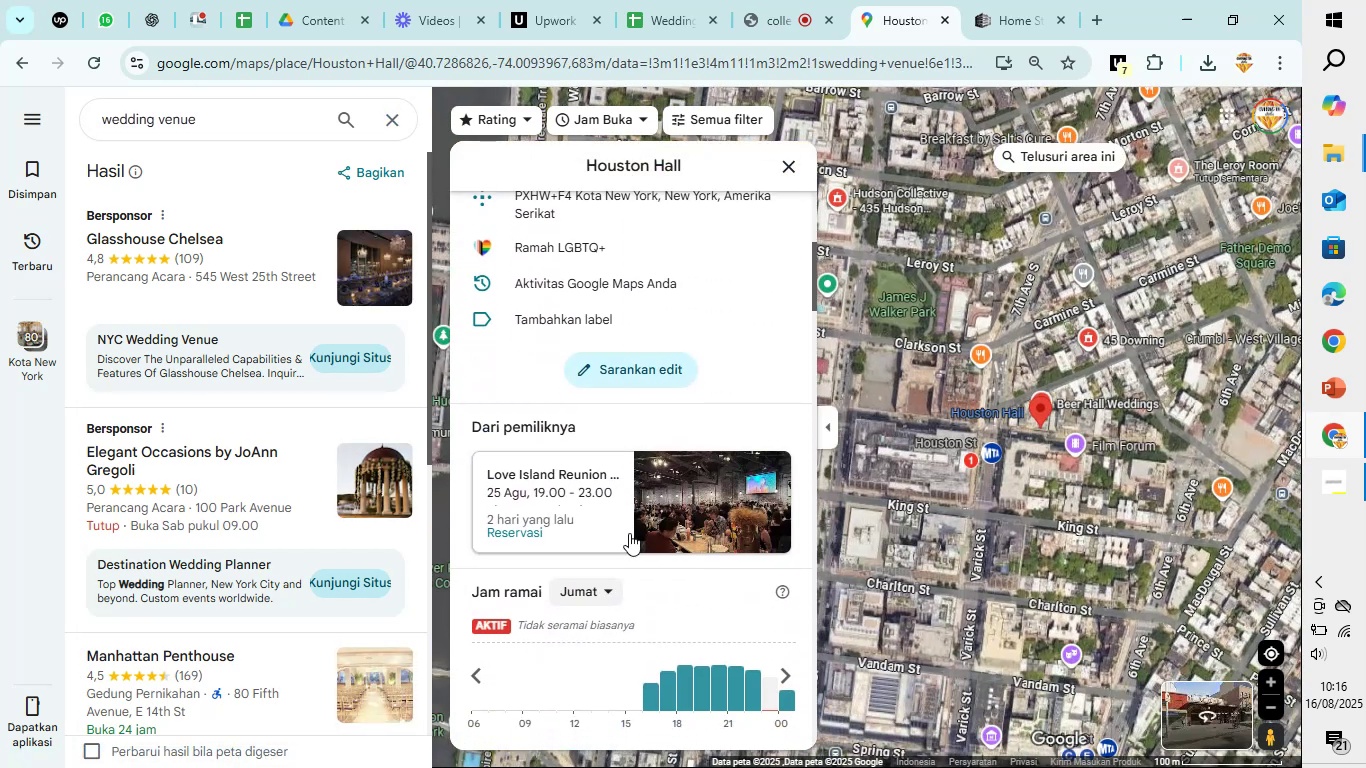 
scroll: coordinate [624, 536], scroll_direction: up, amount: 2.0
 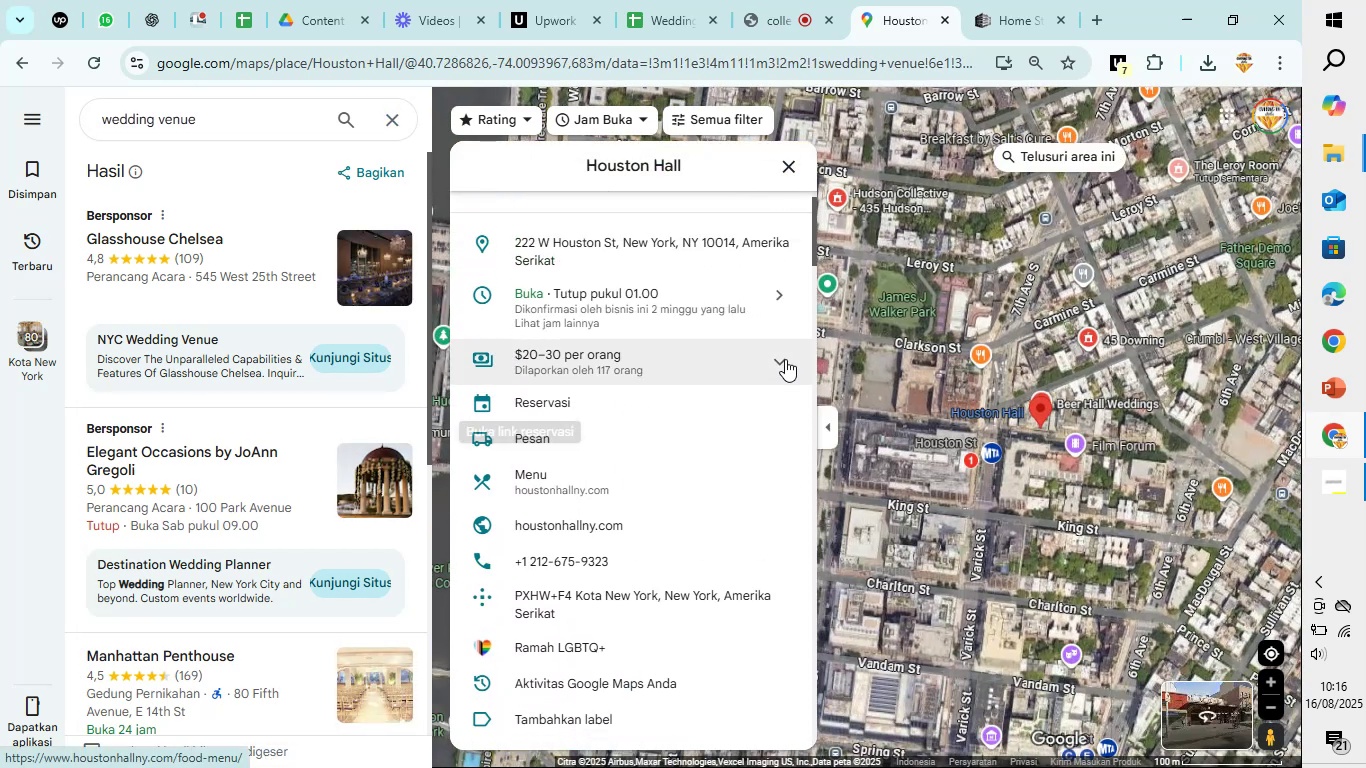 
scroll: coordinate [754, 390], scroll_direction: down, amount: 10.0
 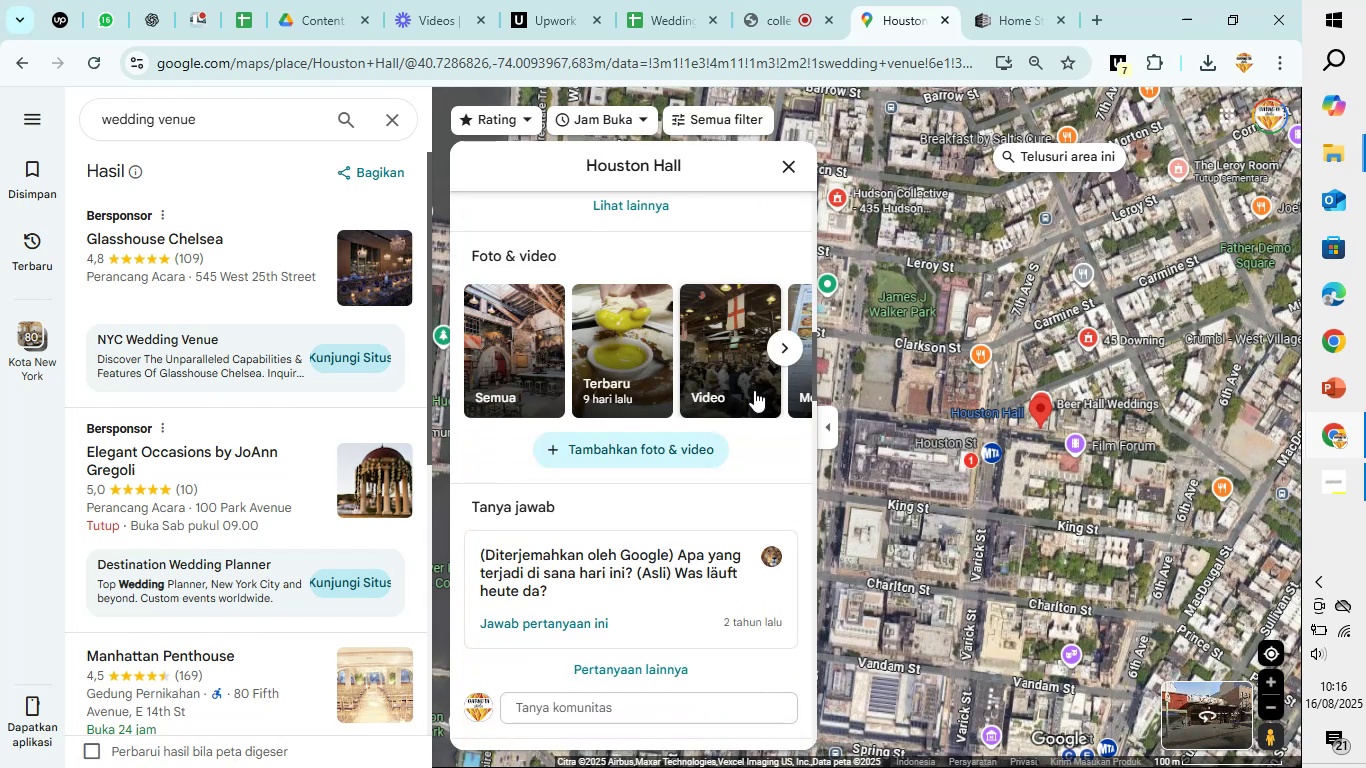 
scroll: coordinate [725, 420], scroll_direction: up, amount: 20.0
 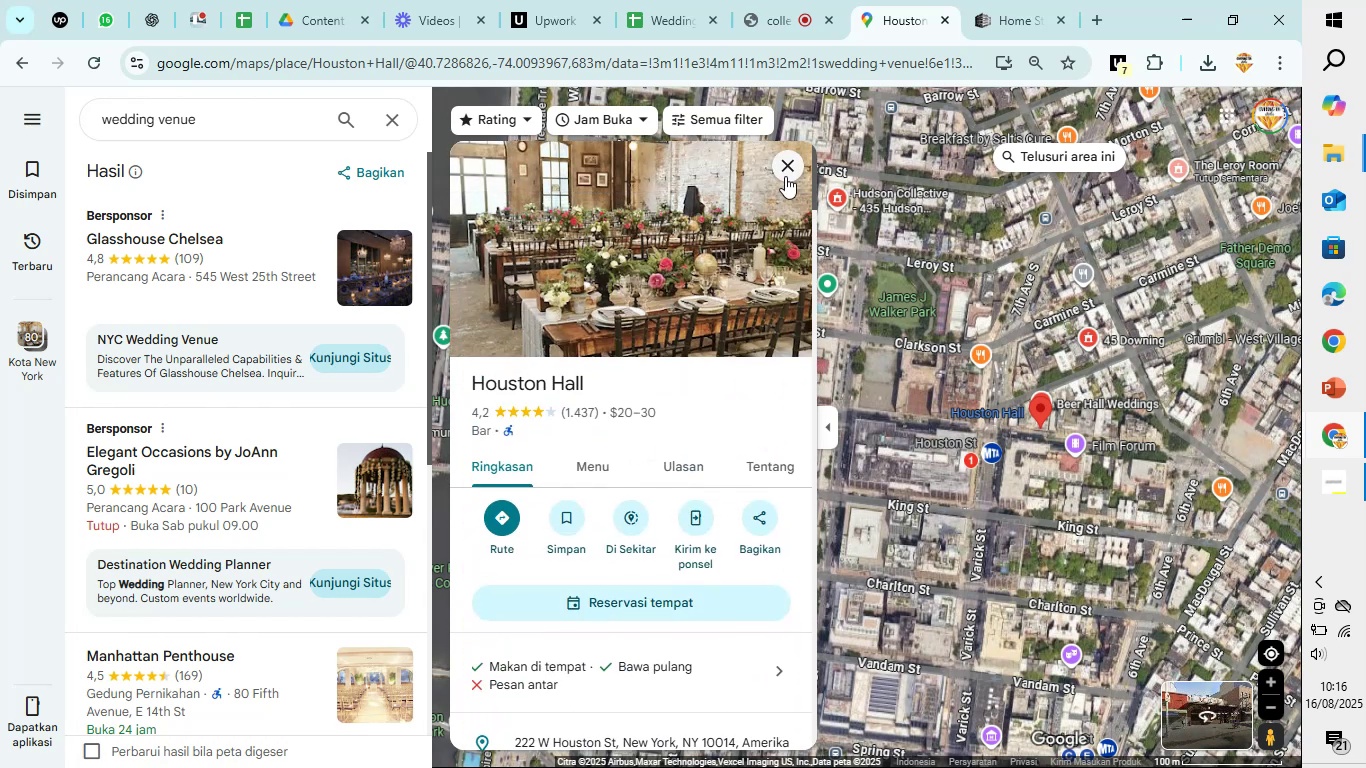 
left_click([793, 168])
 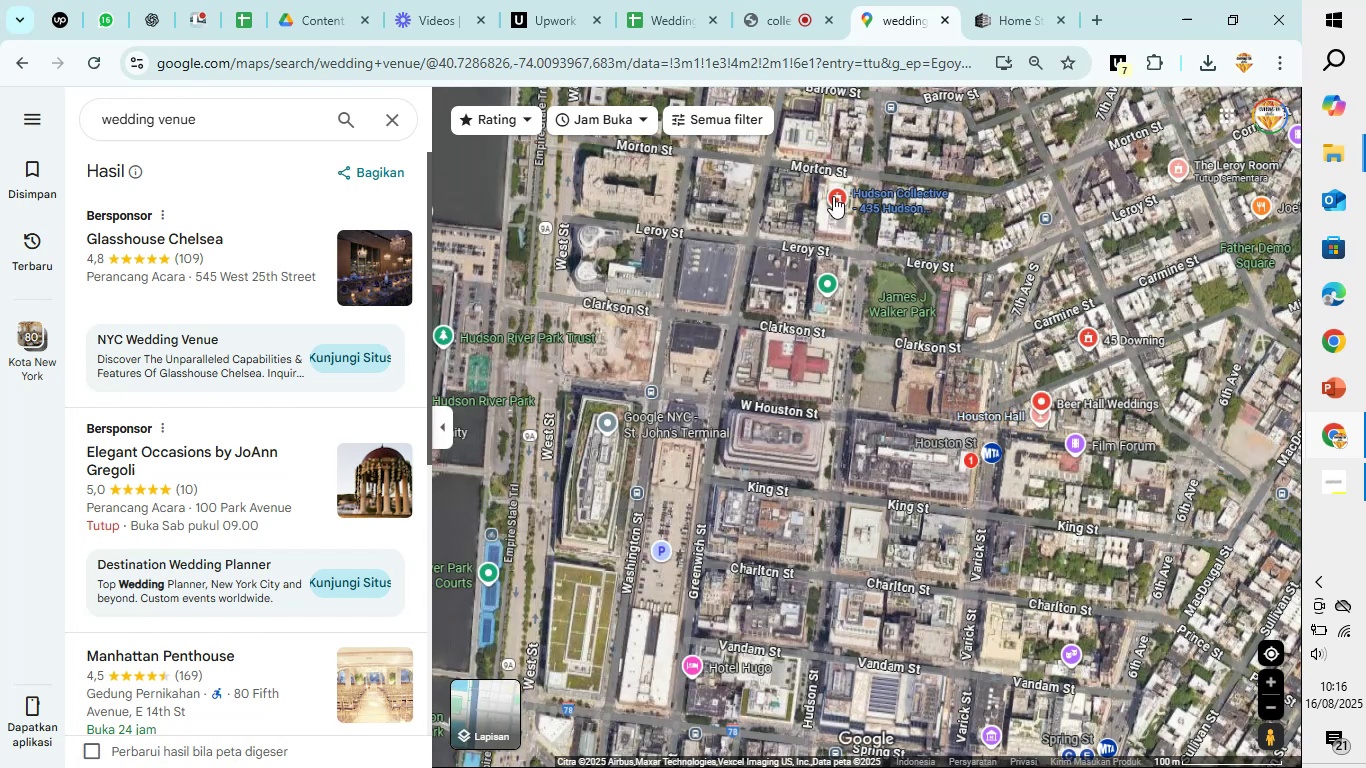 
left_click([833, 196])
 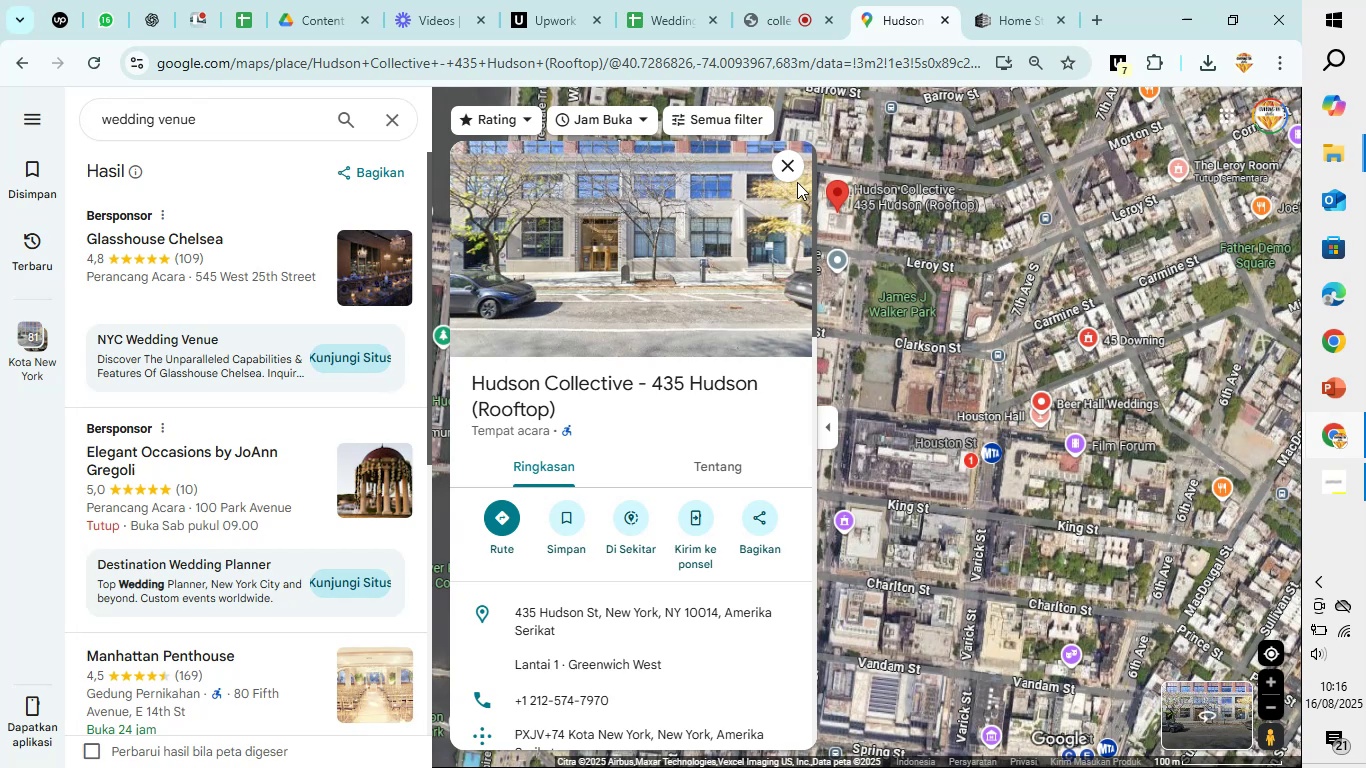 
left_click([790, 175])
 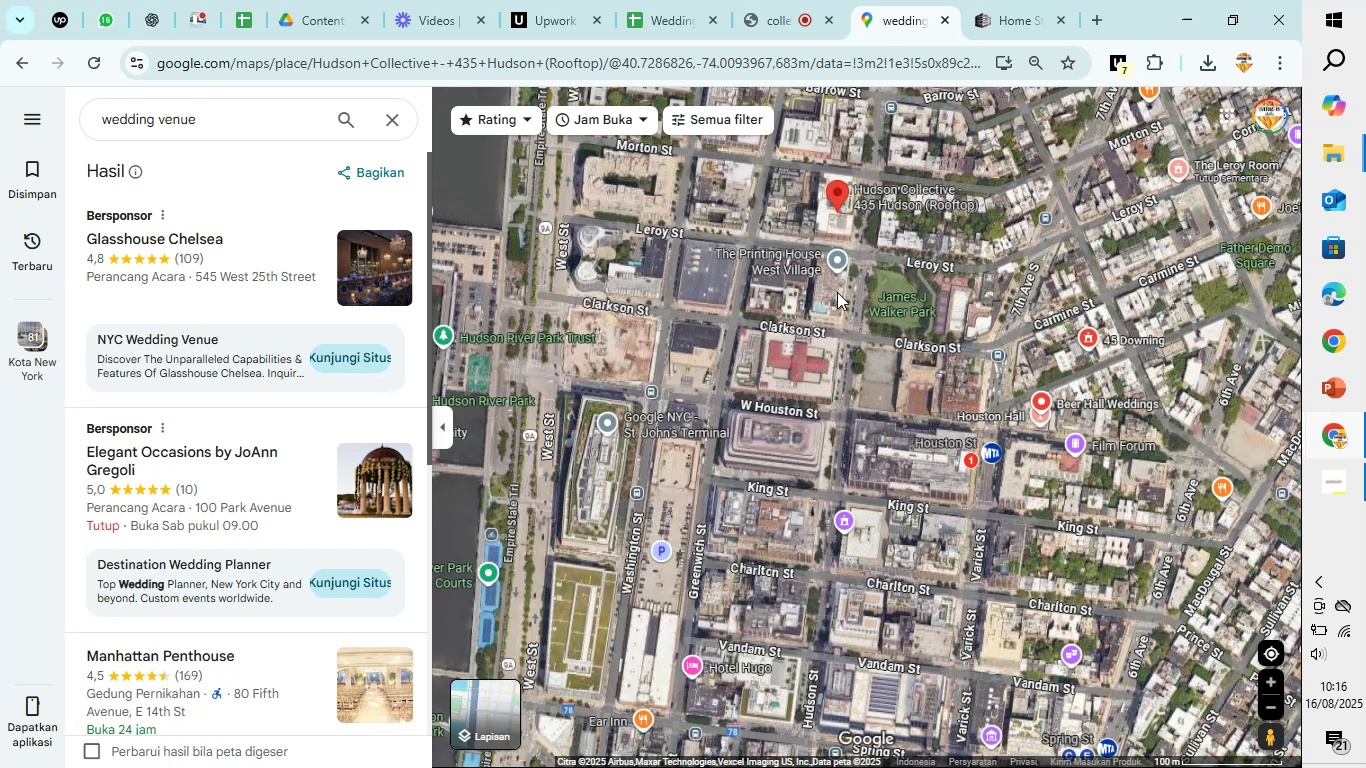 
scroll: coordinate [837, 293], scroll_direction: down, amount: 3.0
 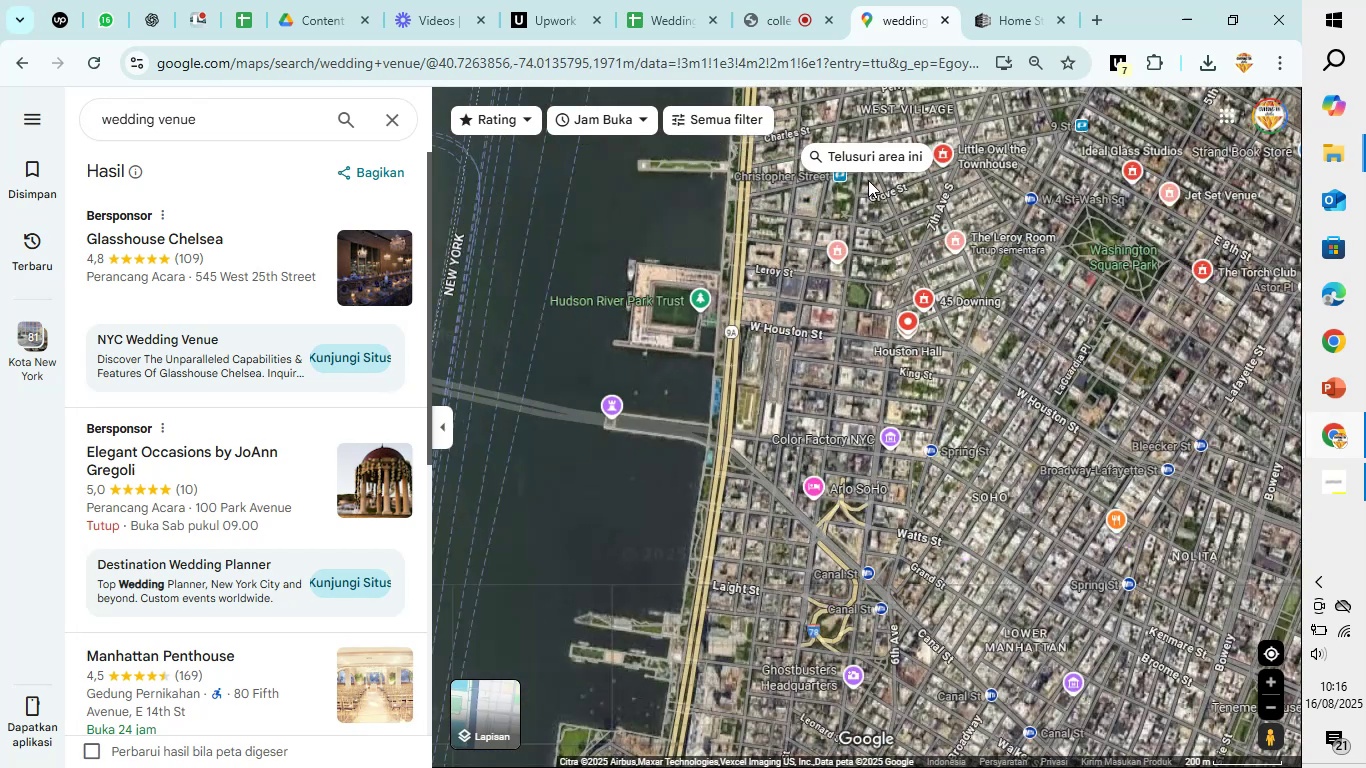 
left_click([876, 163])
 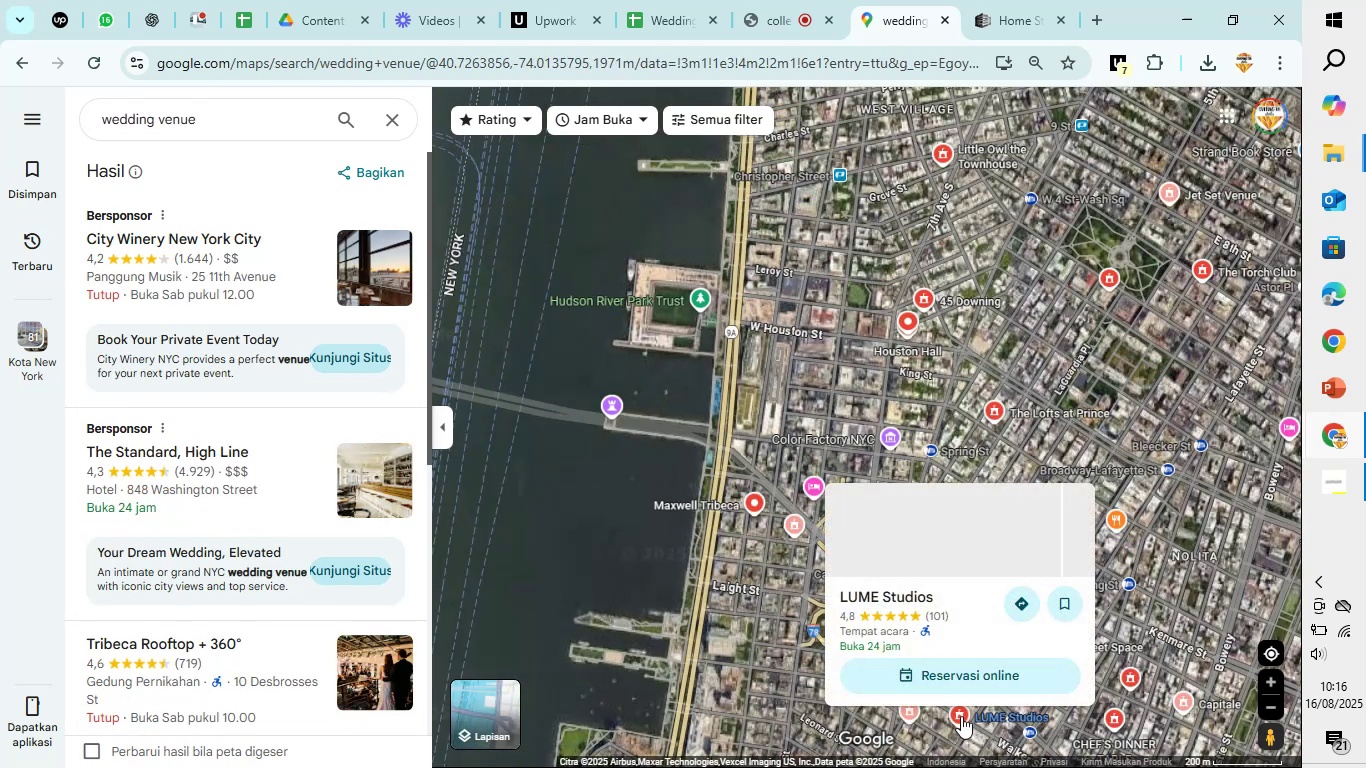 
wait(7.08)
 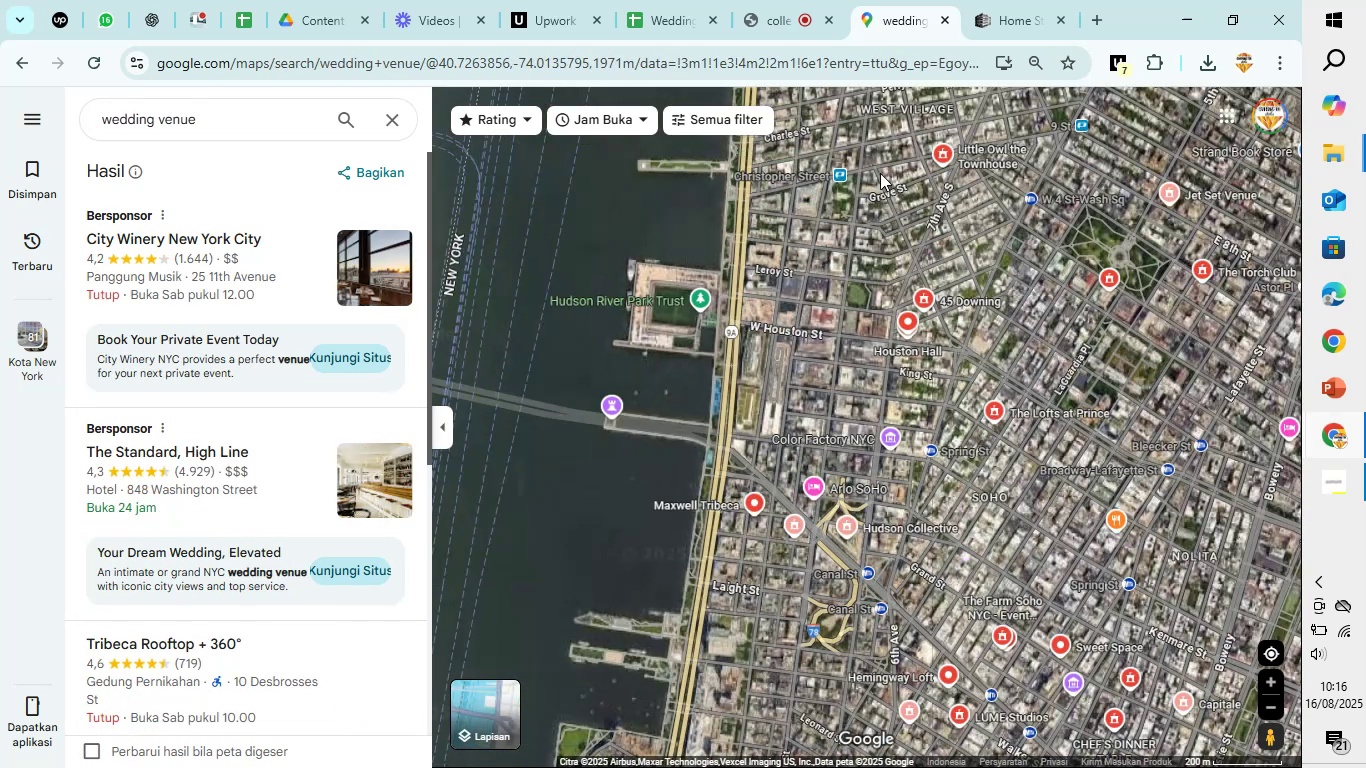 
left_click([961, 716])
 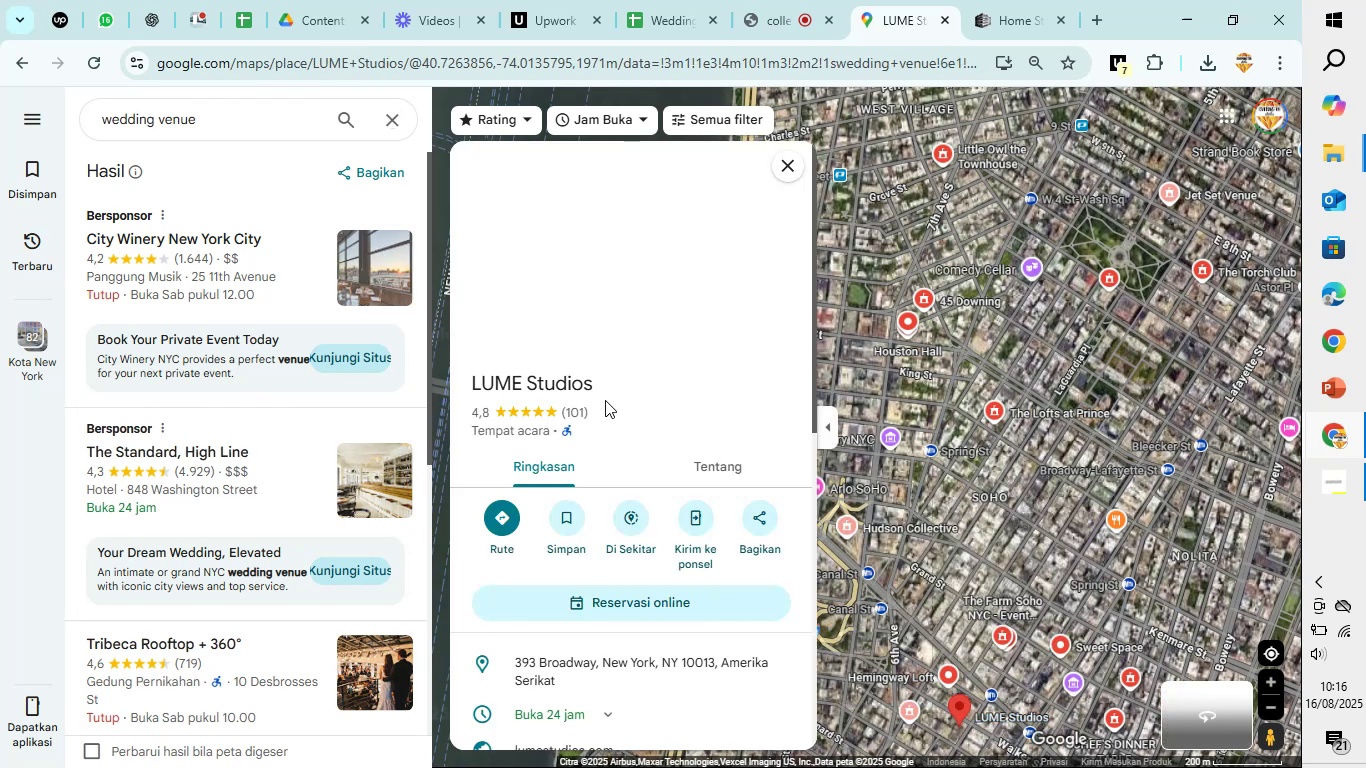 
scroll: coordinate [650, 389], scroll_direction: down, amount: 14.0
 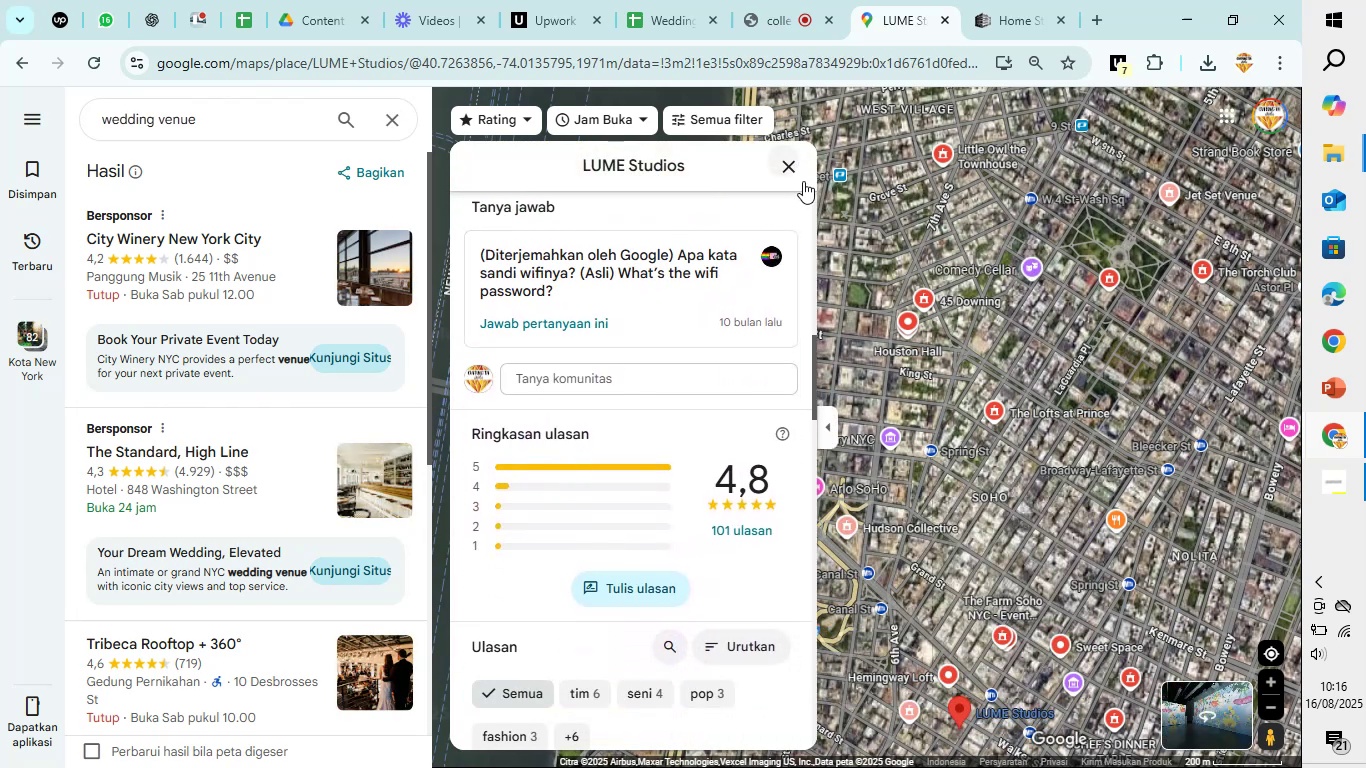 
left_click([800, 175])
 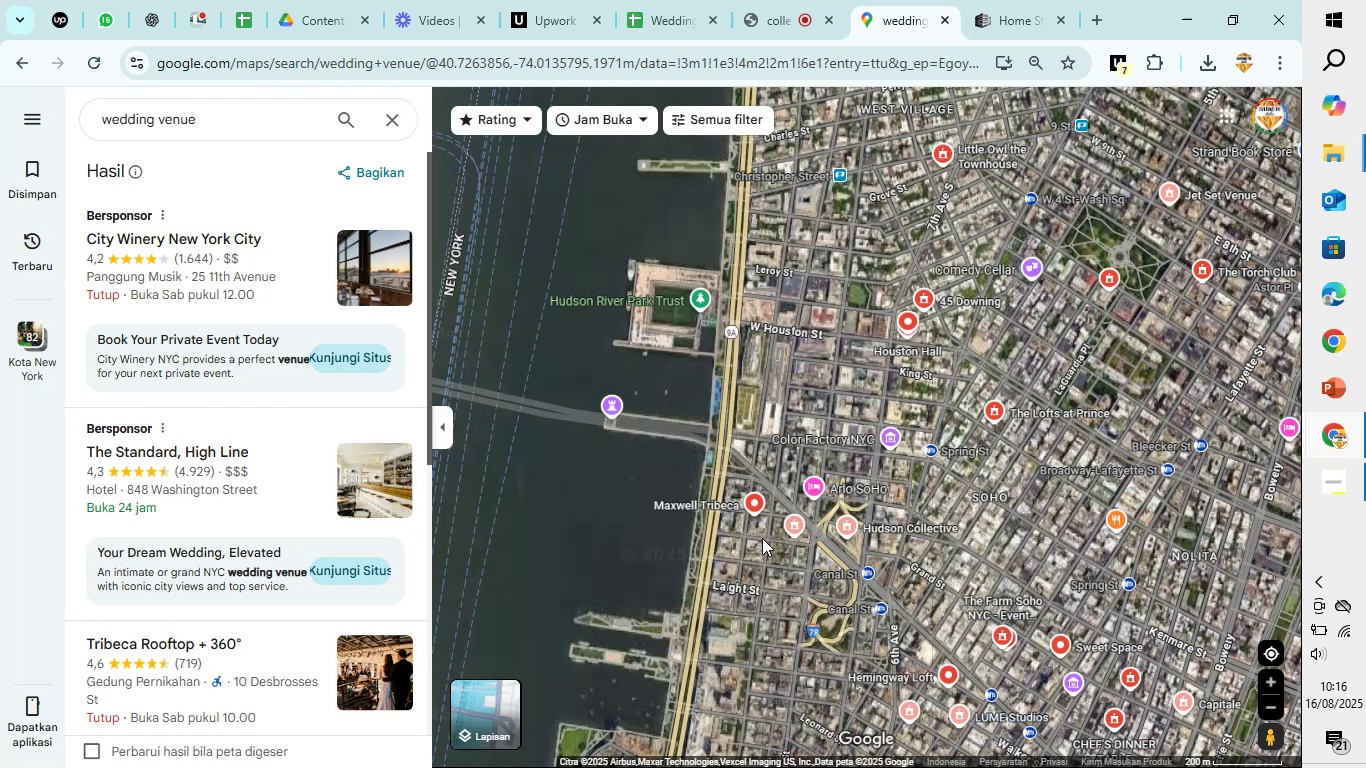 
mouse_move([768, 513])
 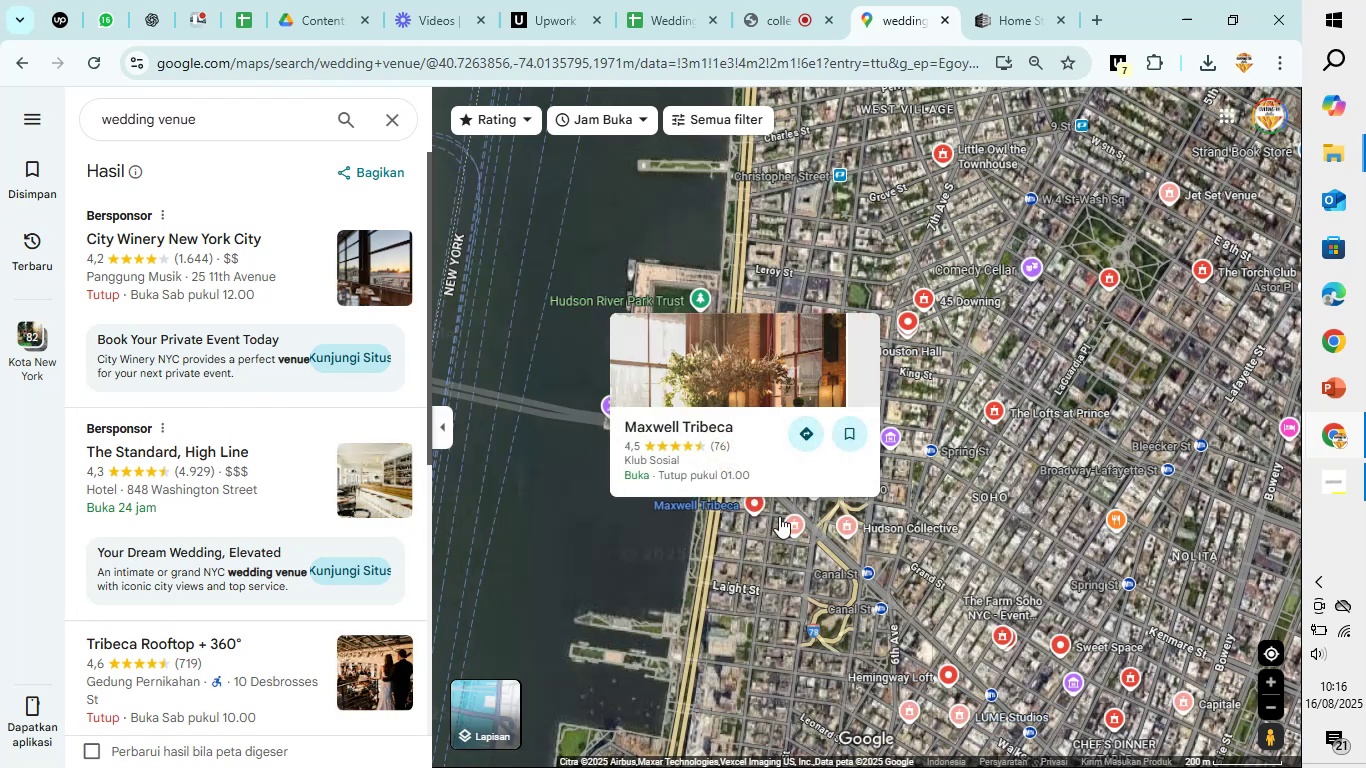 
scroll: coordinate [829, 537], scroll_direction: down, amount: 2.0
 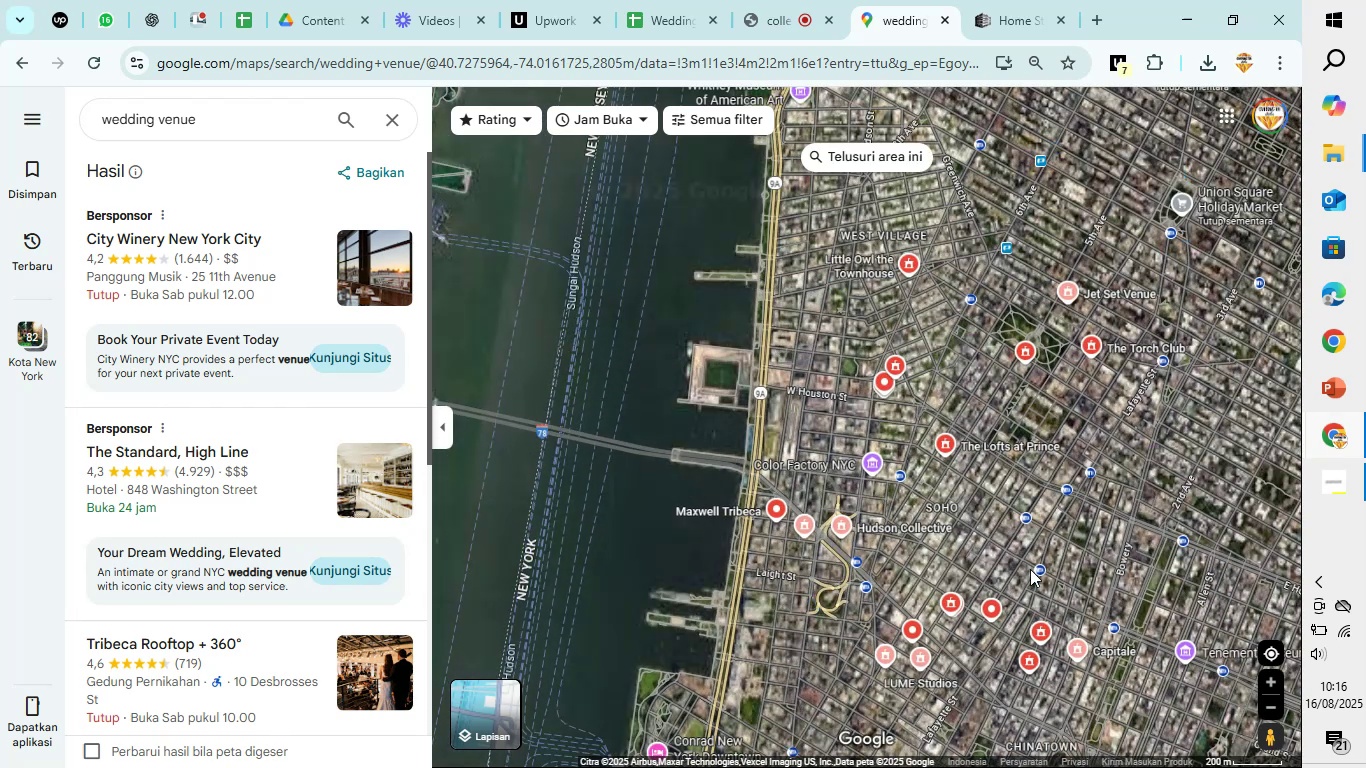 
mouse_move([1040, 648])
 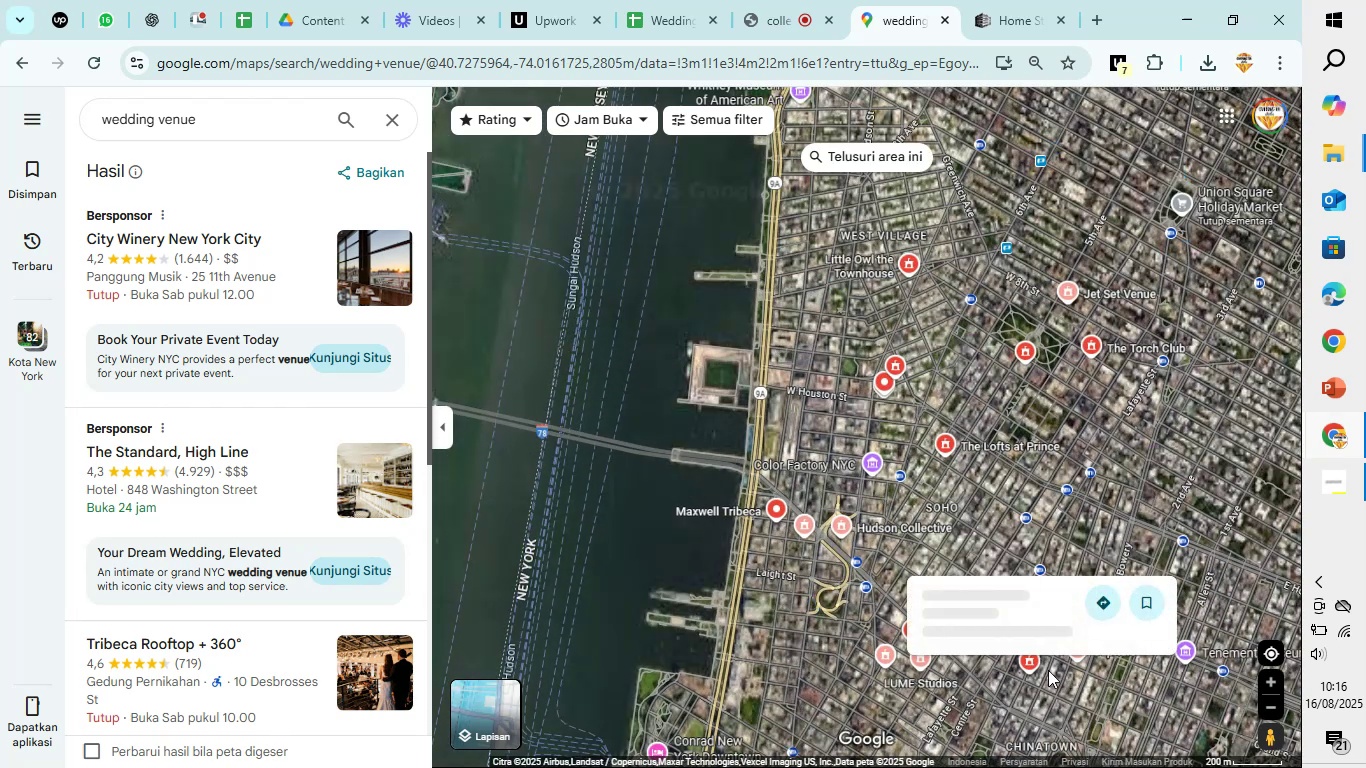 
left_click_drag(start_coordinate=[1048, 670], to_coordinate=[989, 619])
 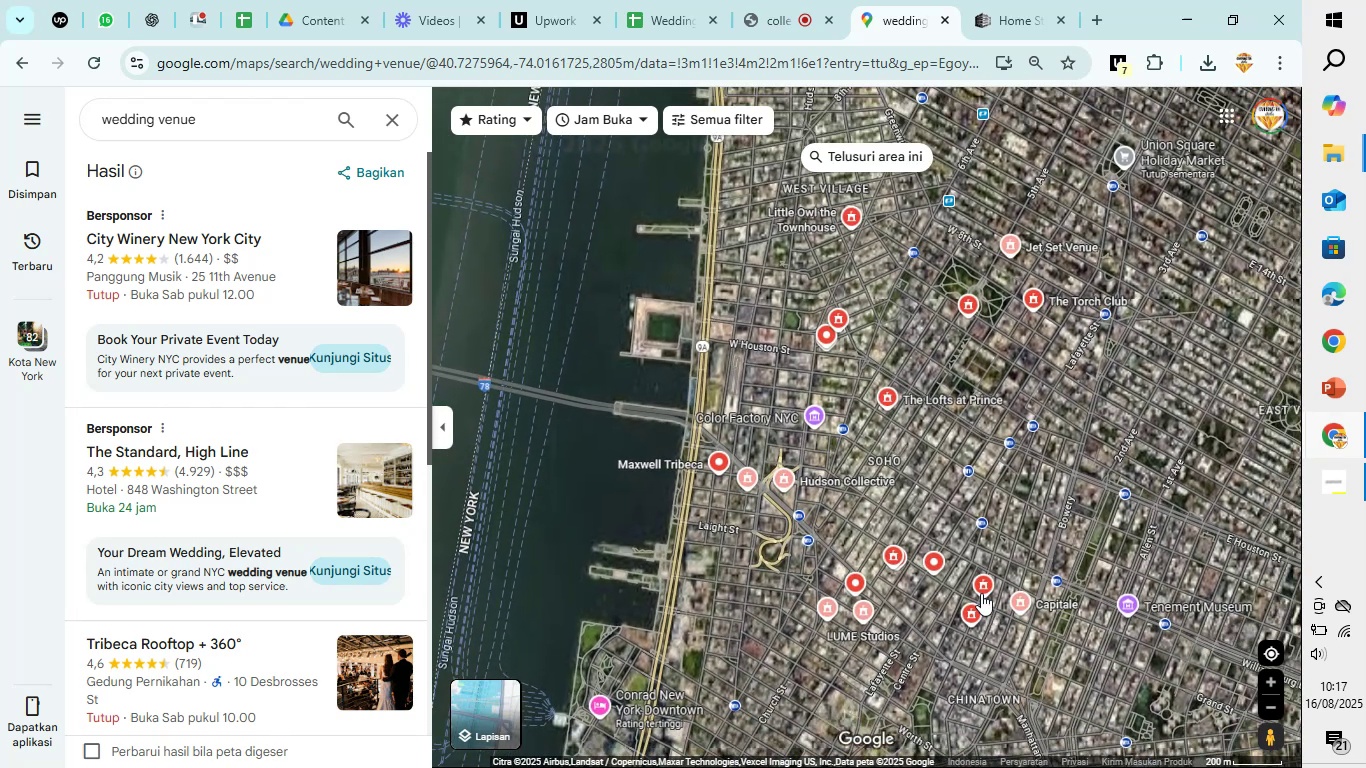 
mouse_move([971, 610])
 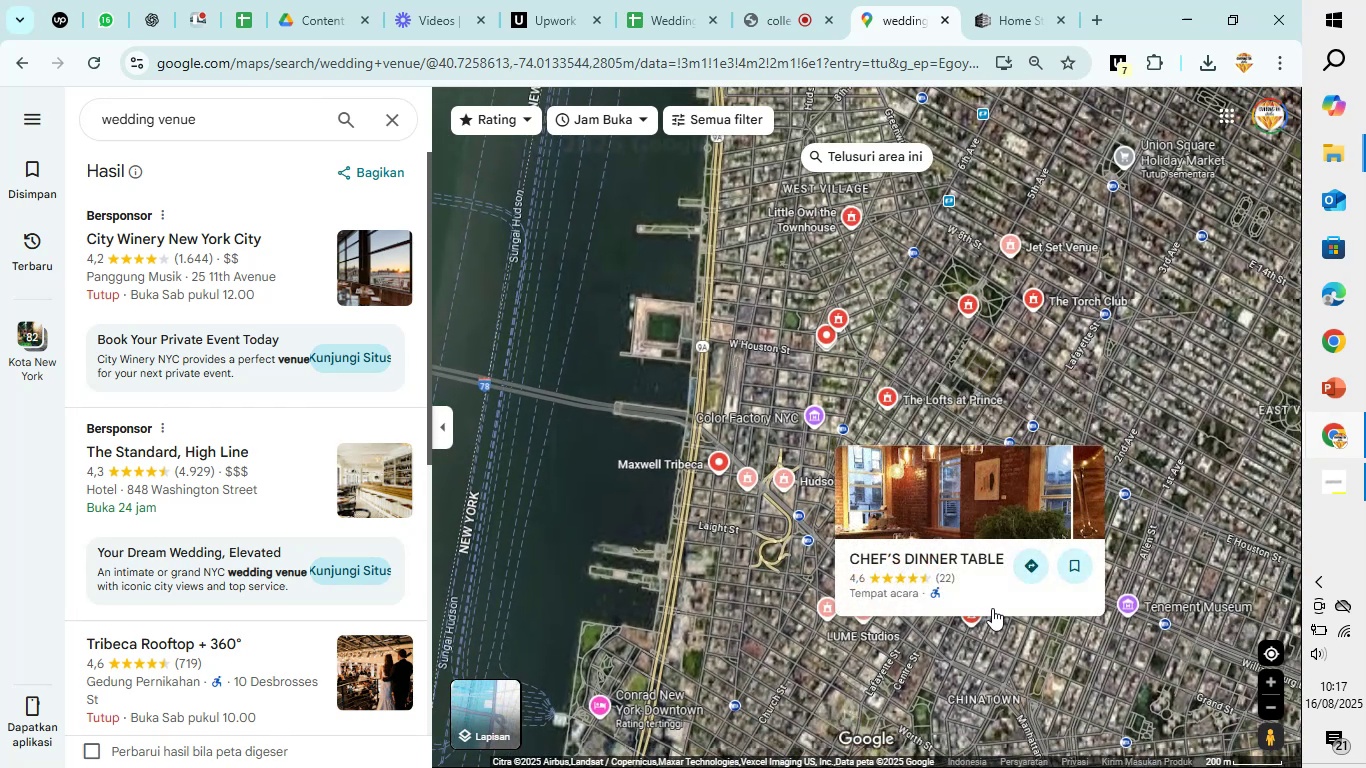 
scroll: coordinate [828, 641], scroll_direction: down, amount: 4.0
 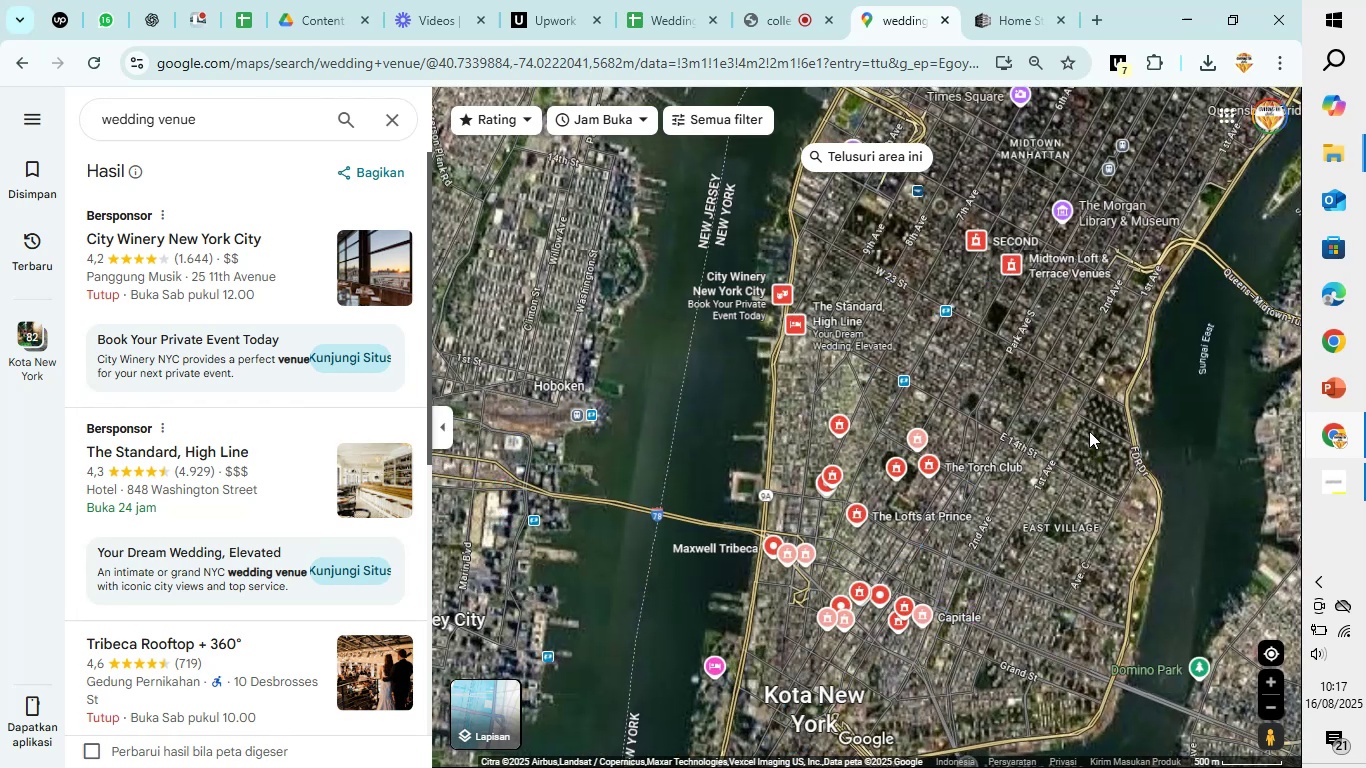 
scroll: coordinate [1108, 381], scroll_direction: up, amount: 10.0
 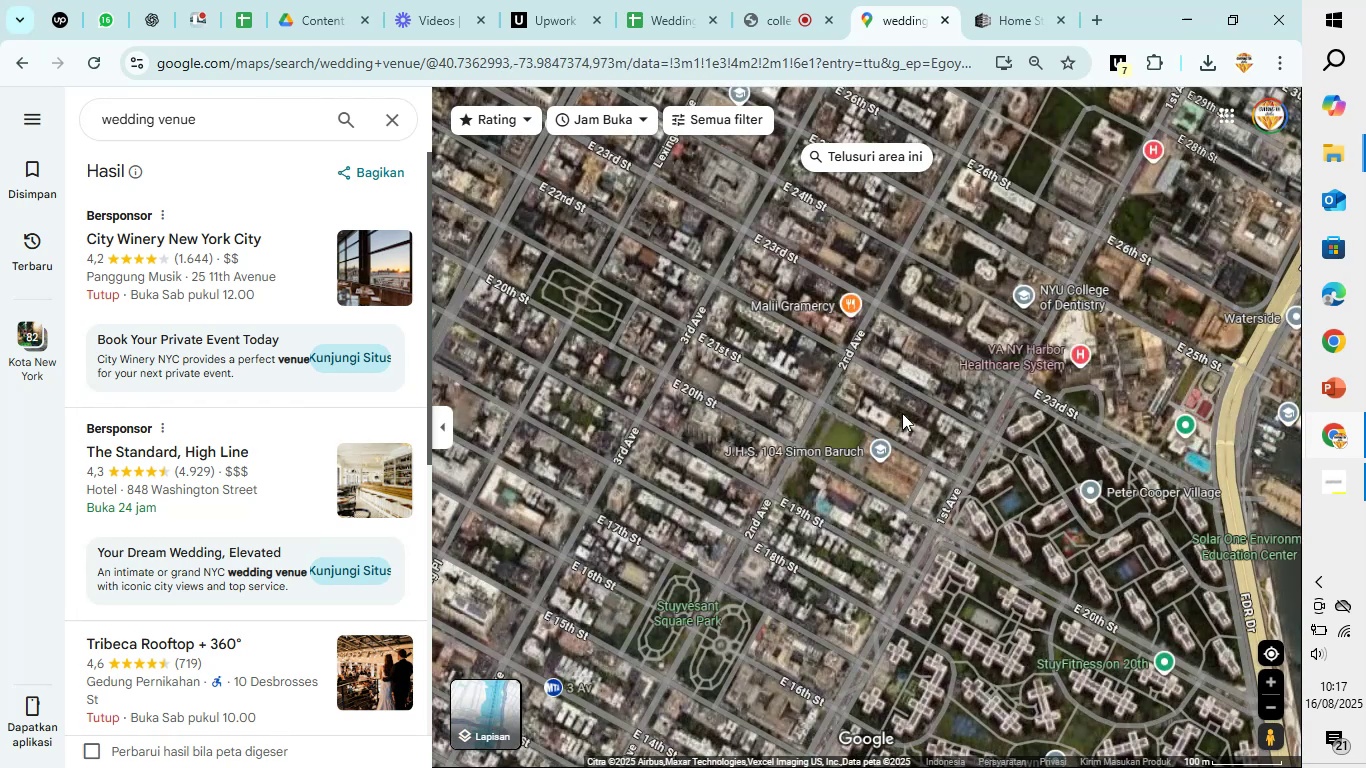 
scroll: coordinate [820, 708], scroll_direction: down, amount: 9.0
 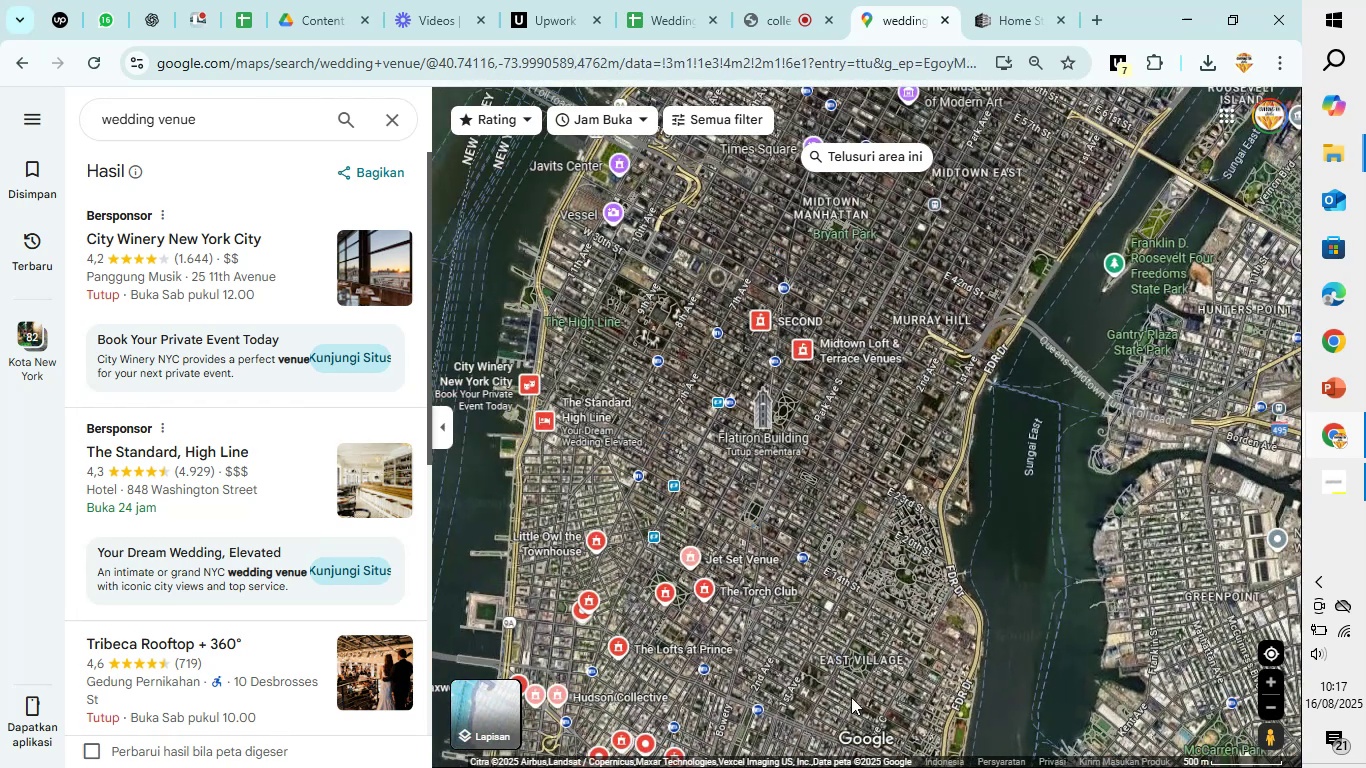 
scroll: coordinate [685, 692], scroll_direction: up, amount: 14.0
 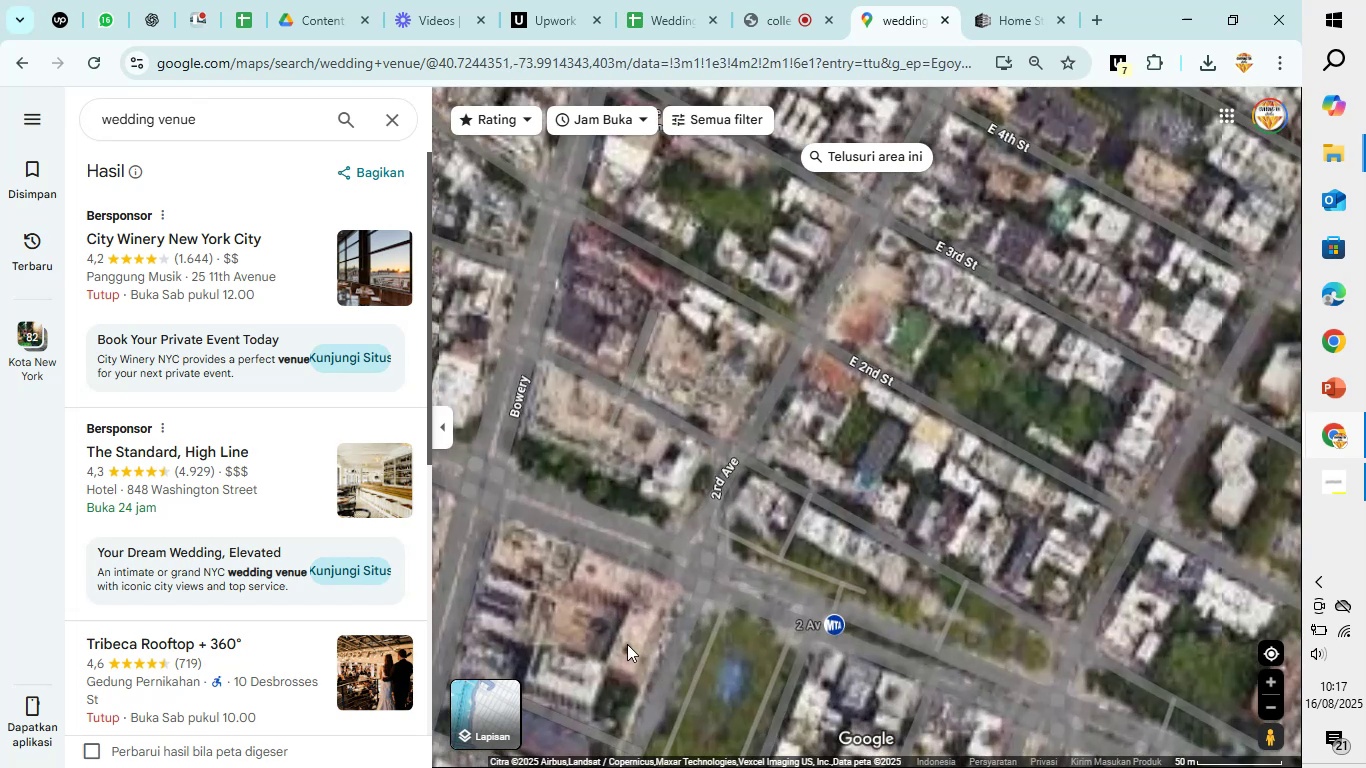 
scroll: coordinate [637, 630], scroll_direction: down, amount: 24.0
 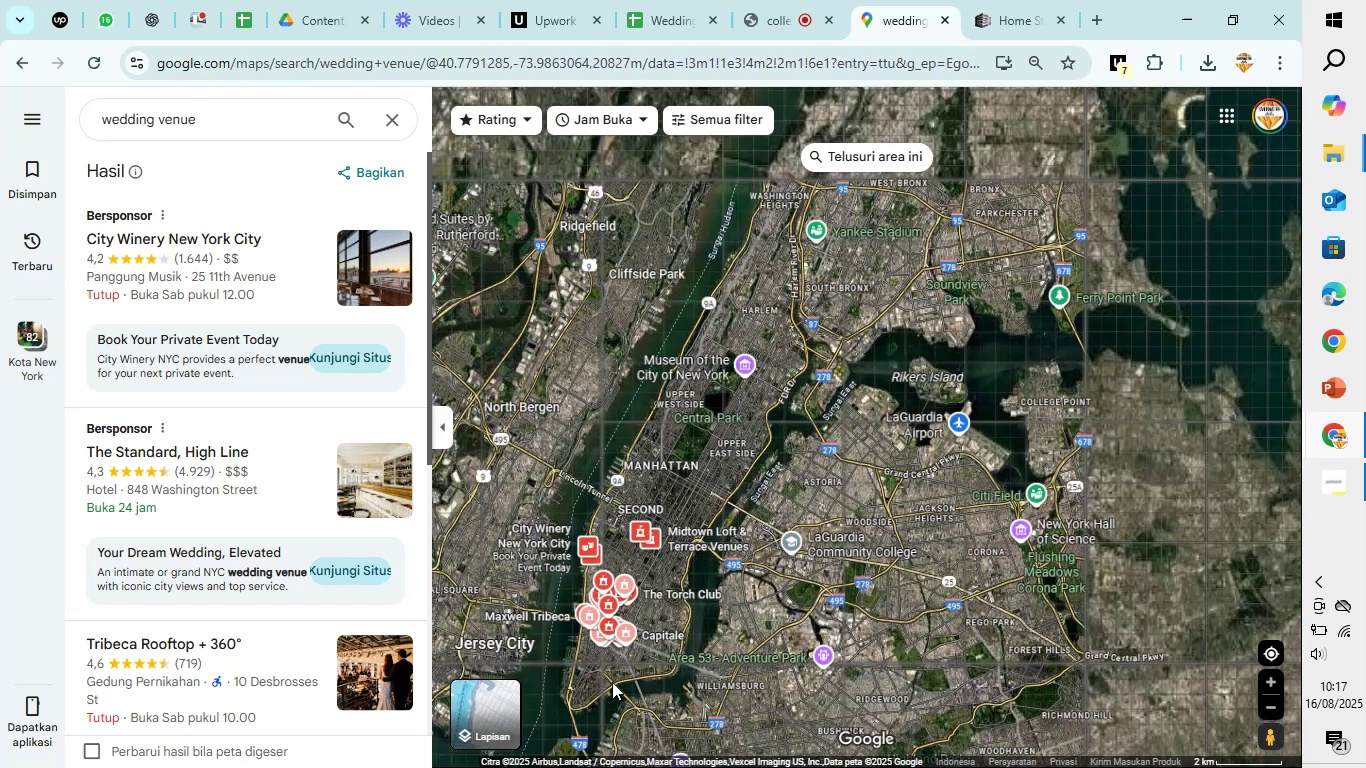 
scroll: coordinate [625, 688], scroll_direction: up, amount: 16.0
 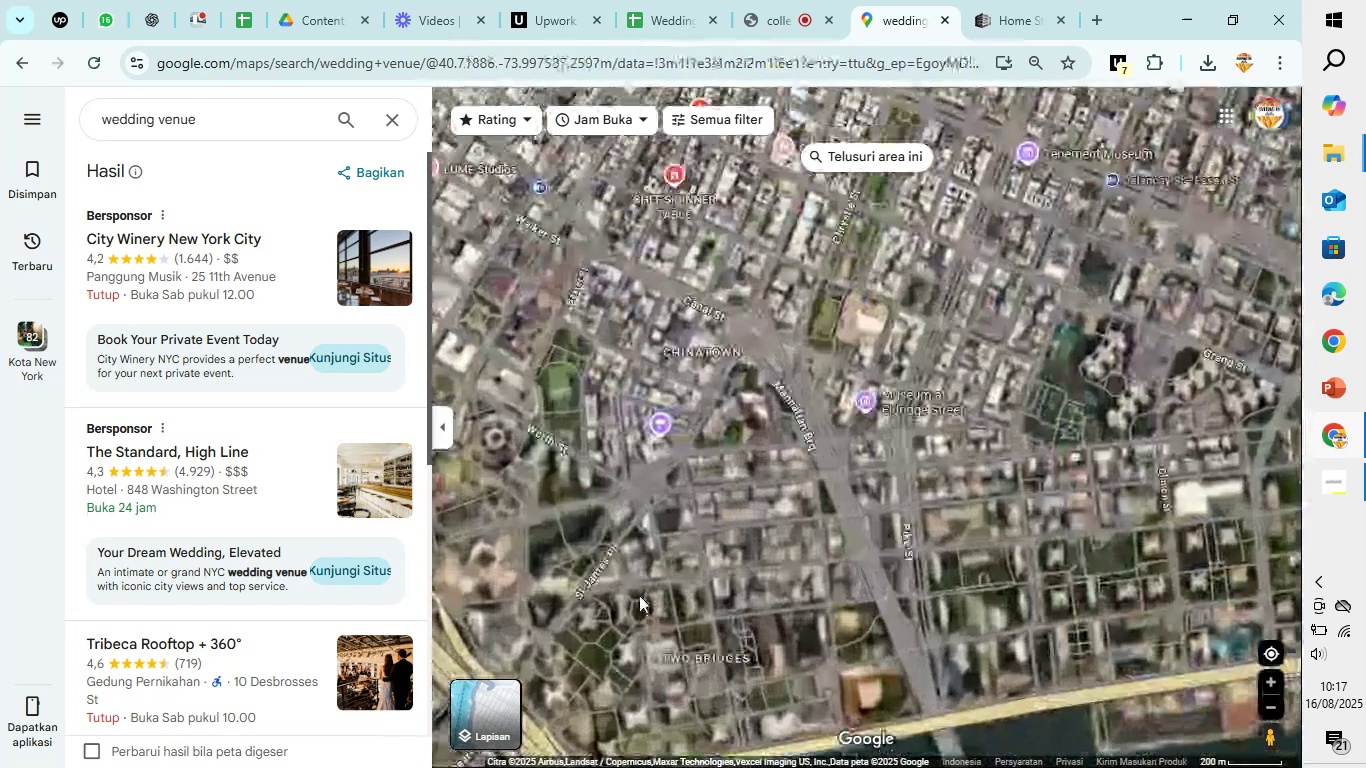 
scroll: coordinate [653, 552], scroll_direction: down, amount: 2.0
 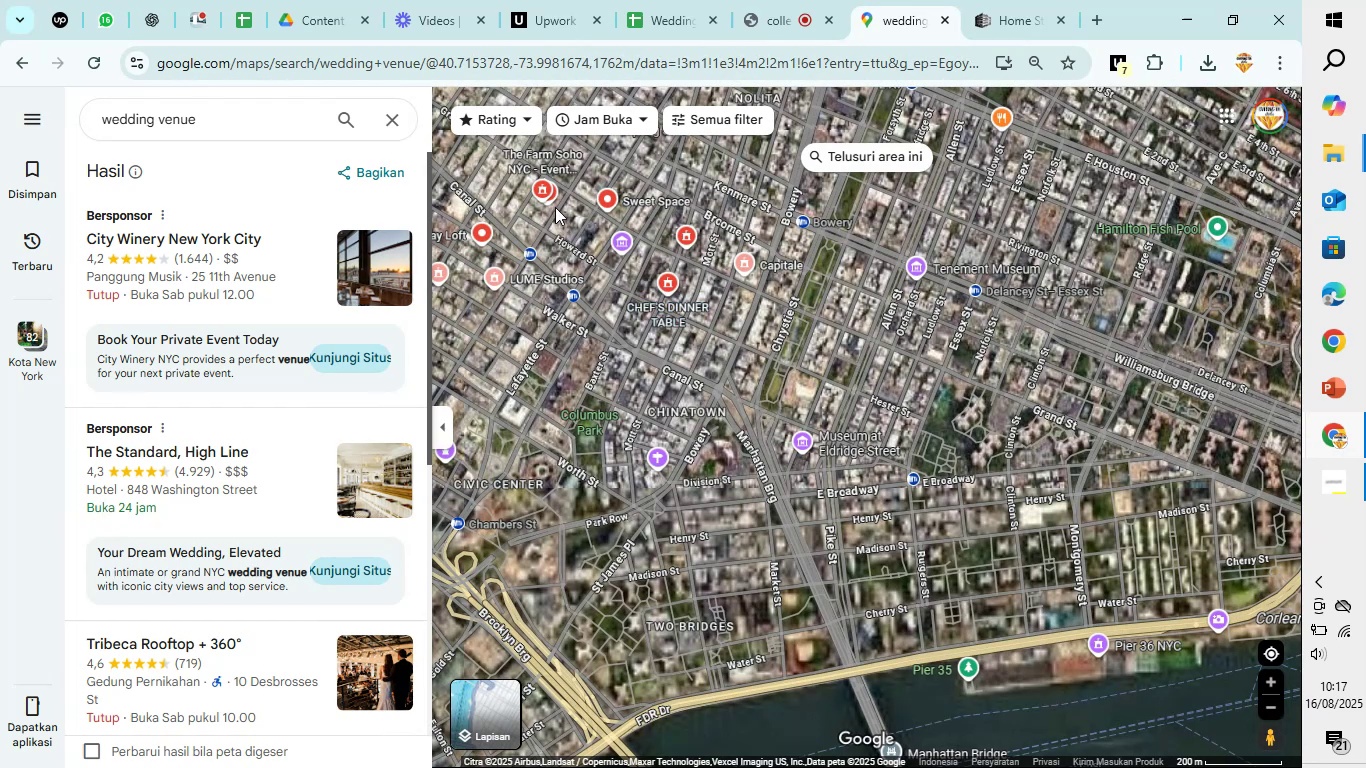 
left_click([824, 148])
 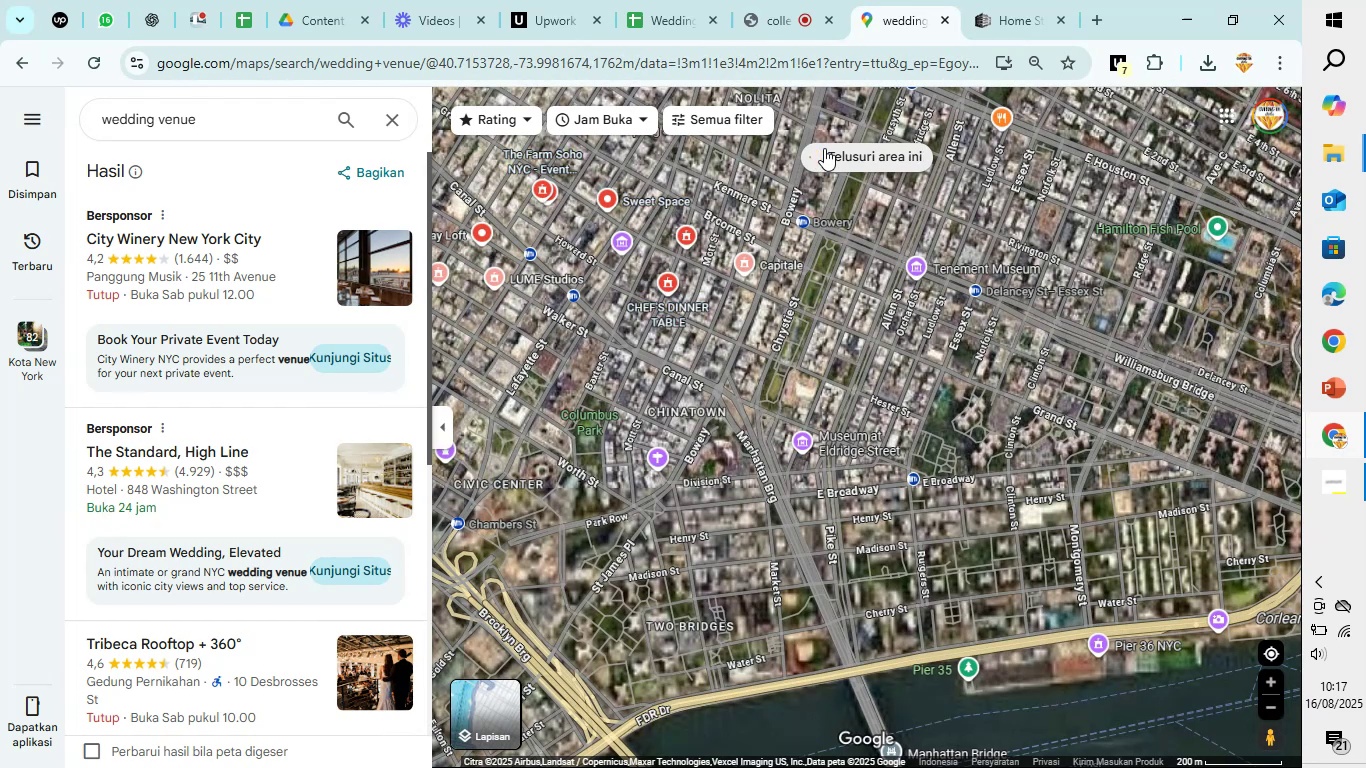 
scroll: coordinate [898, 267], scroll_direction: down, amount: 3.0
 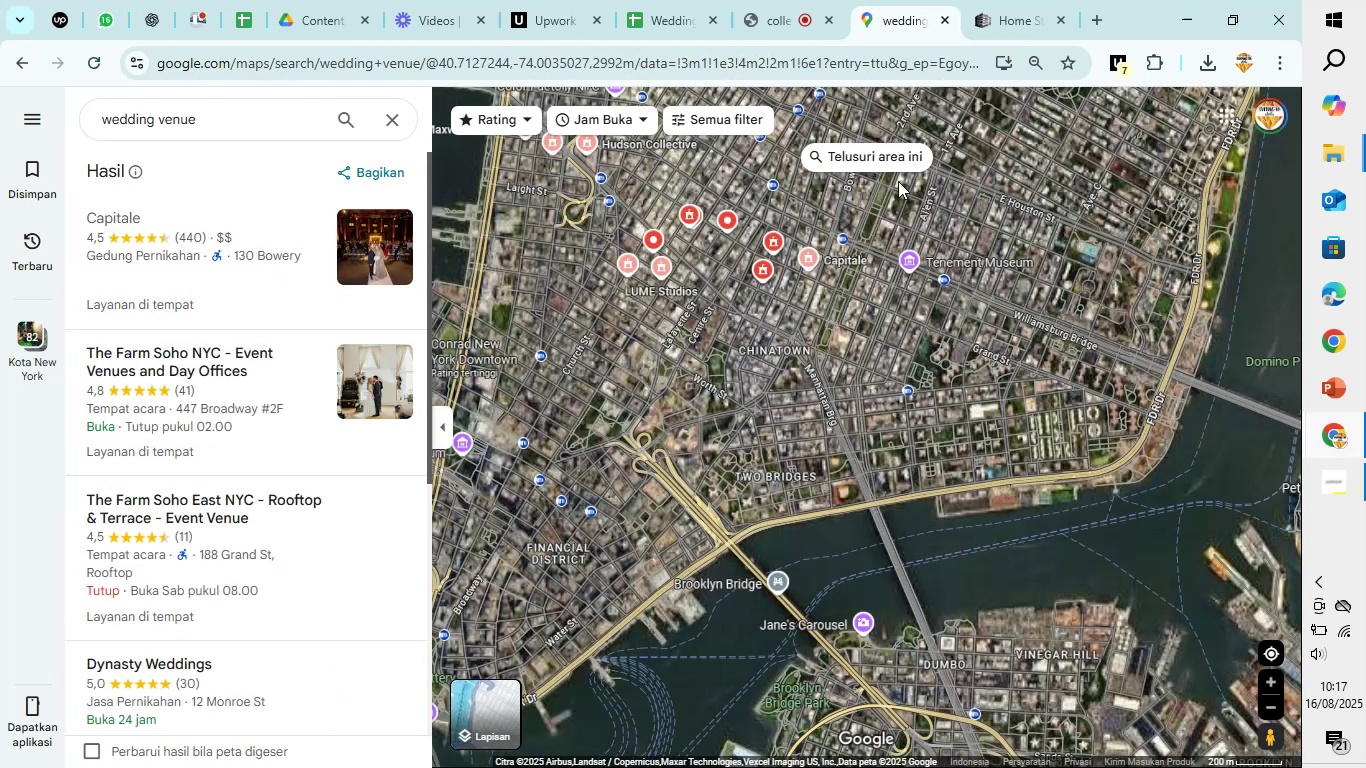 
left_click([910, 167])
 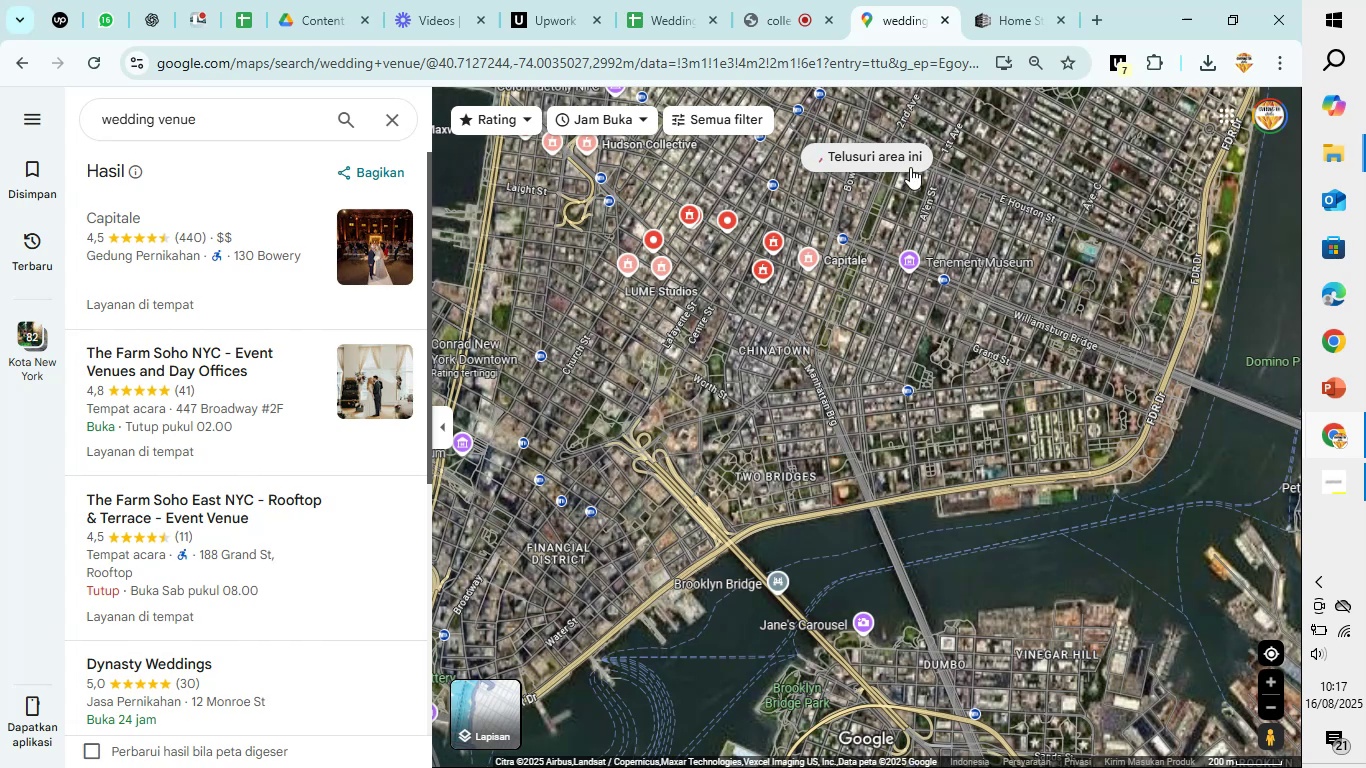 
wait(8.47)
 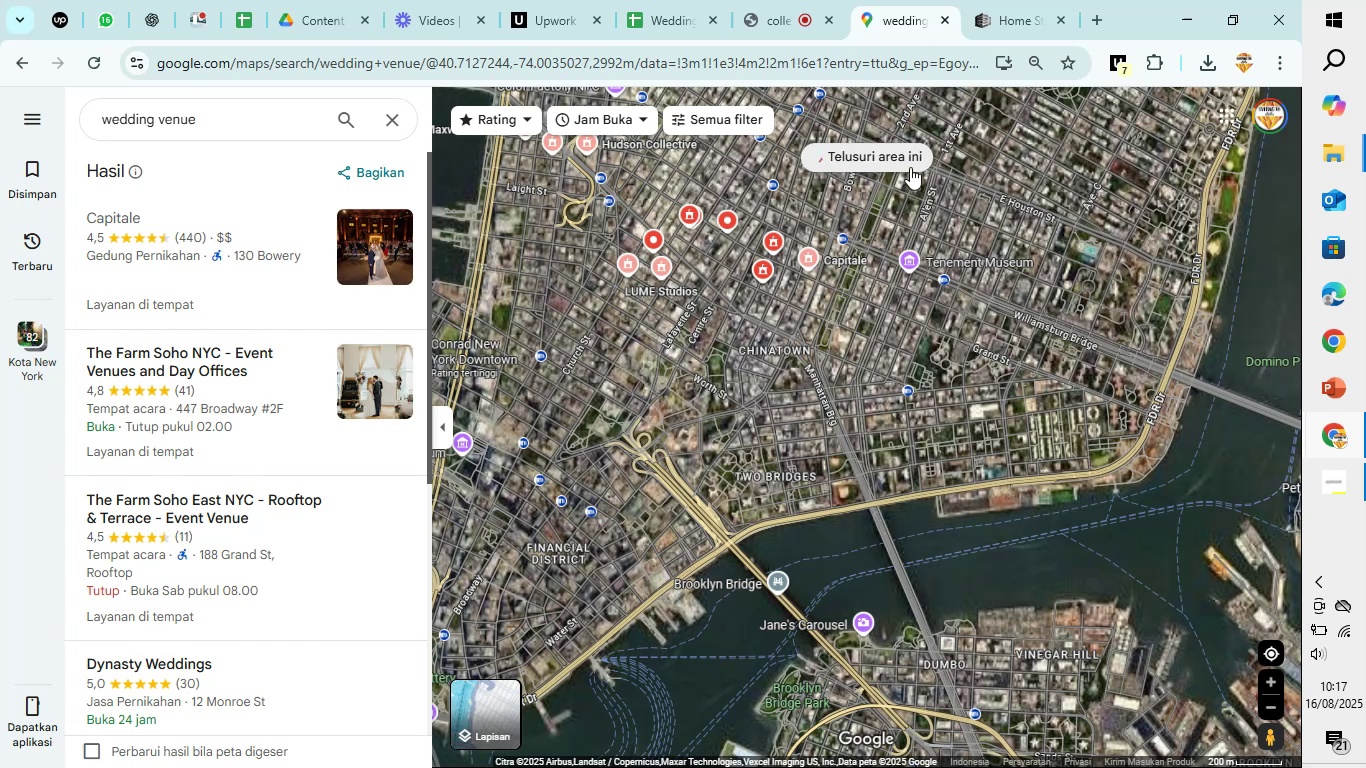 
scroll: coordinate [857, 448], scroll_direction: up, amount: 2.0
 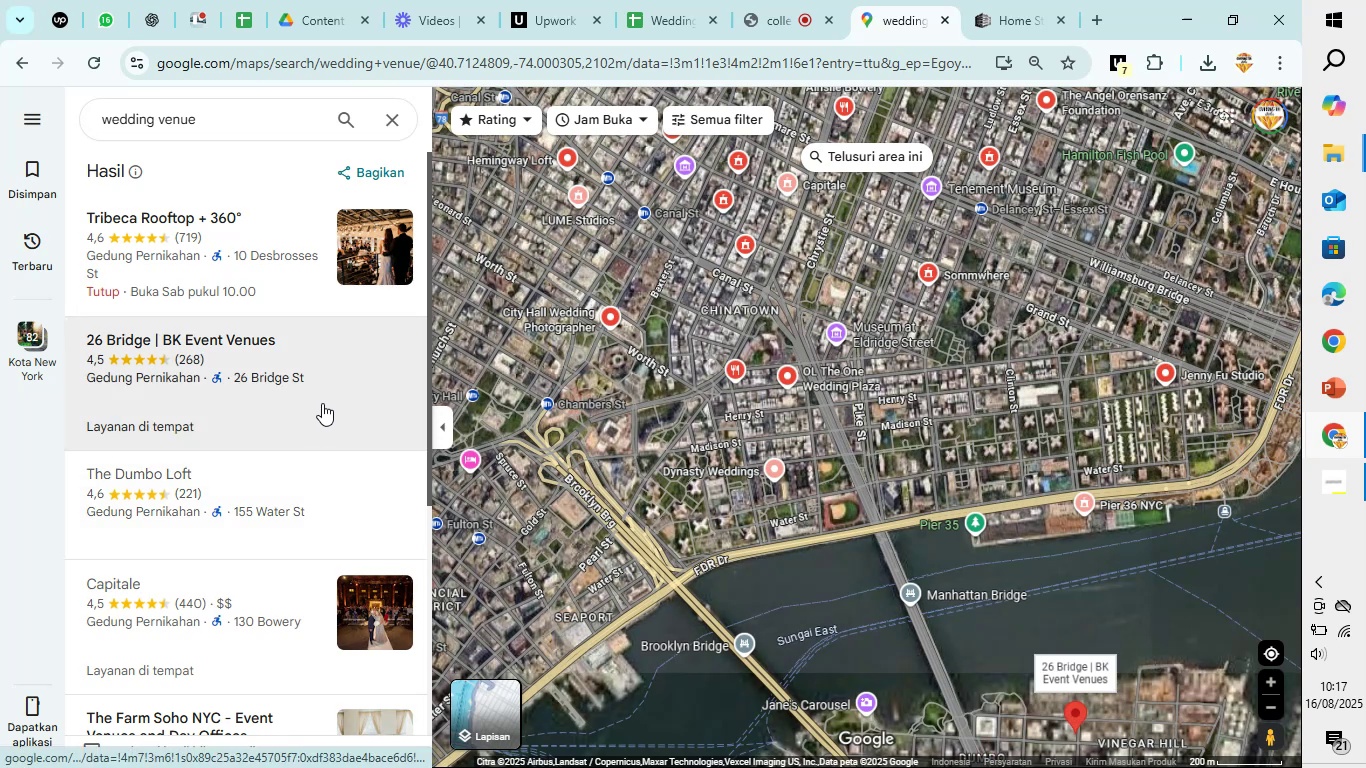 
left_click([322, 403])
 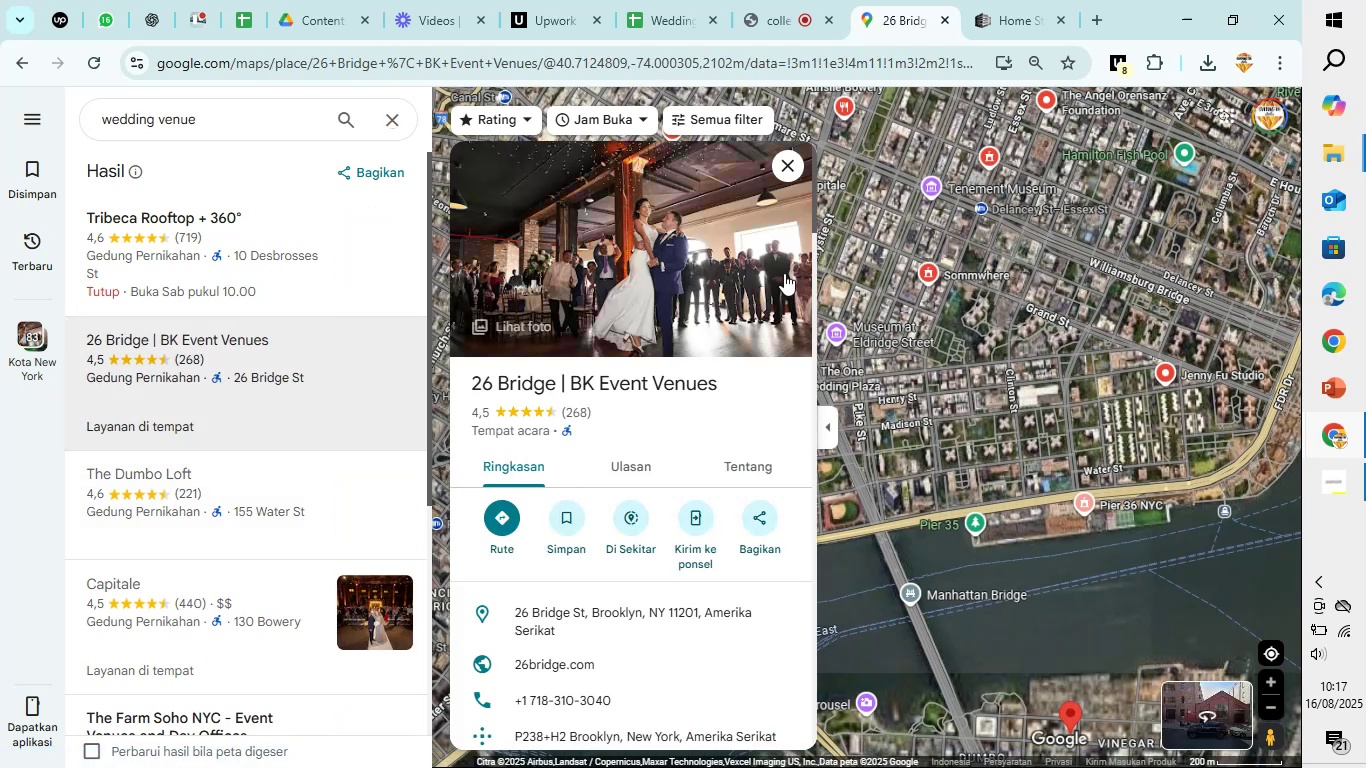 
left_click([793, 175])
 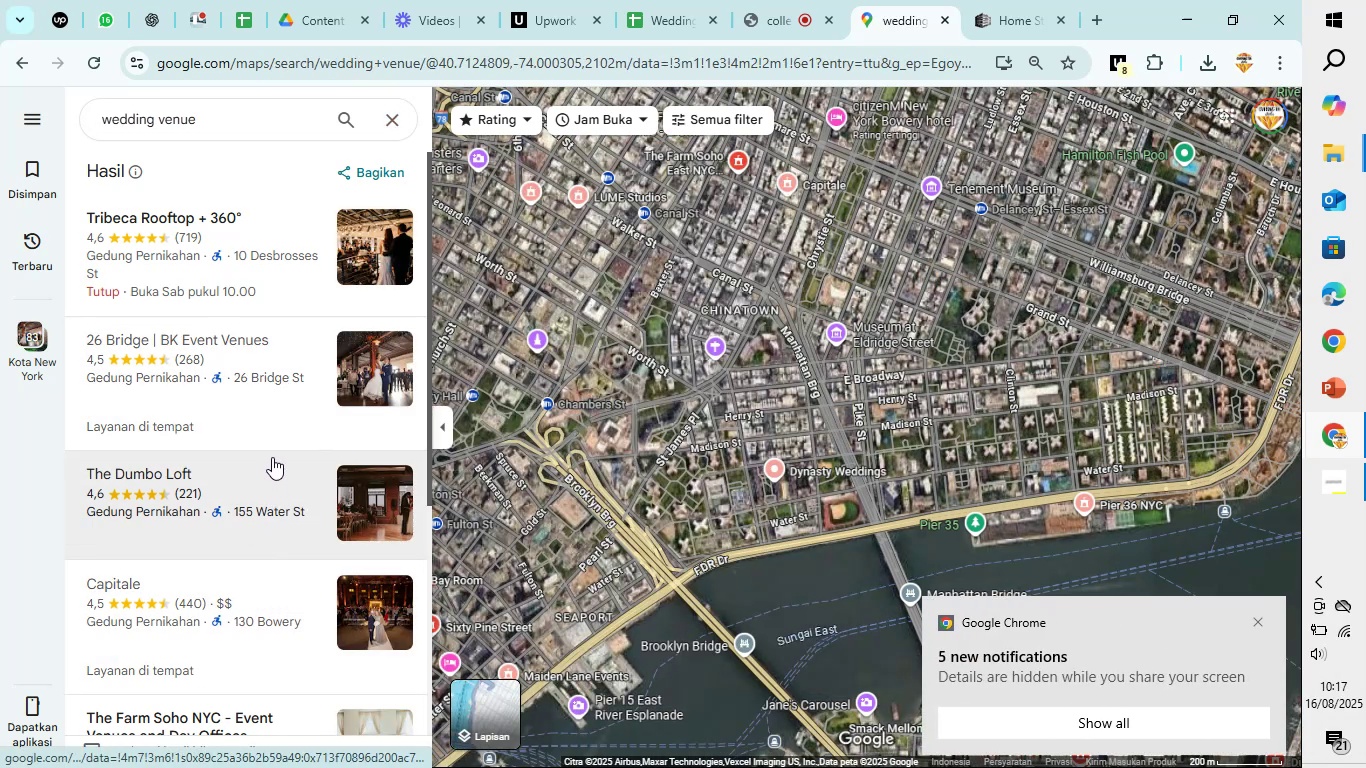 
wait(5.39)
 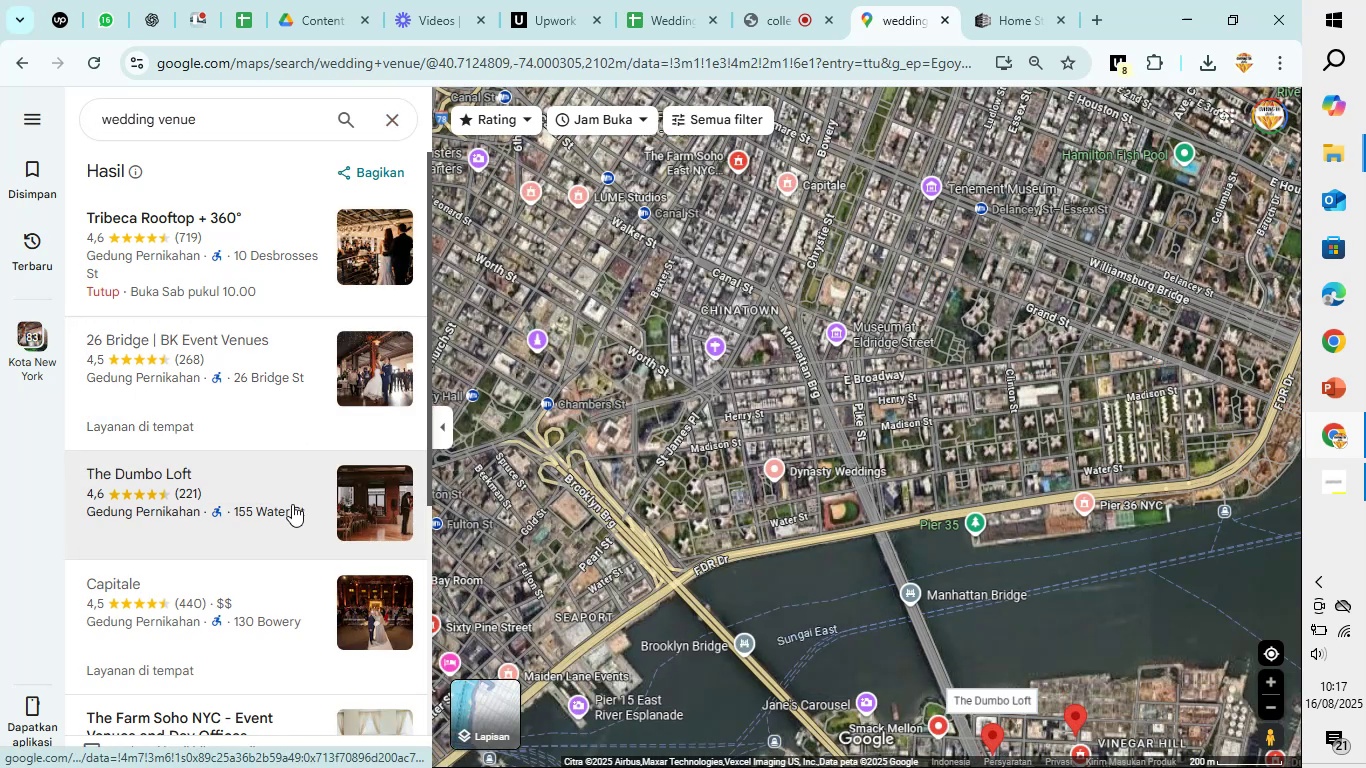 
left_click([292, 394])
 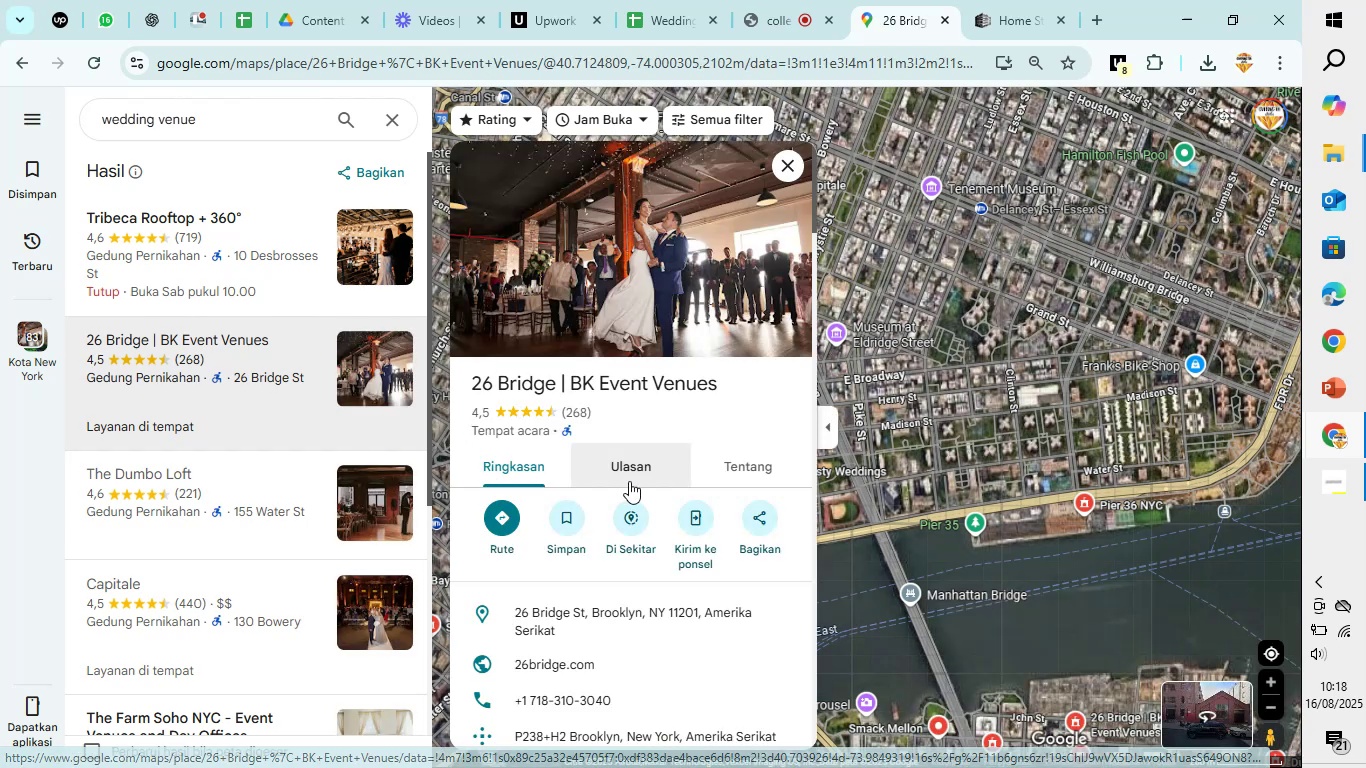 
scroll: coordinate [630, 482], scroll_direction: down, amount: 9.0
 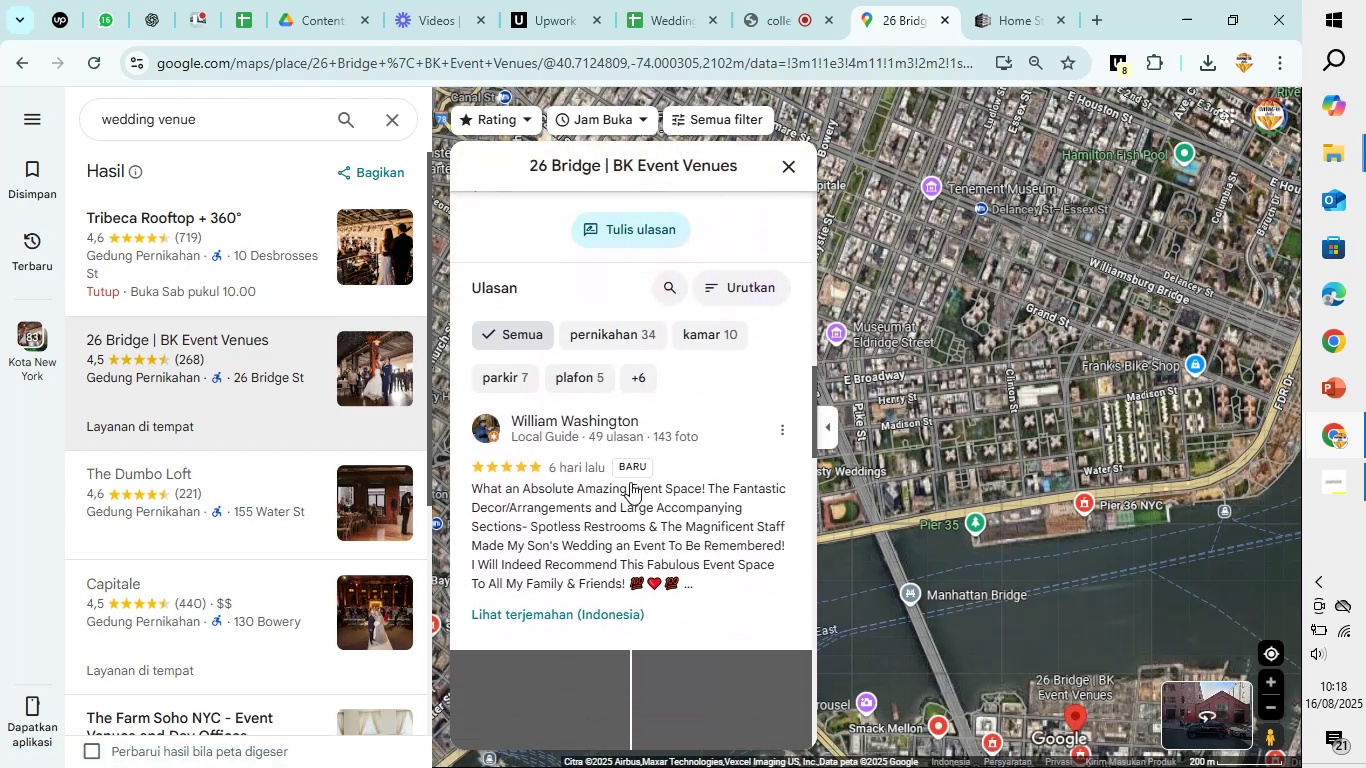 
scroll: coordinate [630, 482], scroll_direction: up, amount: 12.0
 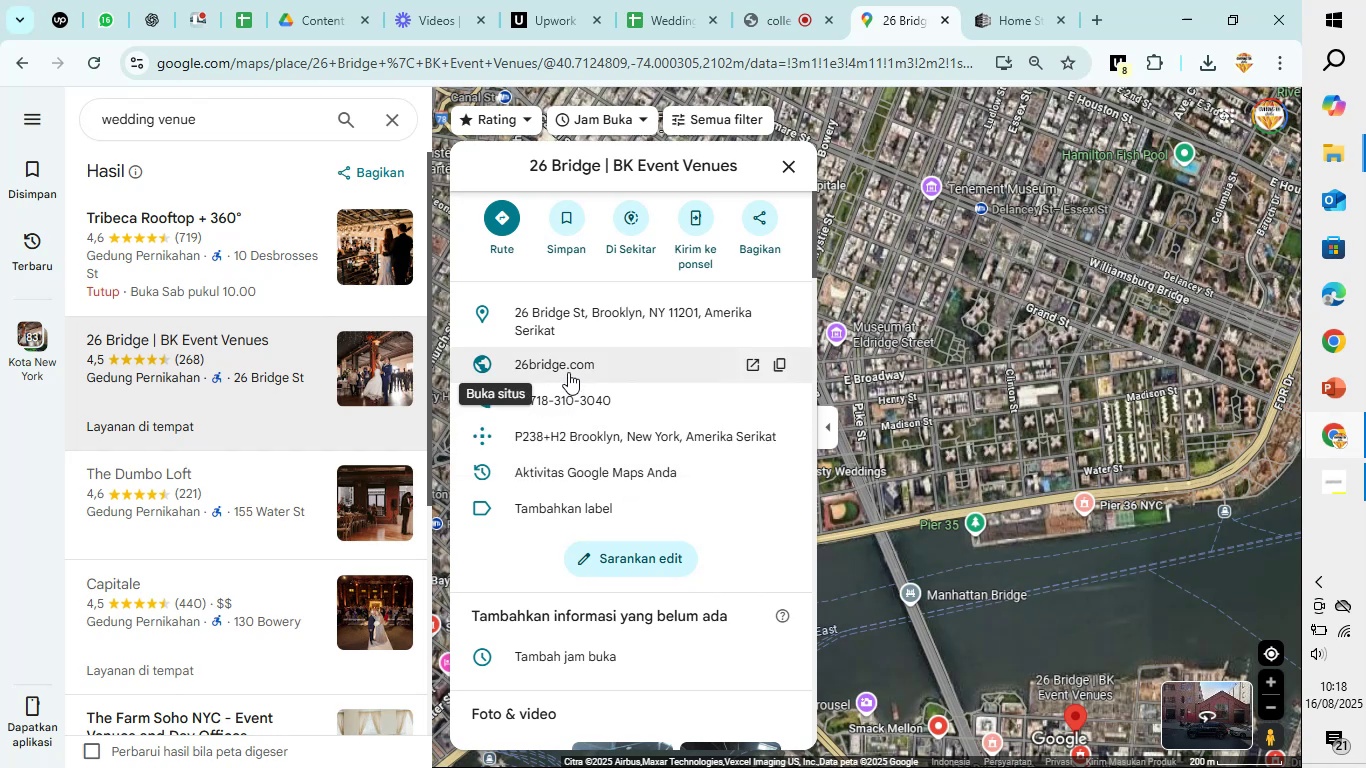 
left_click([568, 367])
 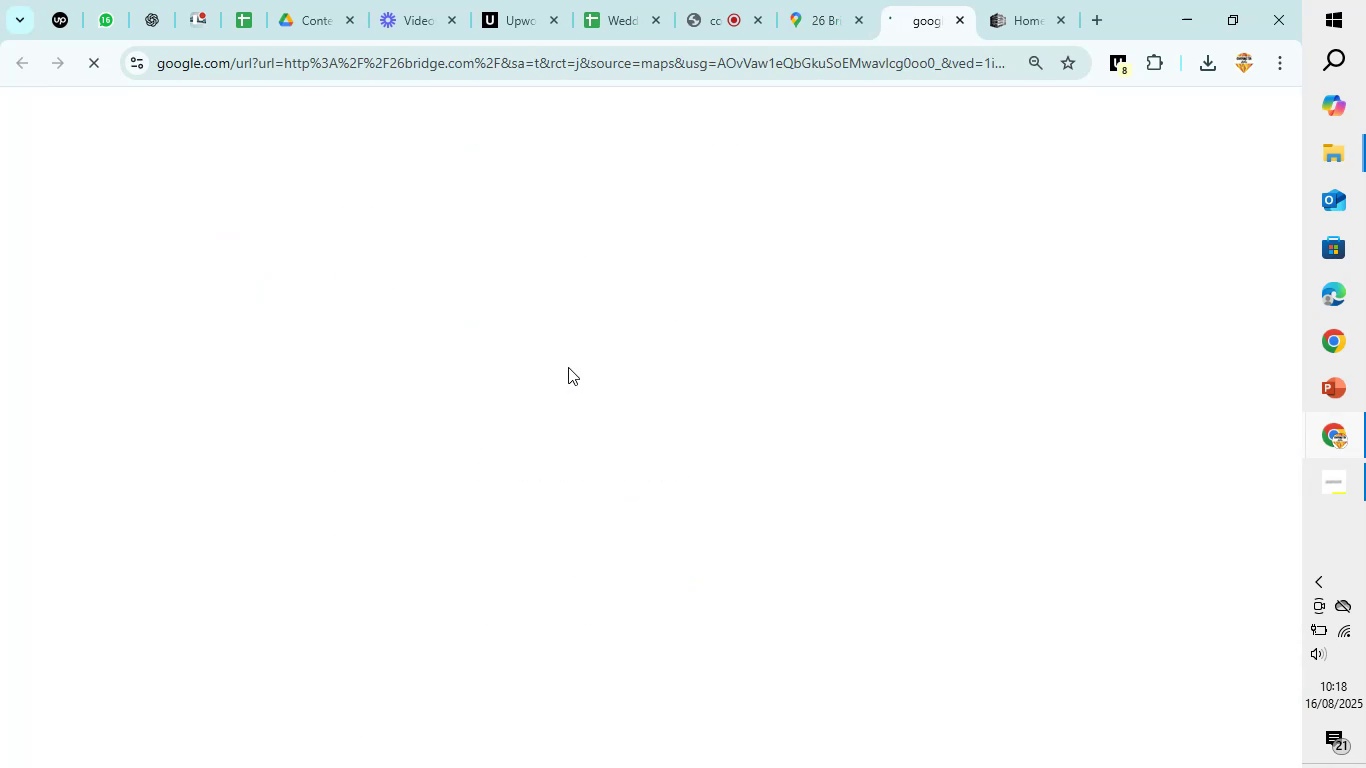 
wait(9.23)
 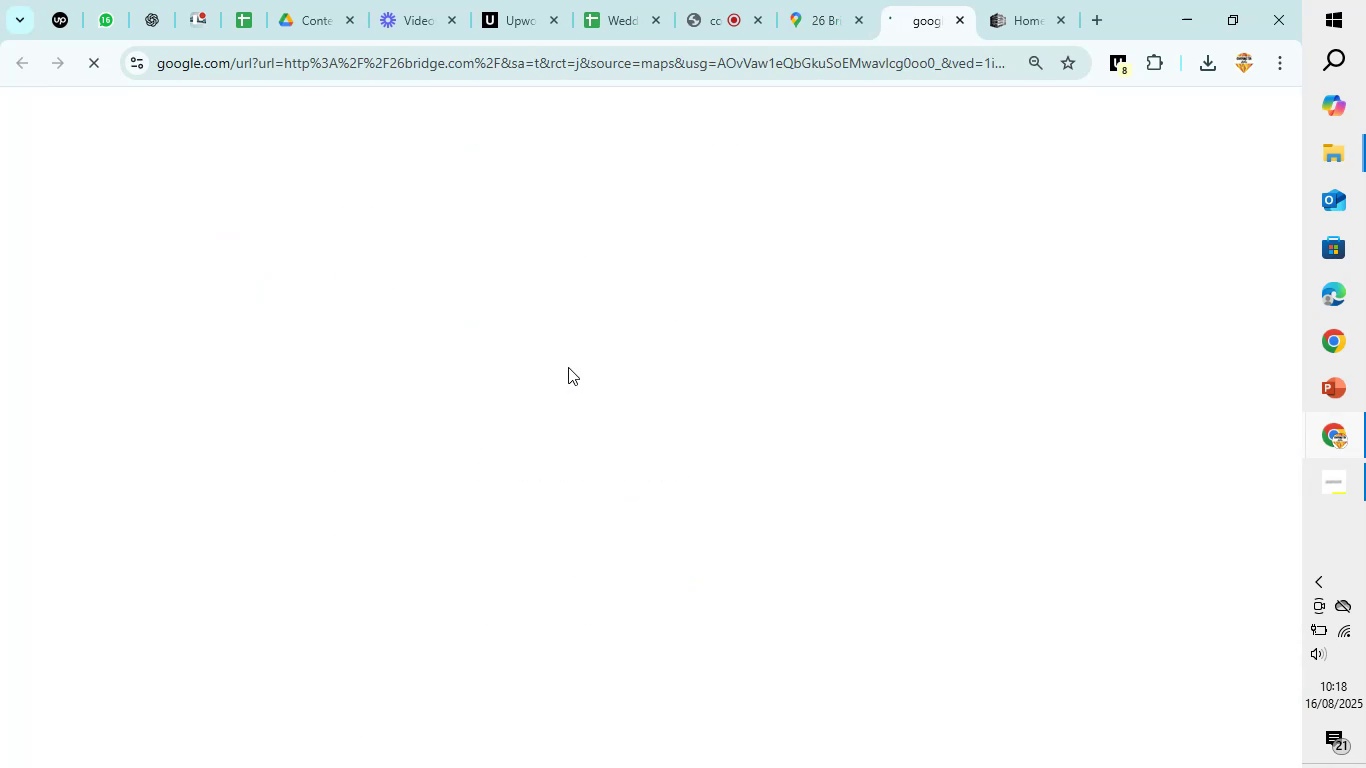 
left_click([806, 2])
 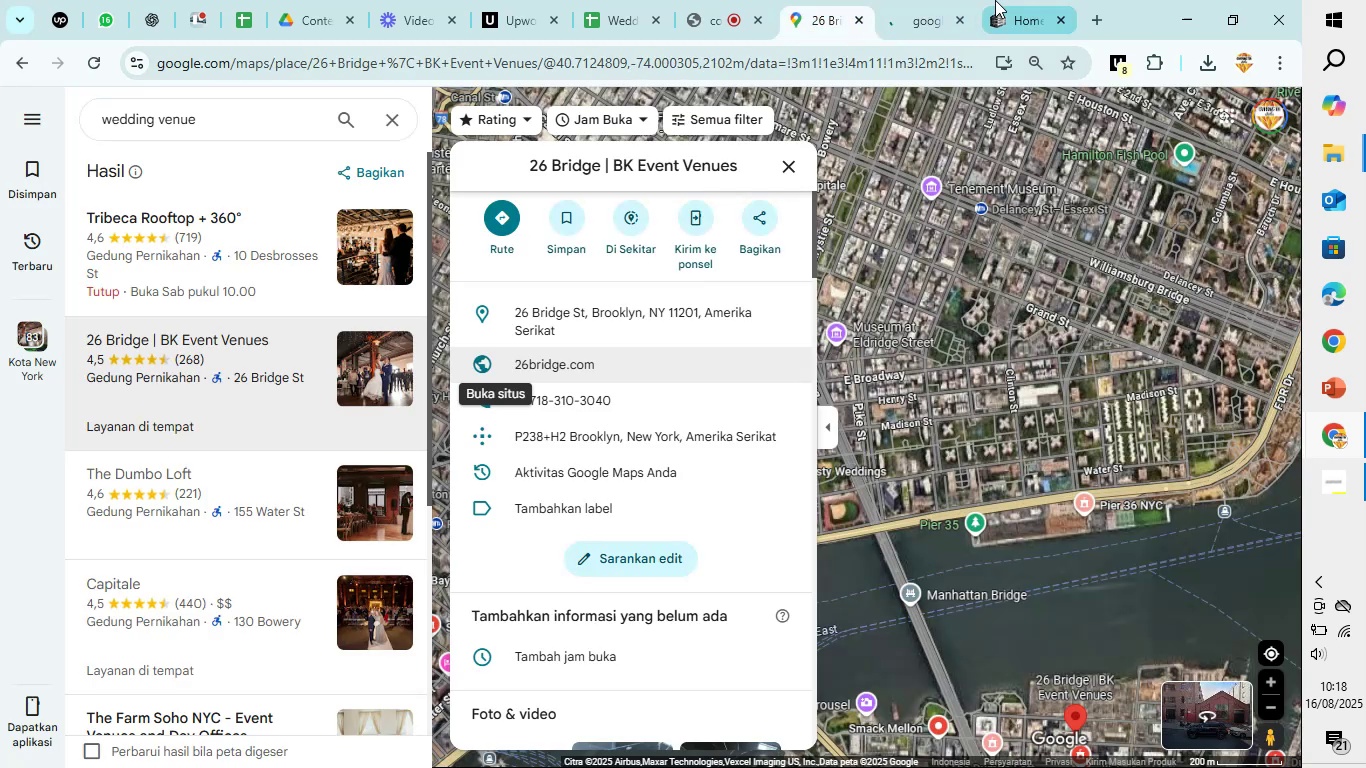 
left_click([996, 0])
 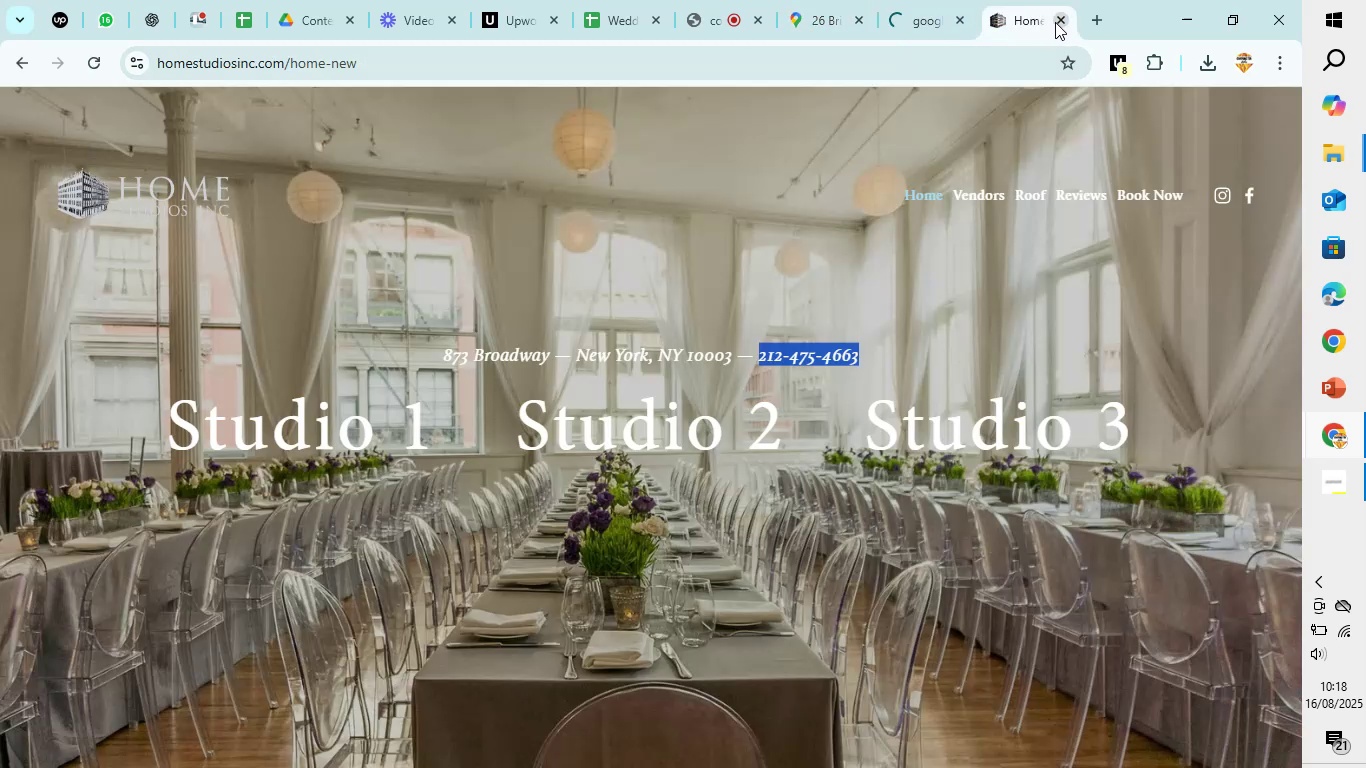 
left_click([1058, 18])
 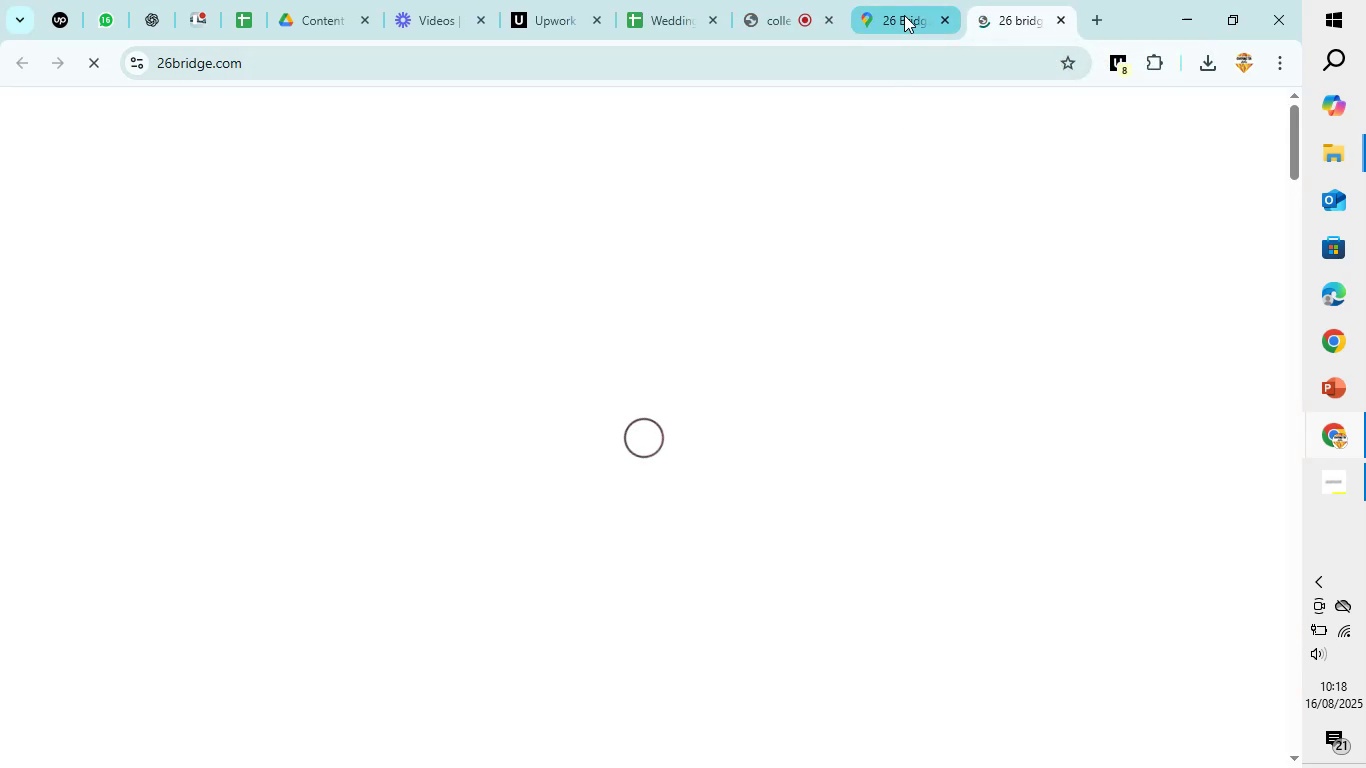 
wait(5.53)
 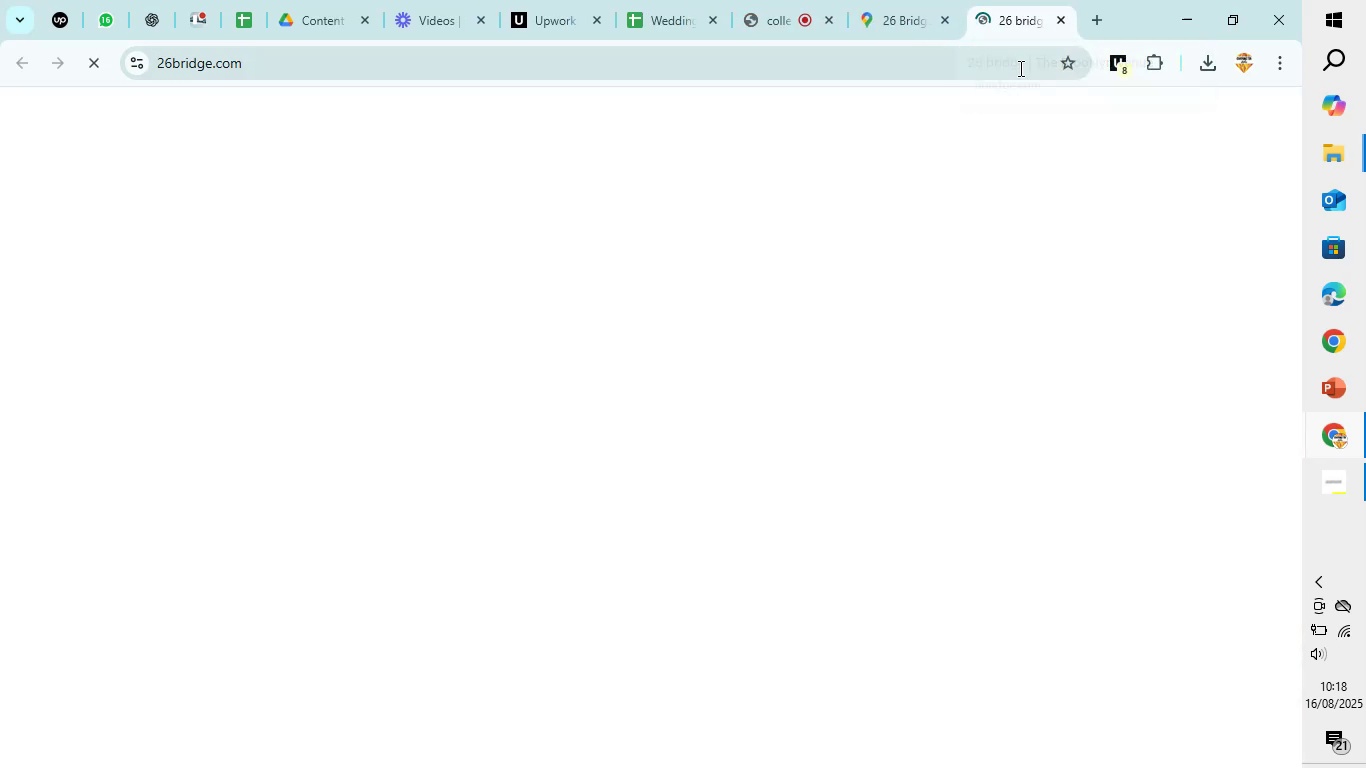 
left_click([904, 15])
 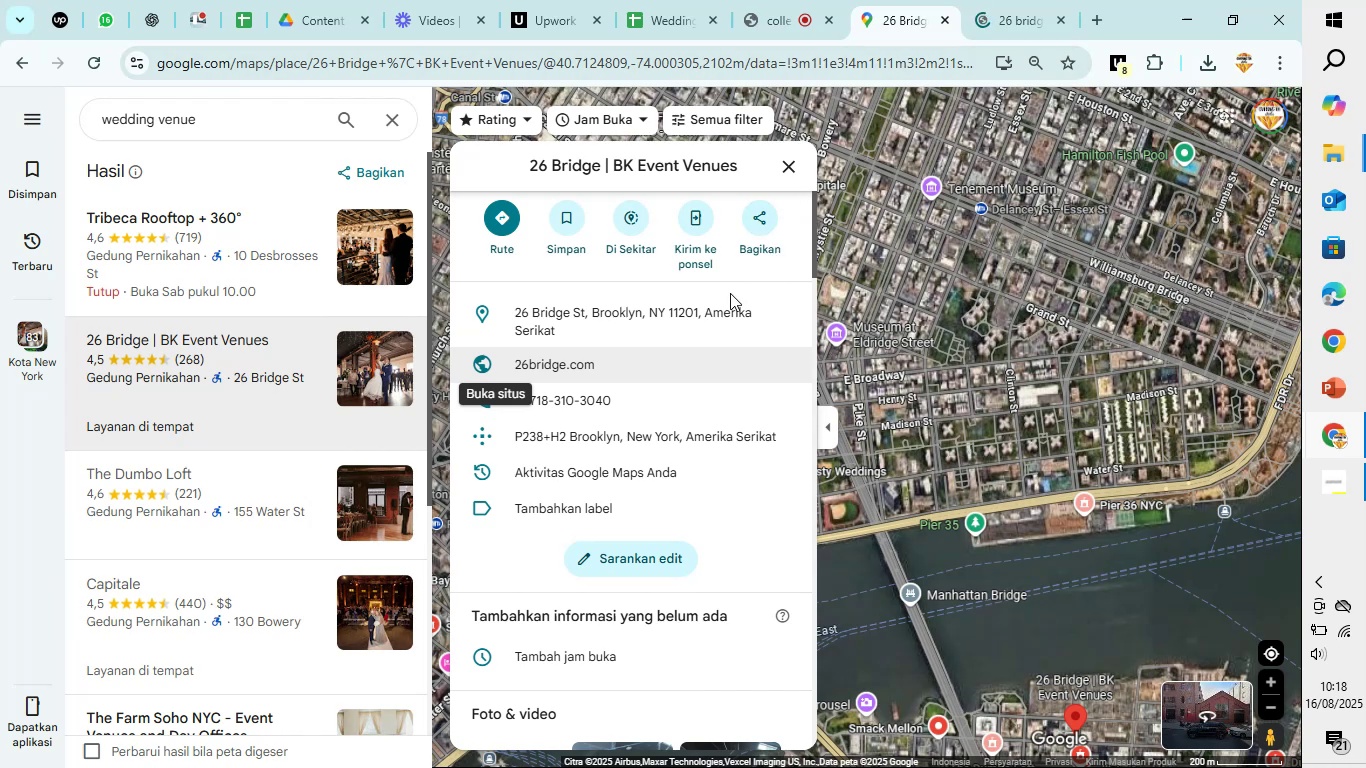 
scroll: coordinate [691, 333], scroll_direction: down, amount: 6.0
 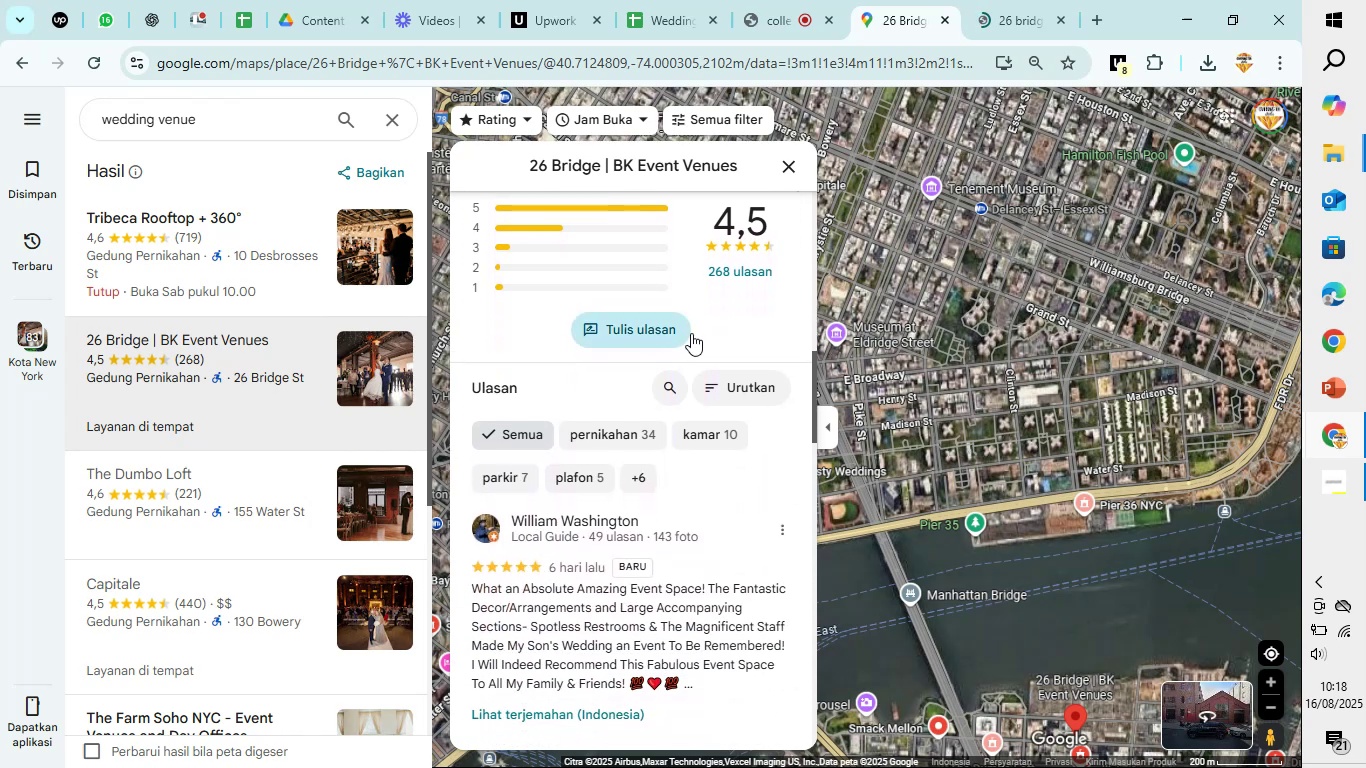 
scroll: coordinate [691, 333], scroll_direction: up, amount: 6.0
 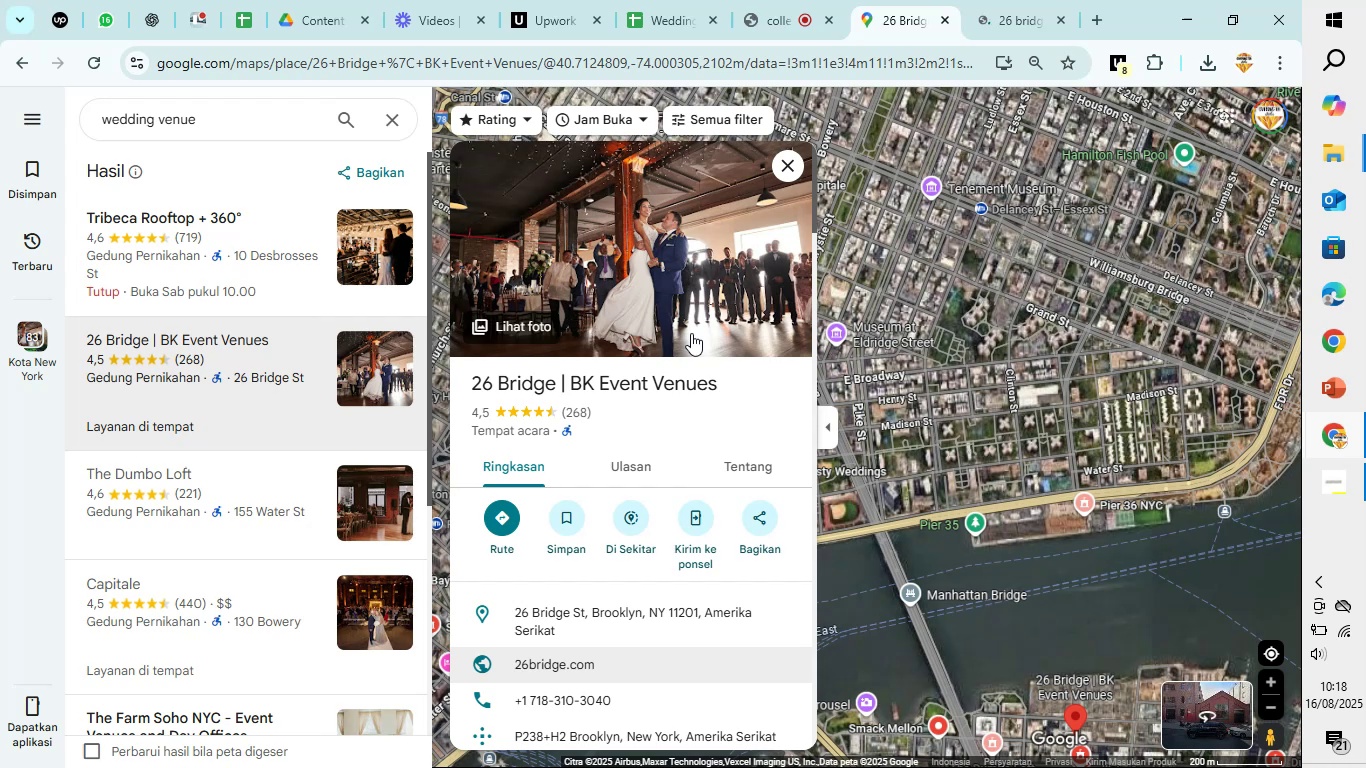 
scroll: coordinate [691, 333], scroll_direction: down, amount: 1.0
 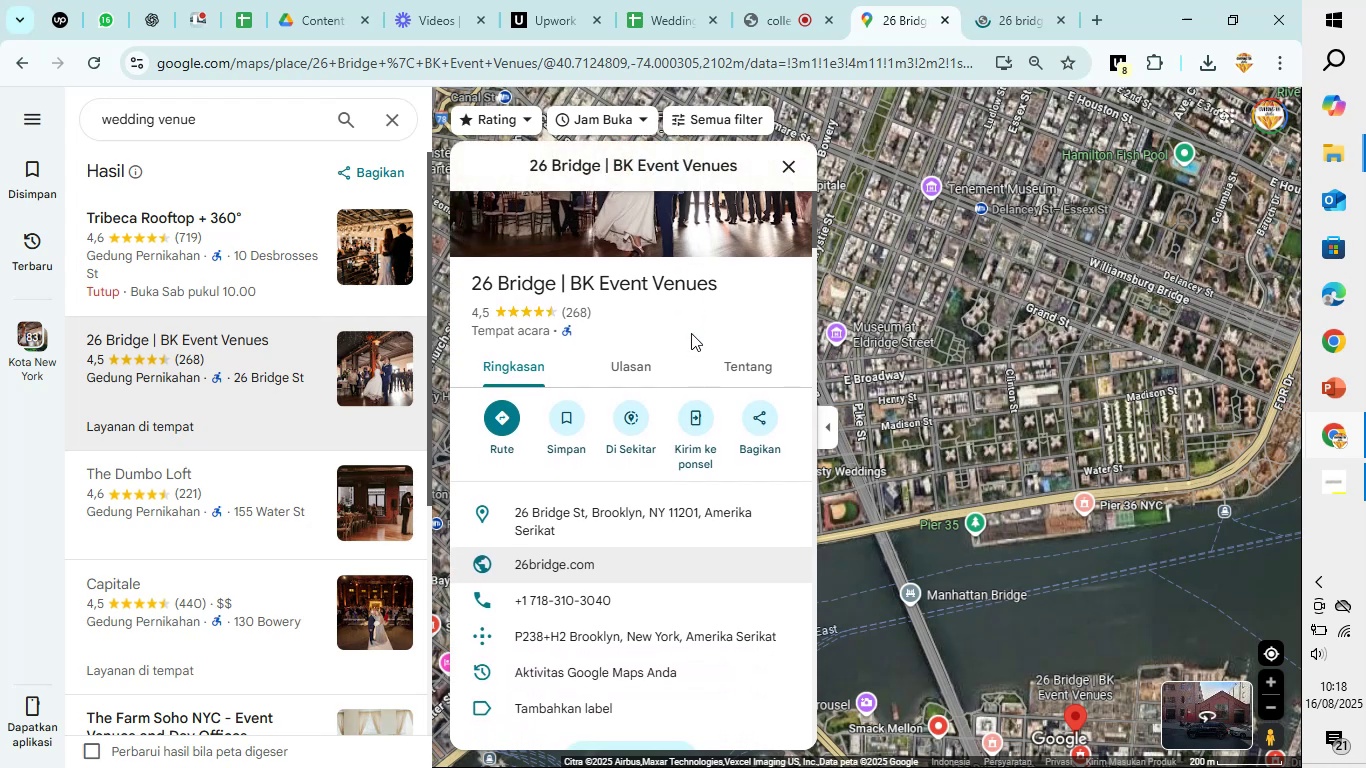 
scroll: coordinate [691, 333], scroll_direction: up, amount: 2.0
 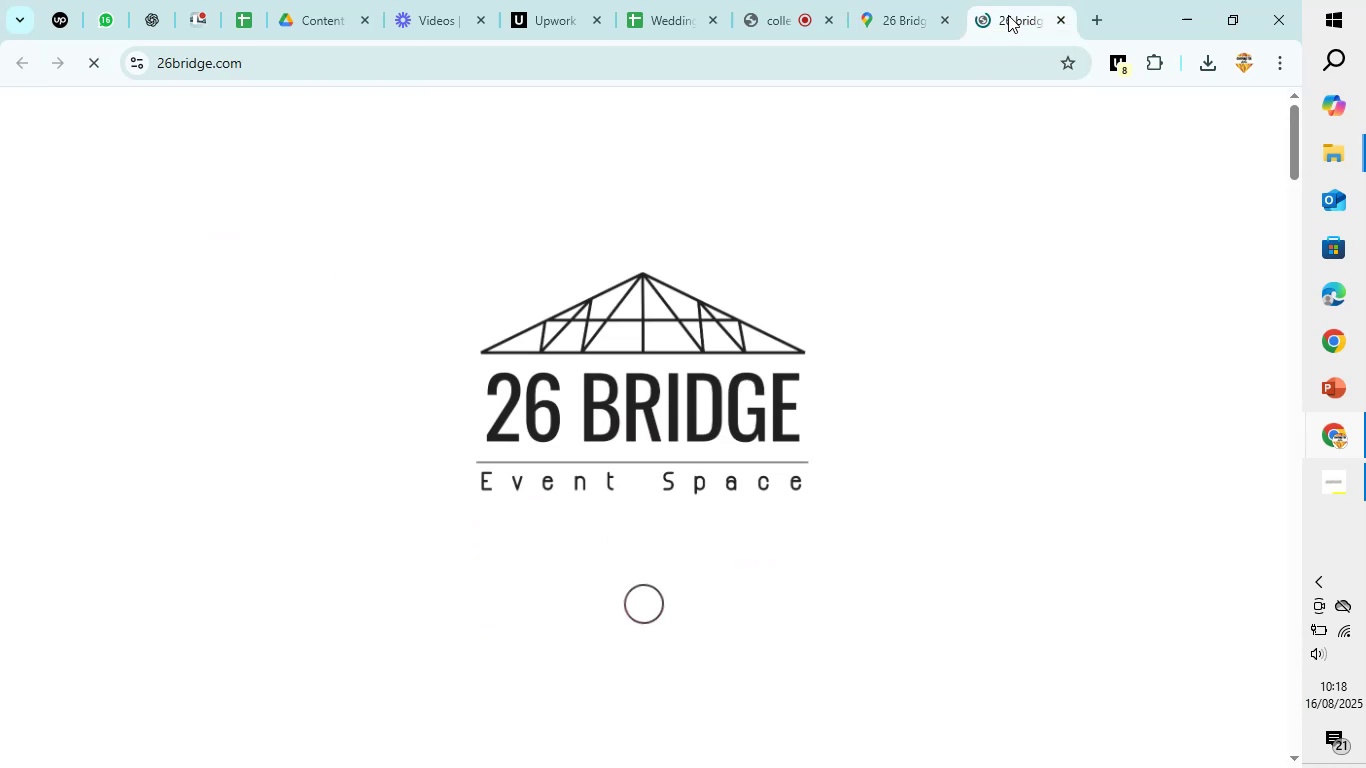 
scroll: coordinate [894, 354], scroll_direction: down, amount: 22.0
 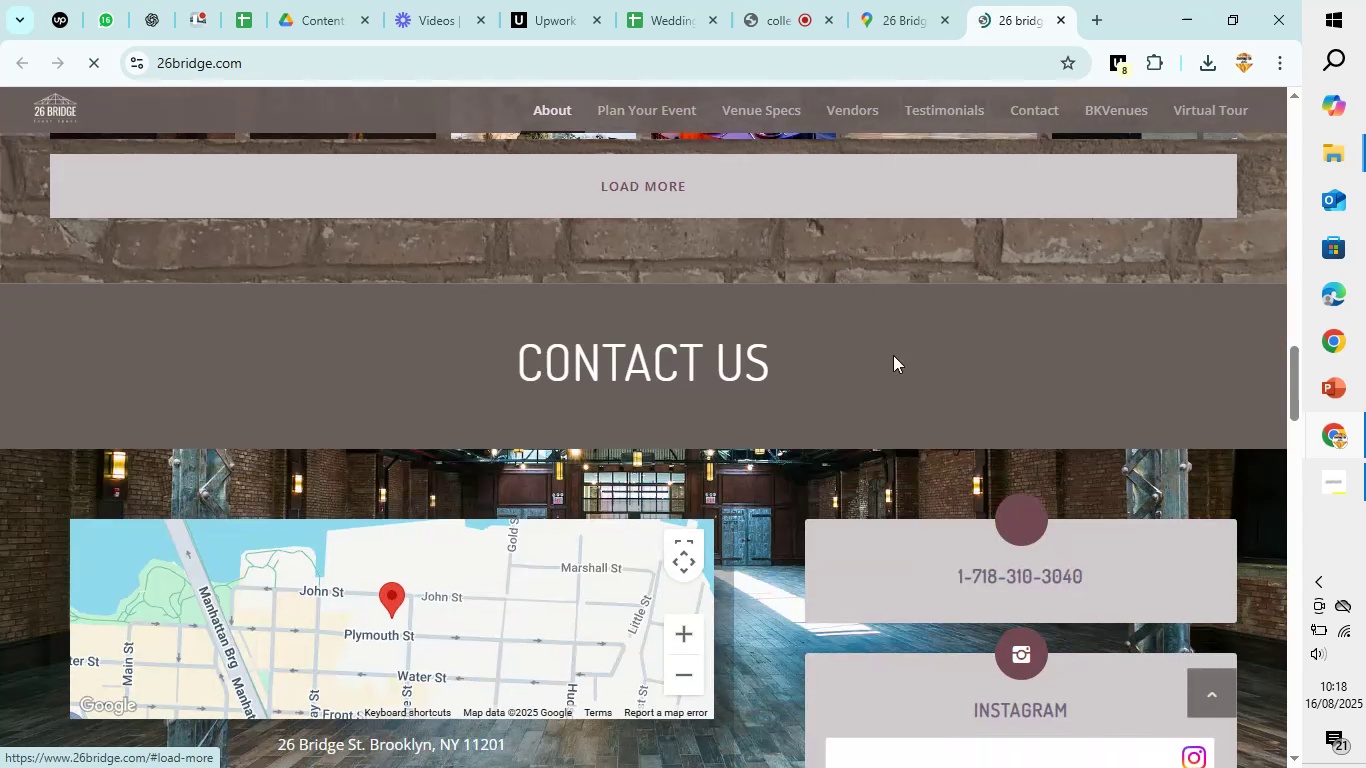 
scroll: coordinate [893, 361], scroll_direction: down, amount: 15.0
 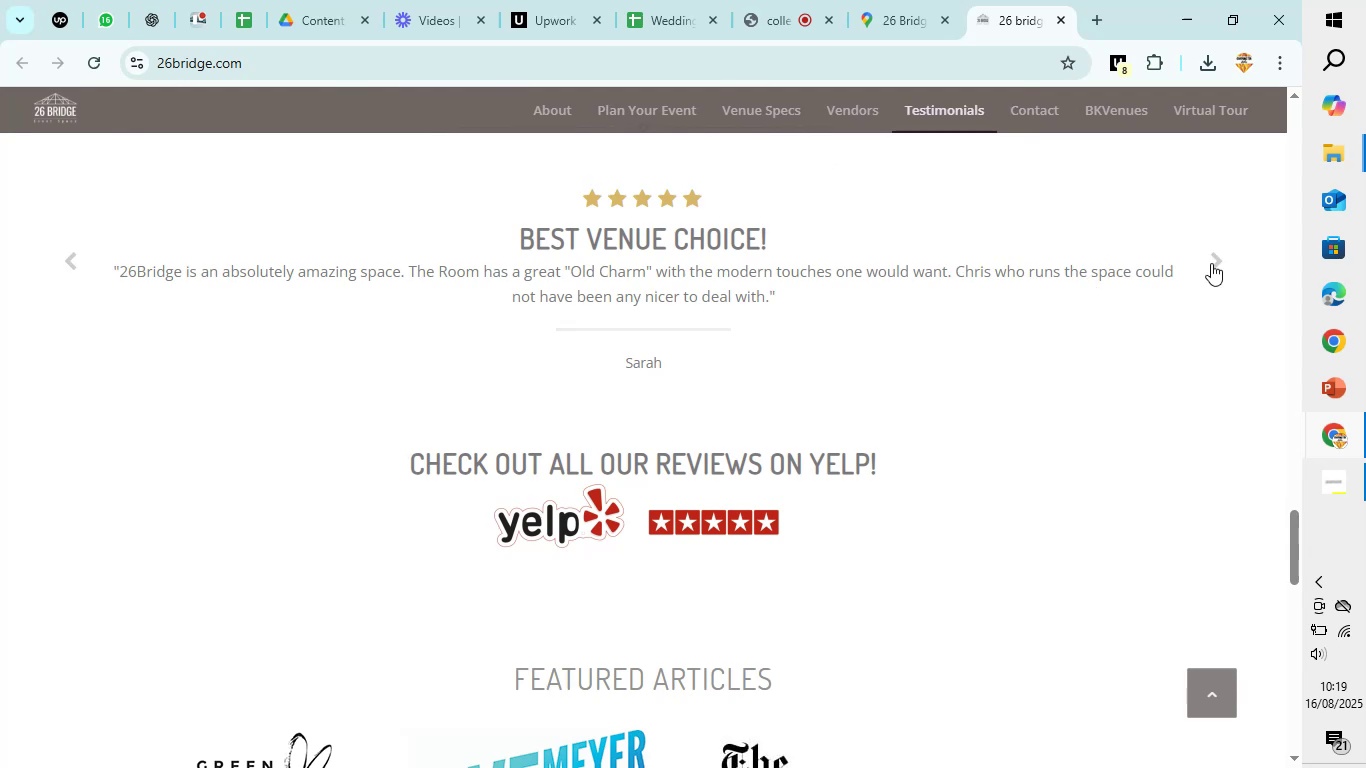 
left_click([1215, 262])
 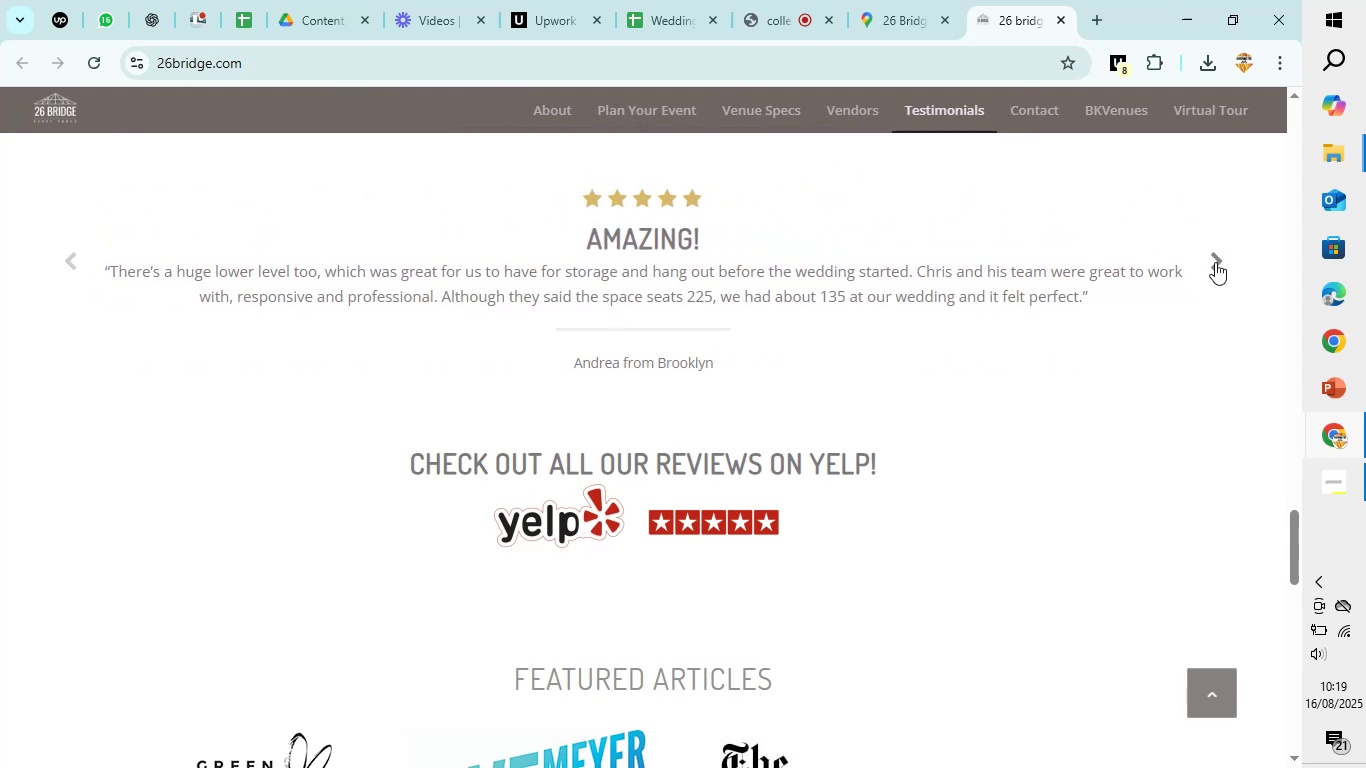 
left_click([1215, 262])
 